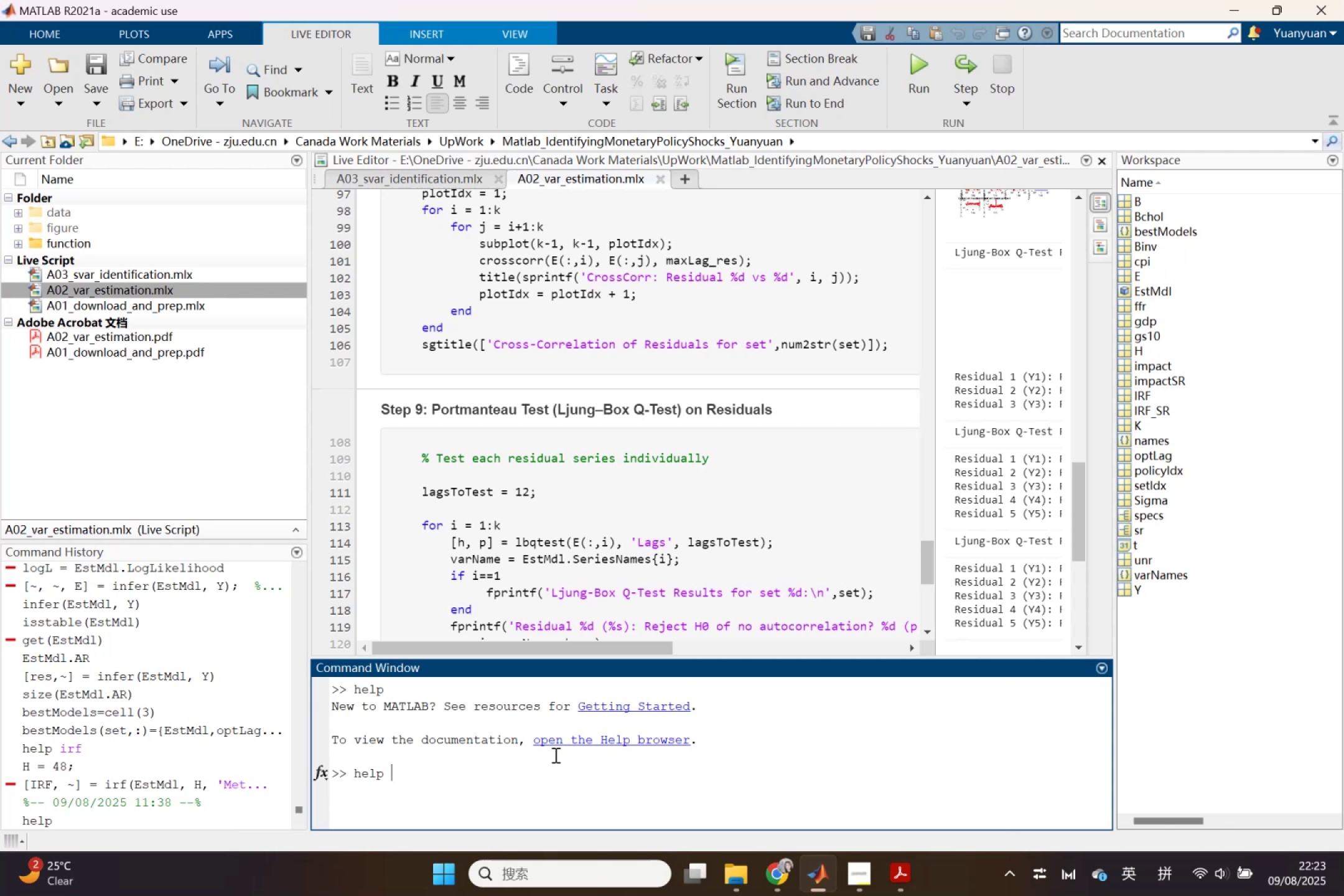 
key(Control+V)
 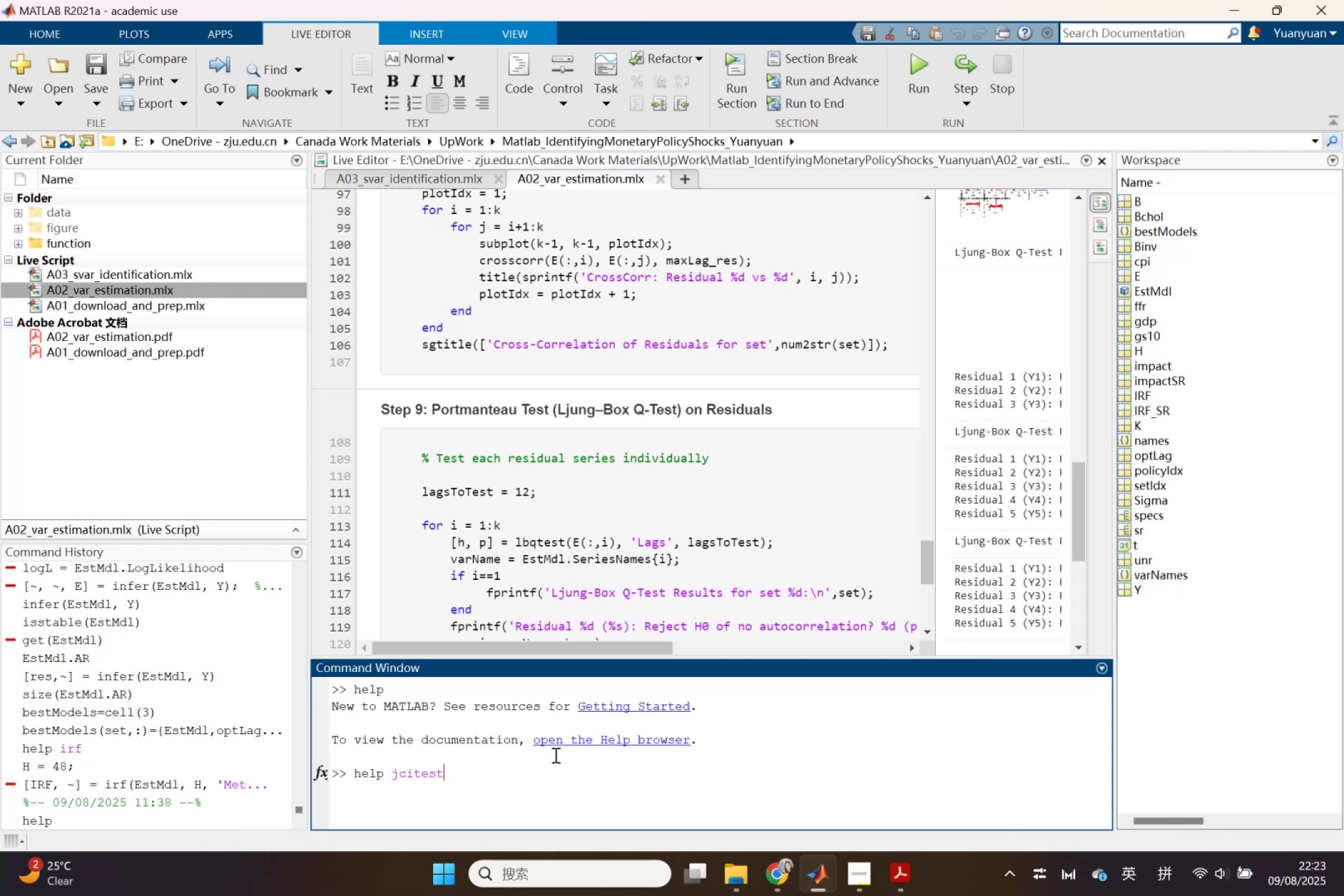 
key(Enter)
 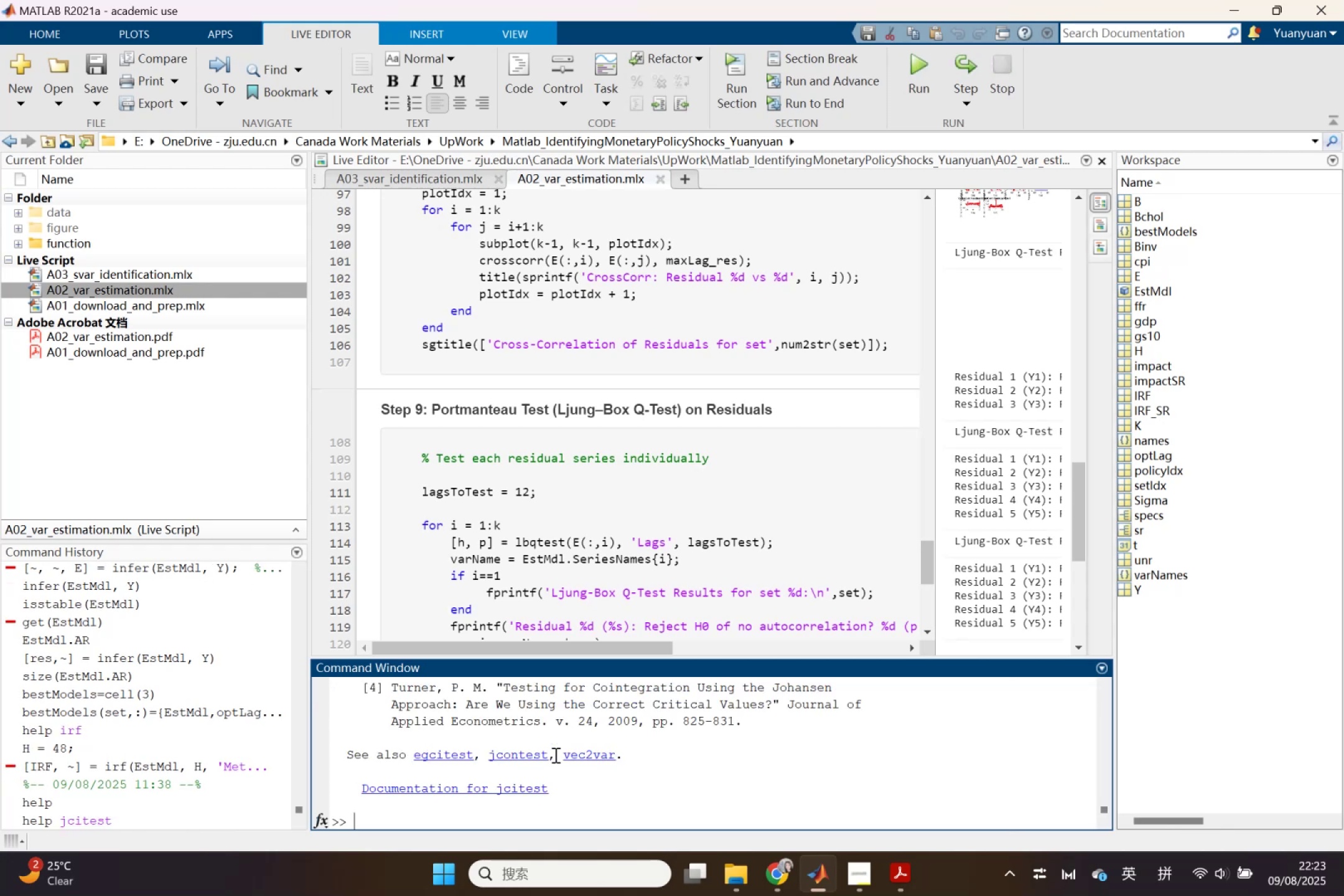 
wait(8.23)
 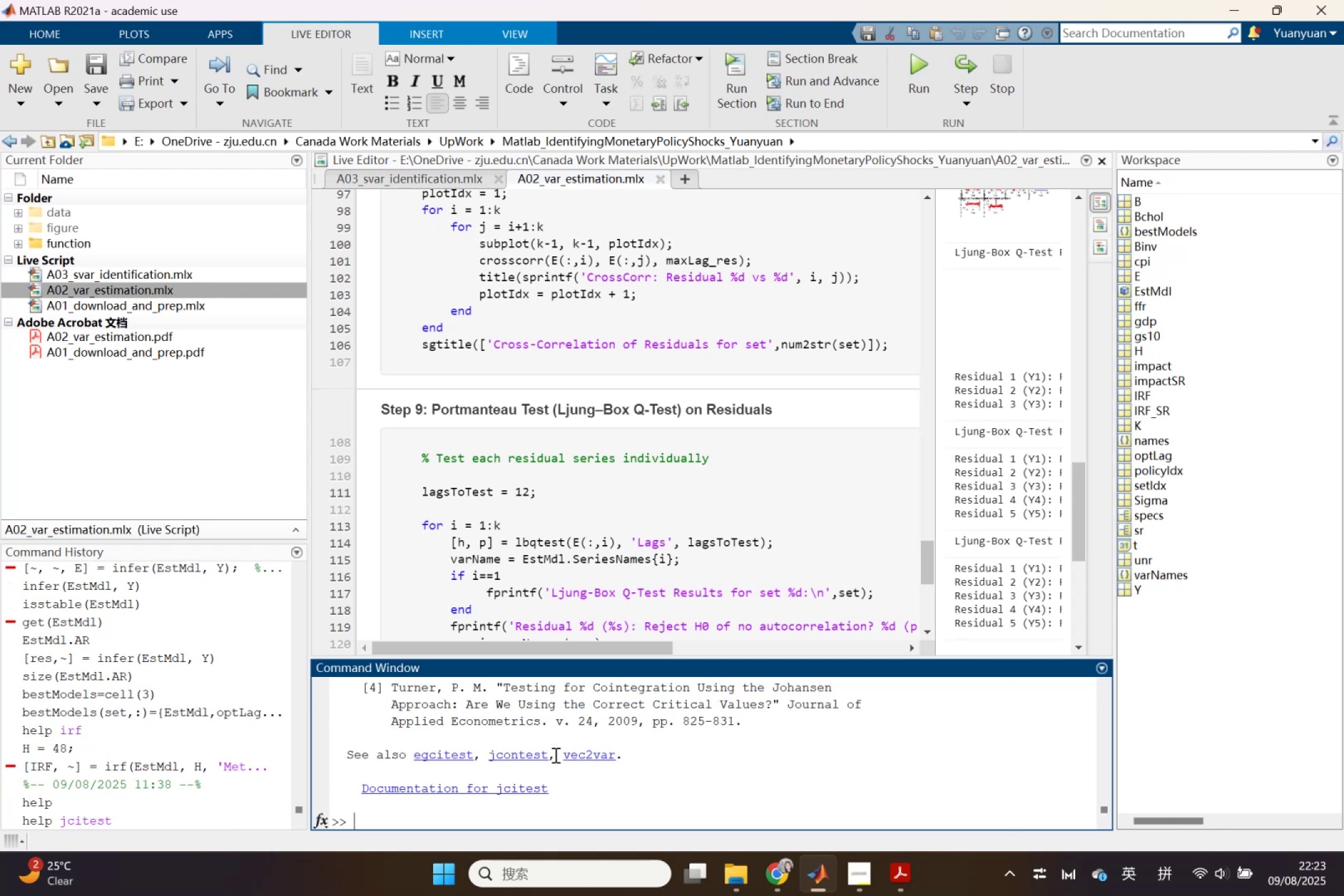 
left_click([564, 503])
 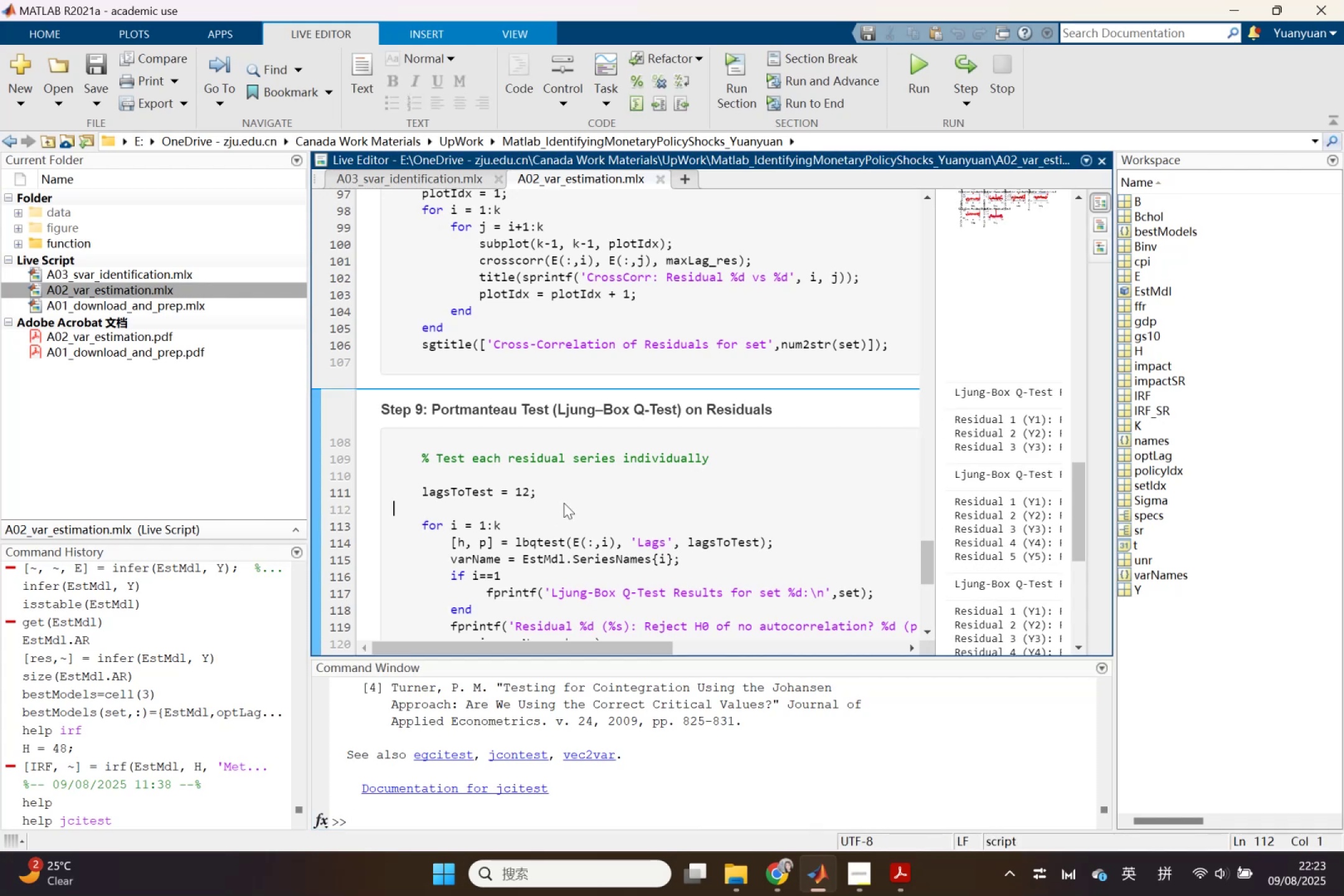 
scroll: coordinate [567, 515], scroll_direction: down, amount: 8.0
 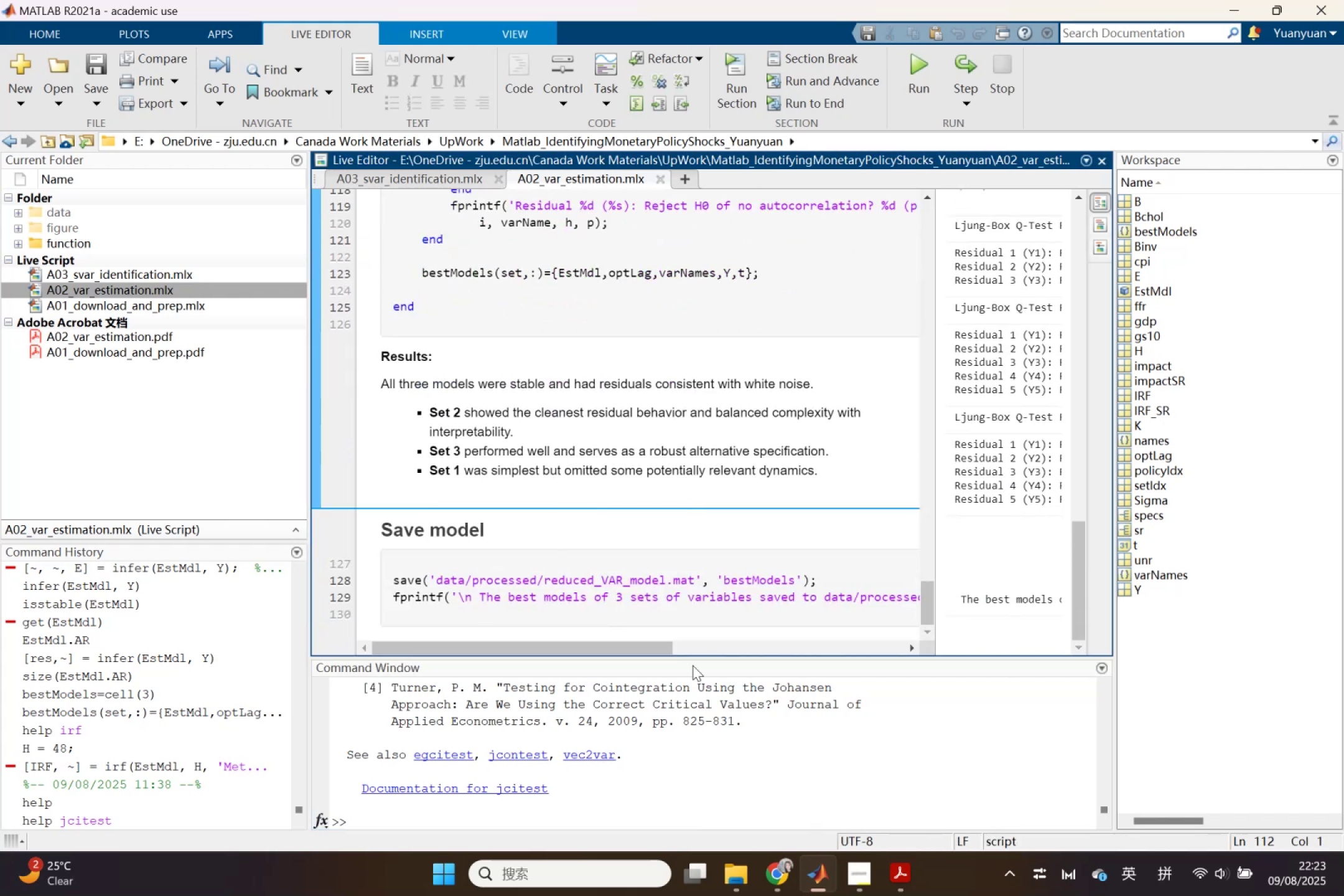 
left_click_drag(start_coordinate=[707, 656], to_coordinate=[700, 763])
 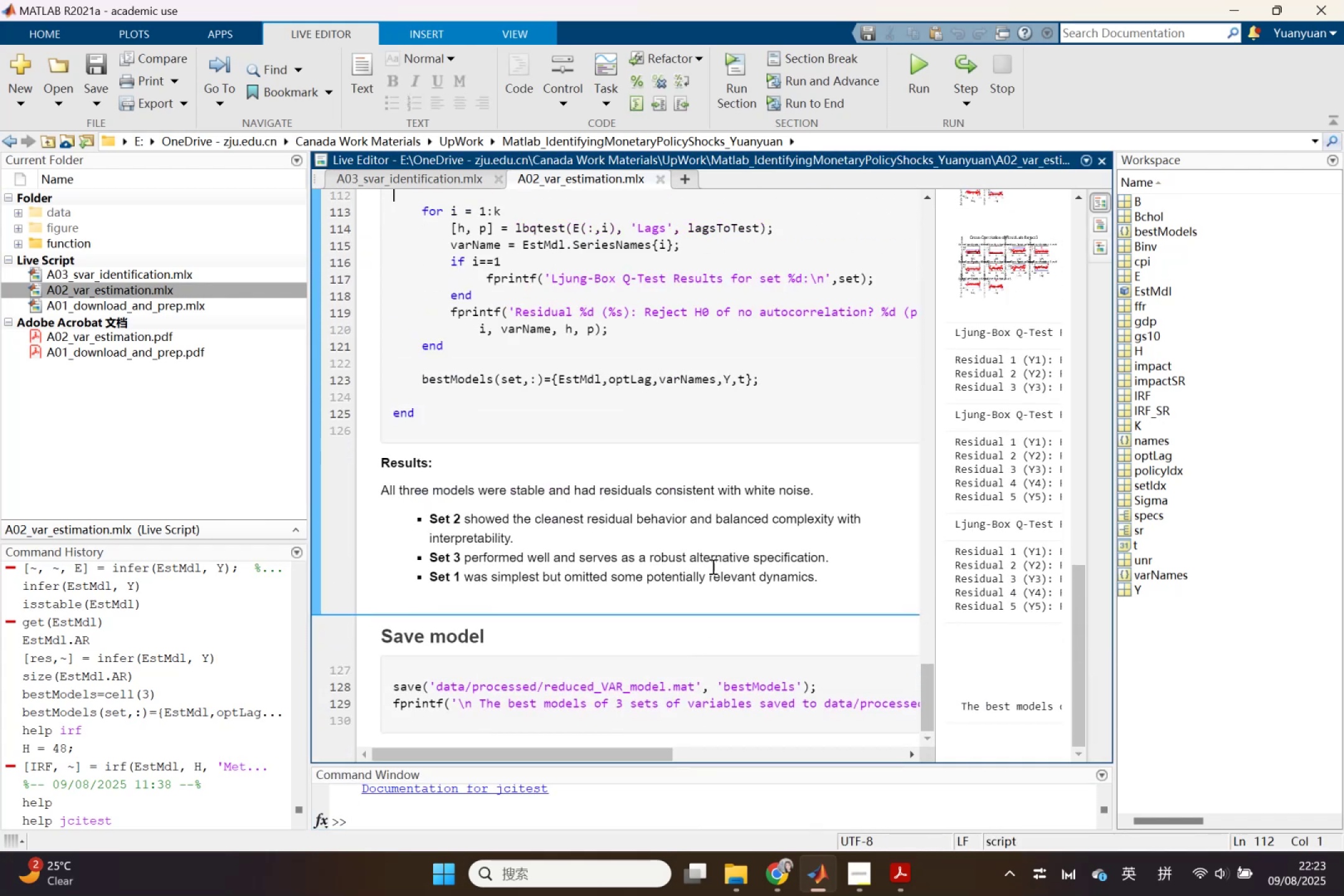 
scroll: coordinate [712, 566], scroll_direction: up, amount: 4.0
 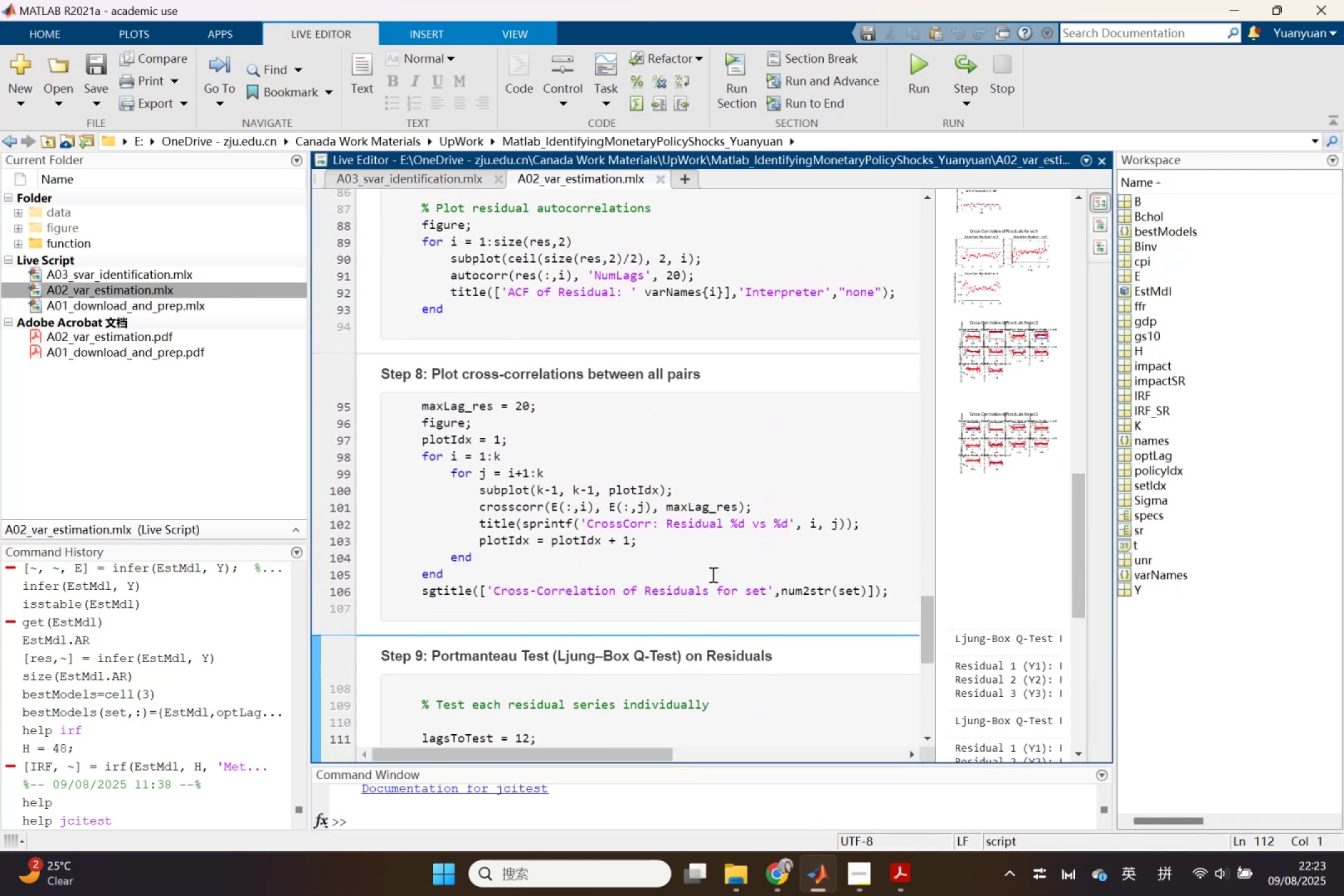 
scroll: coordinate [712, 575], scroll_direction: down, amount: 2.0
 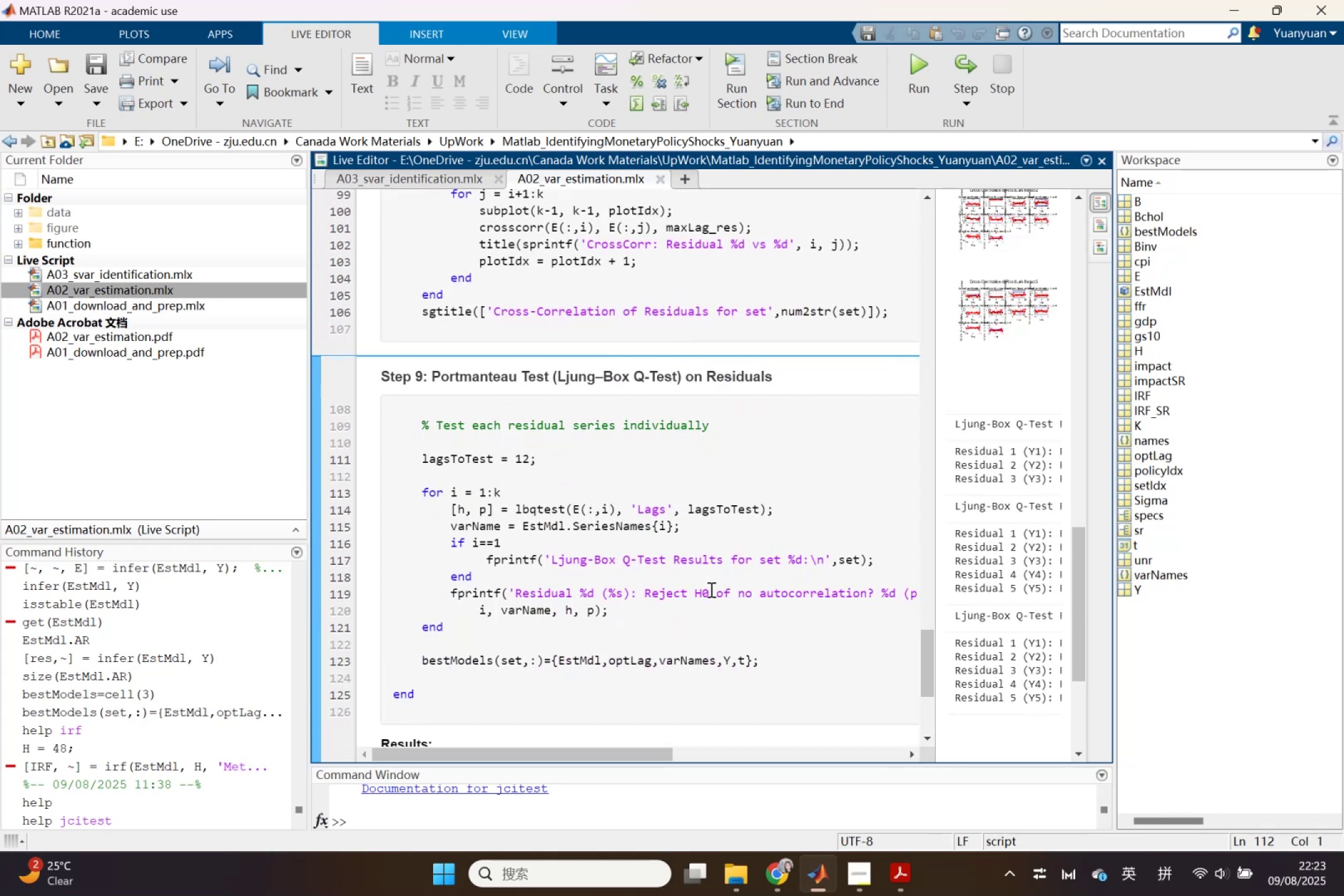 
wait(8.22)
 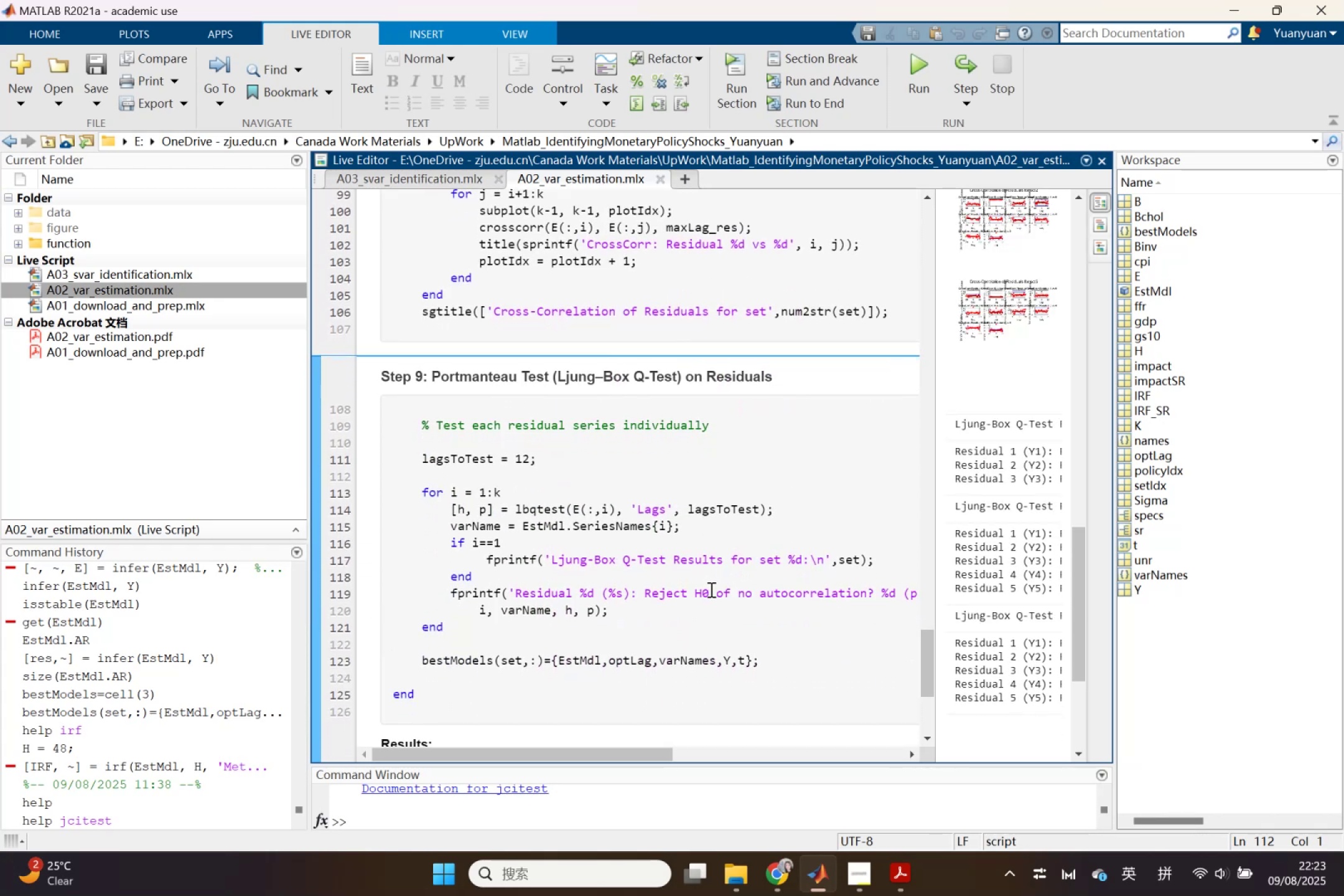 
scroll: coordinate [712, 592], scroll_direction: down, amount: 1.0
 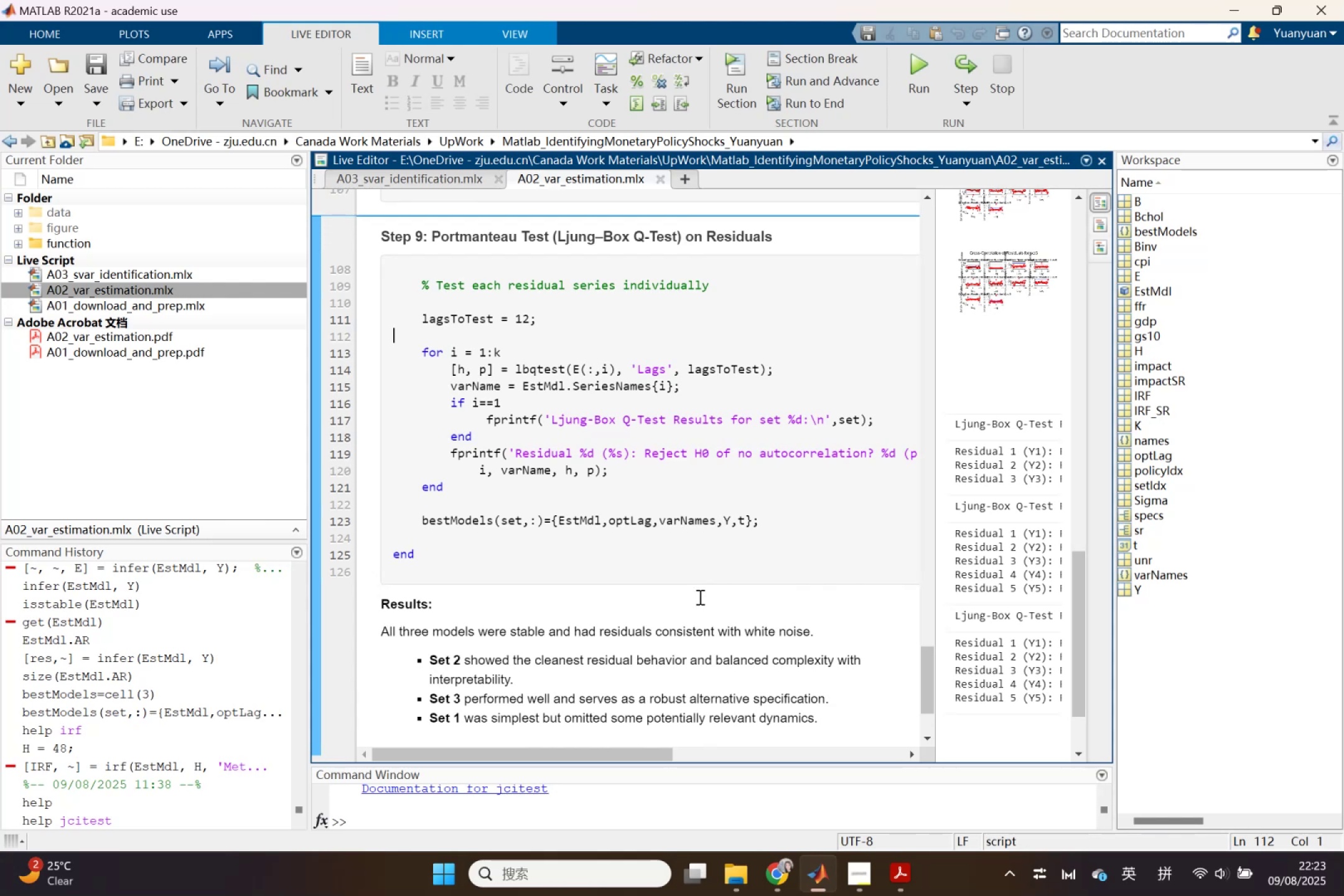 
left_click([503, 495])
 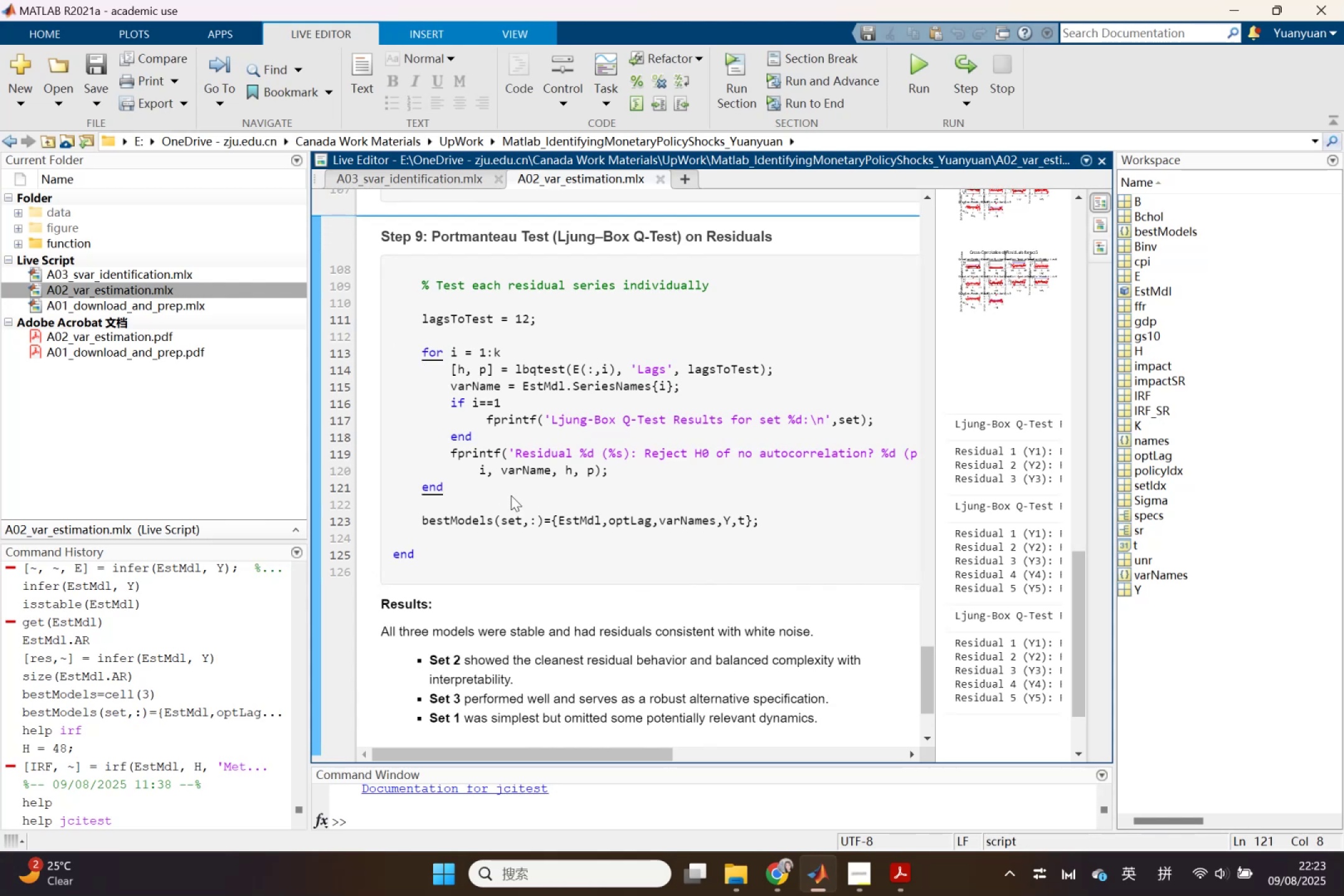 
key(Enter)
 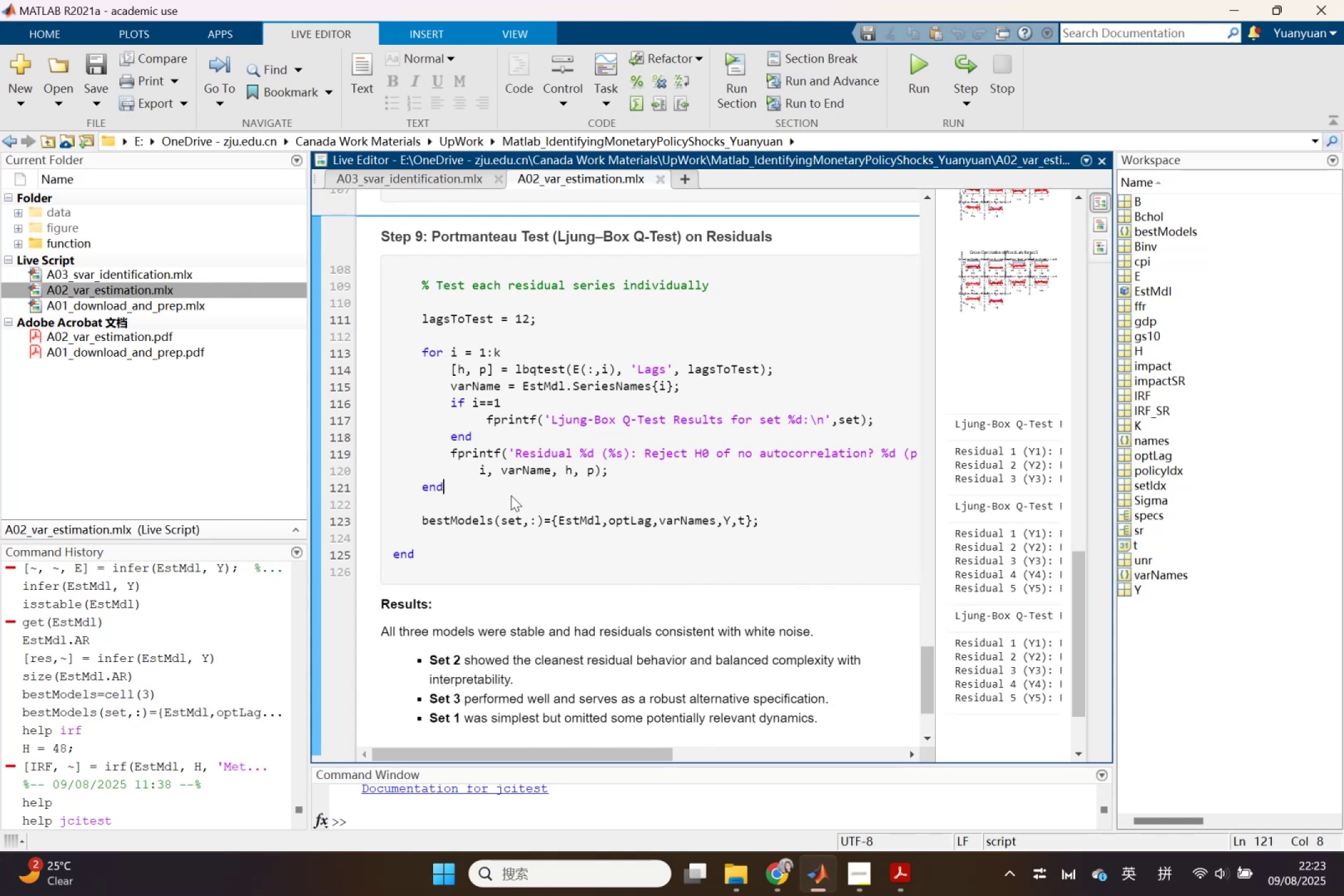 
key(Enter)
 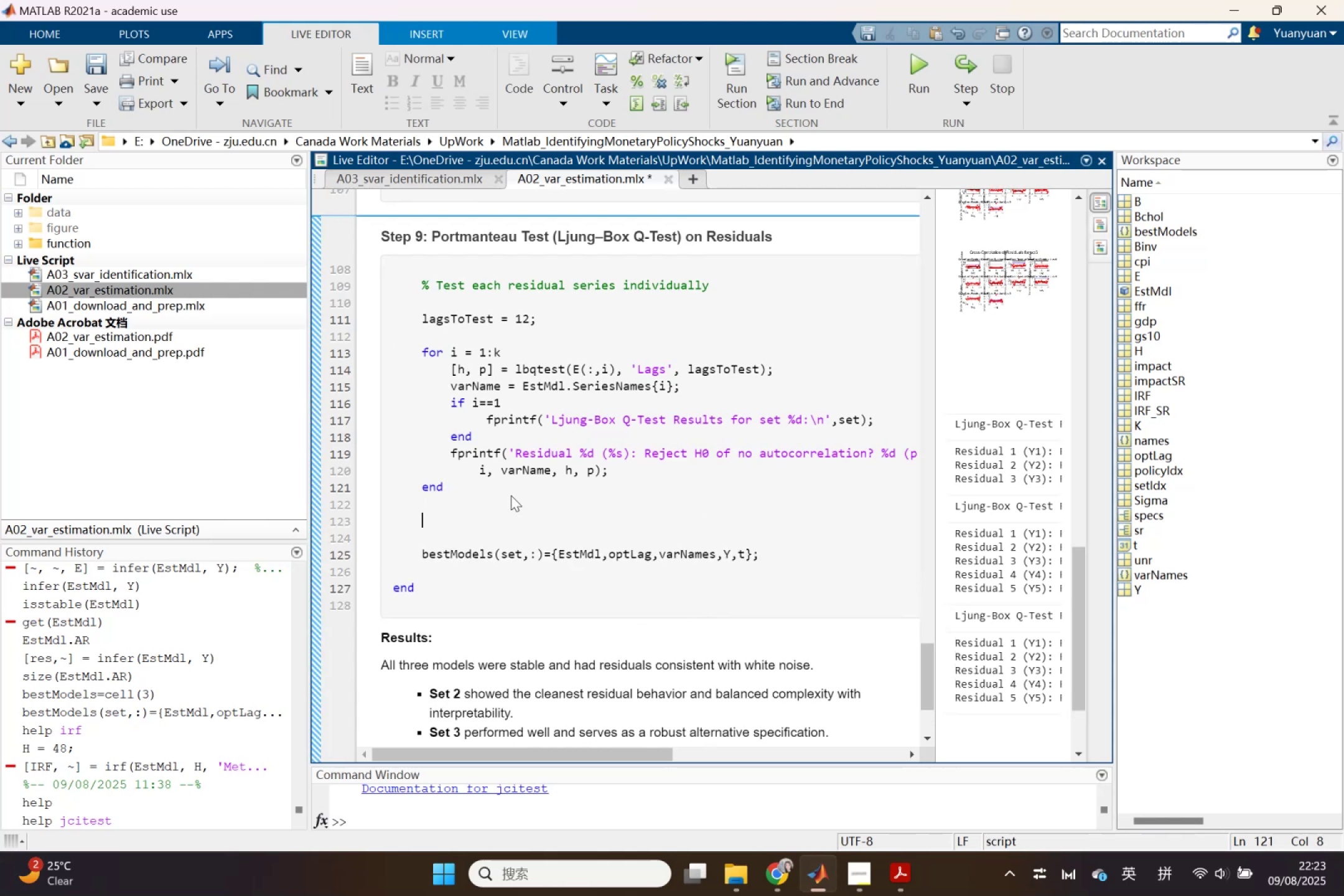 
key(Backspace)
 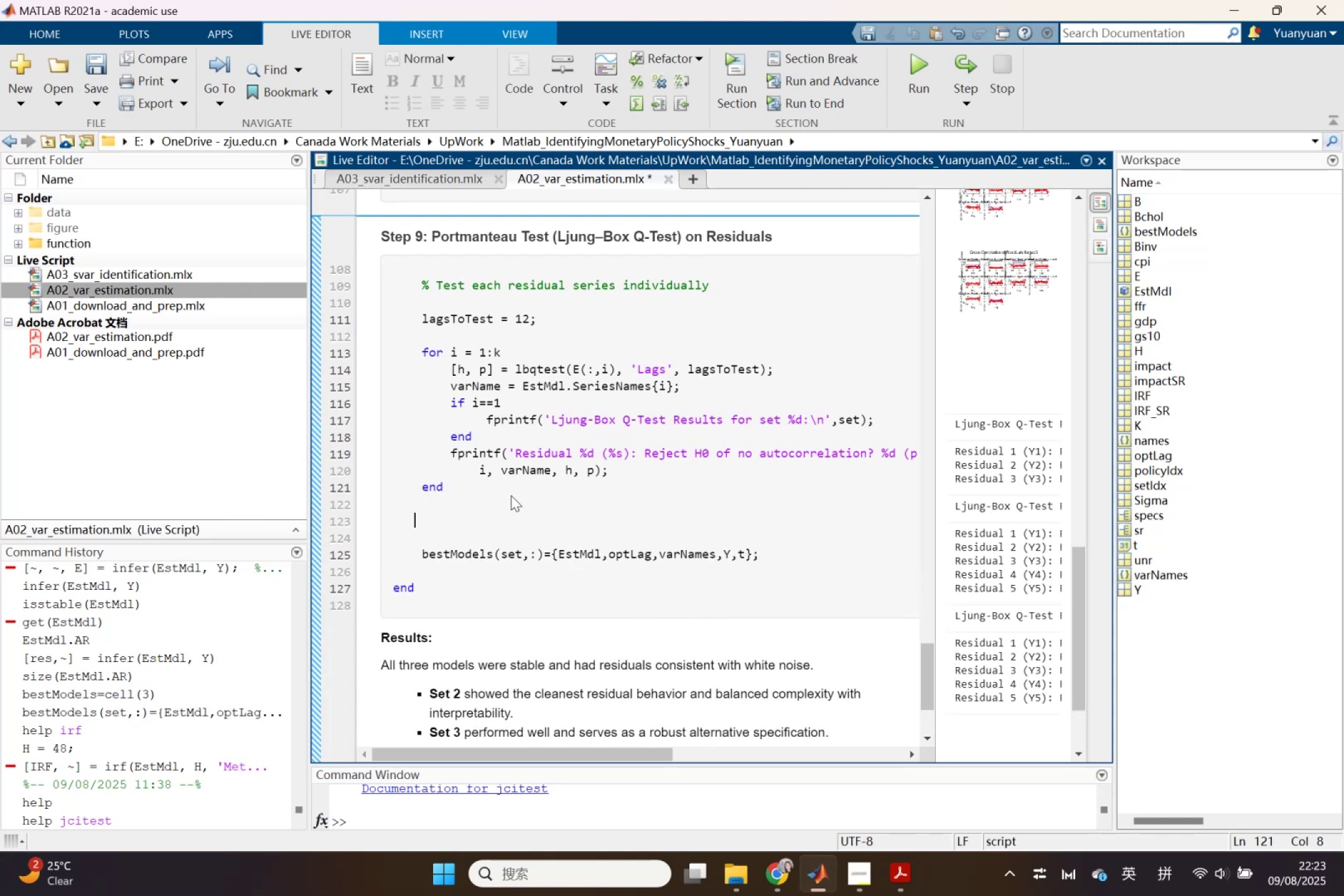 
key(Backspace)
 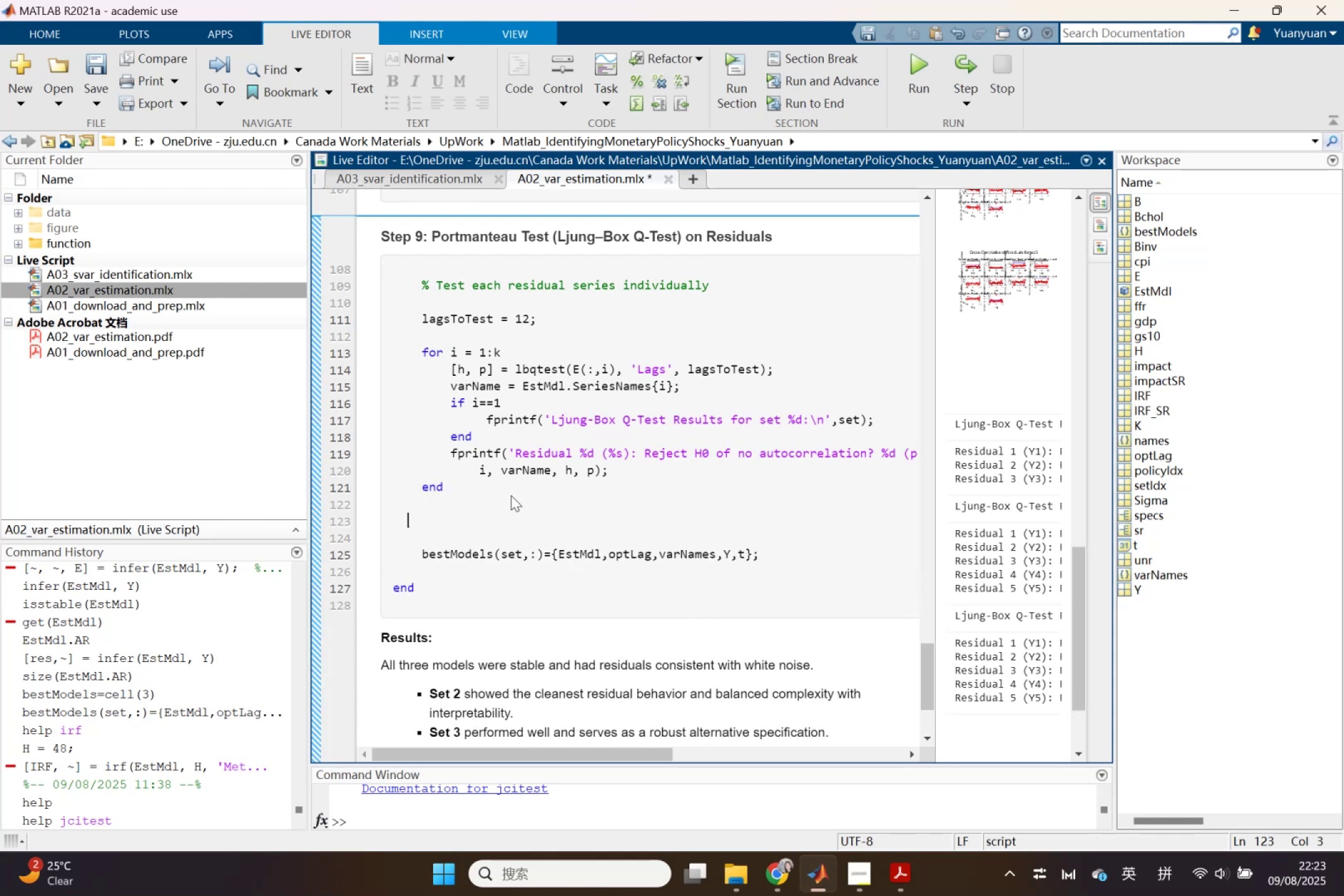 
key(Backspace)
 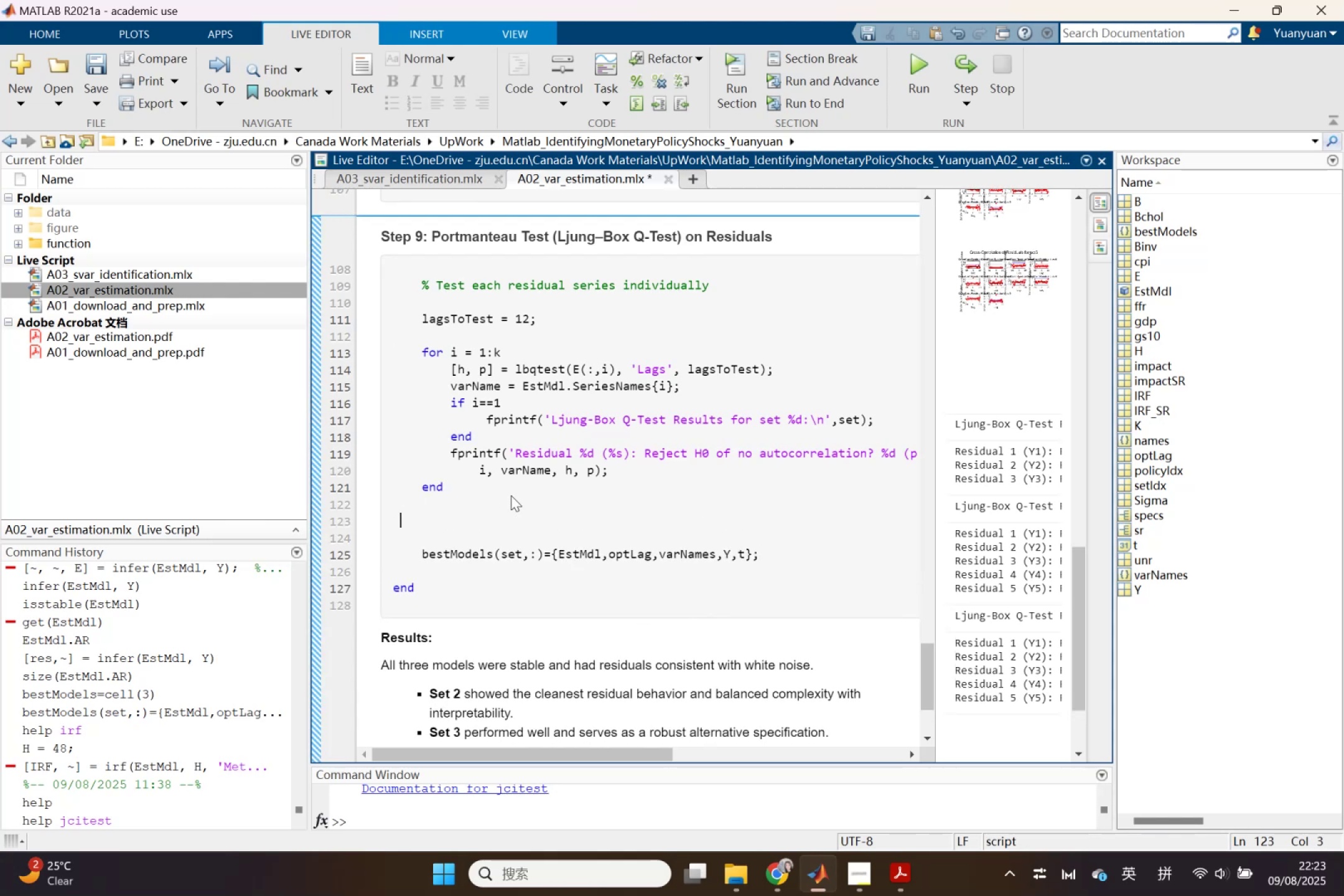 
key(Backspace)
 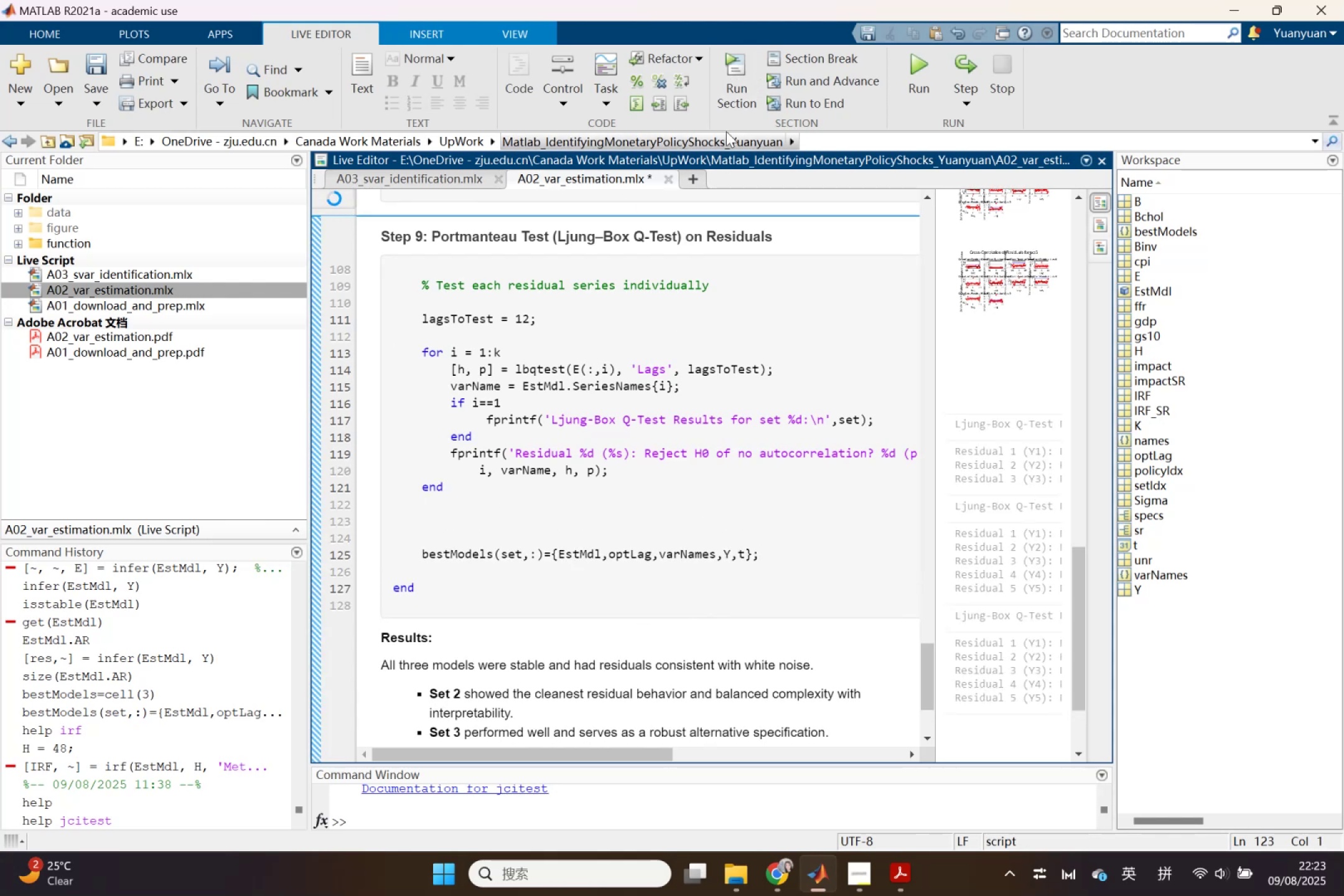 
left_click([832, 57])
 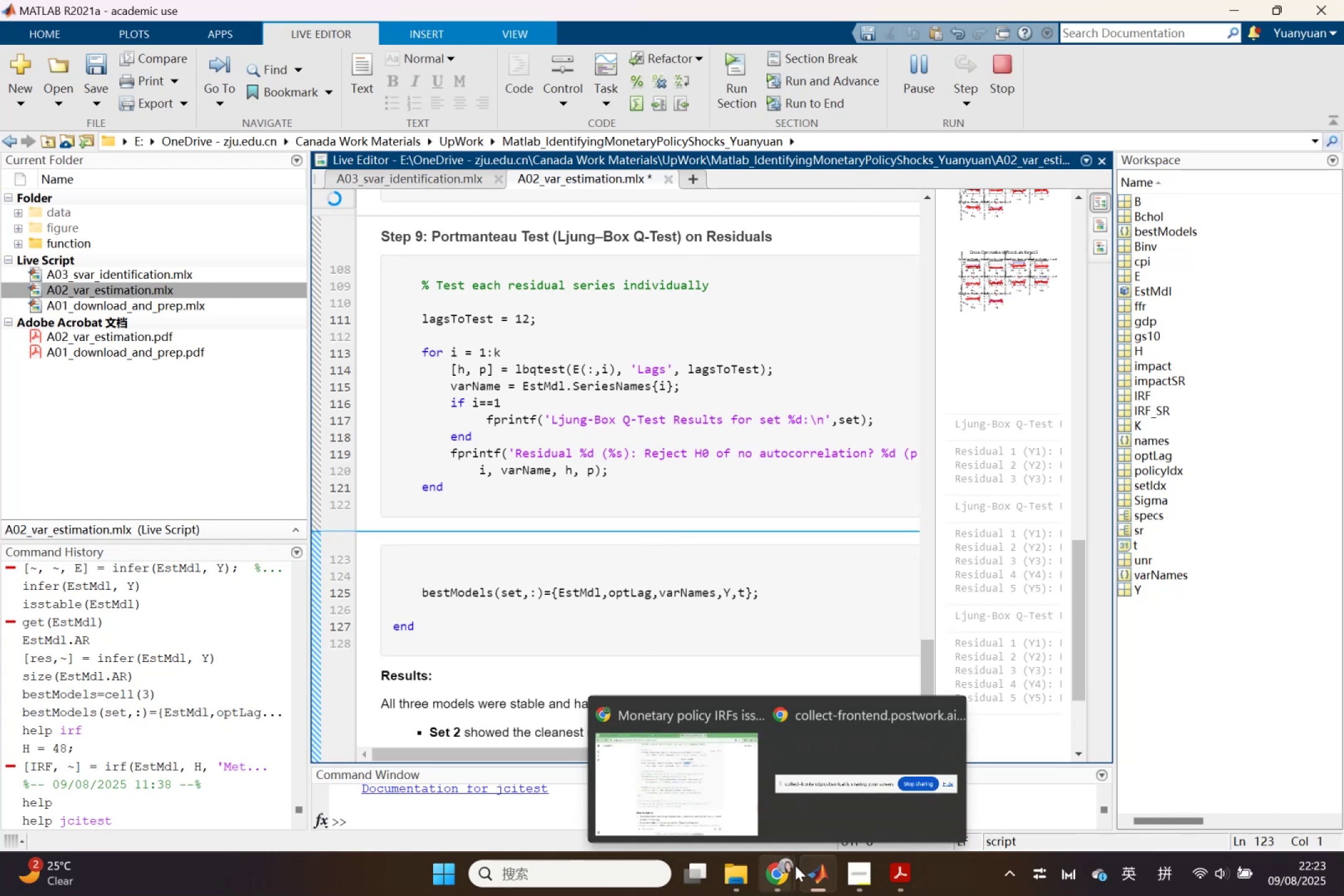 
wait(6.51)
 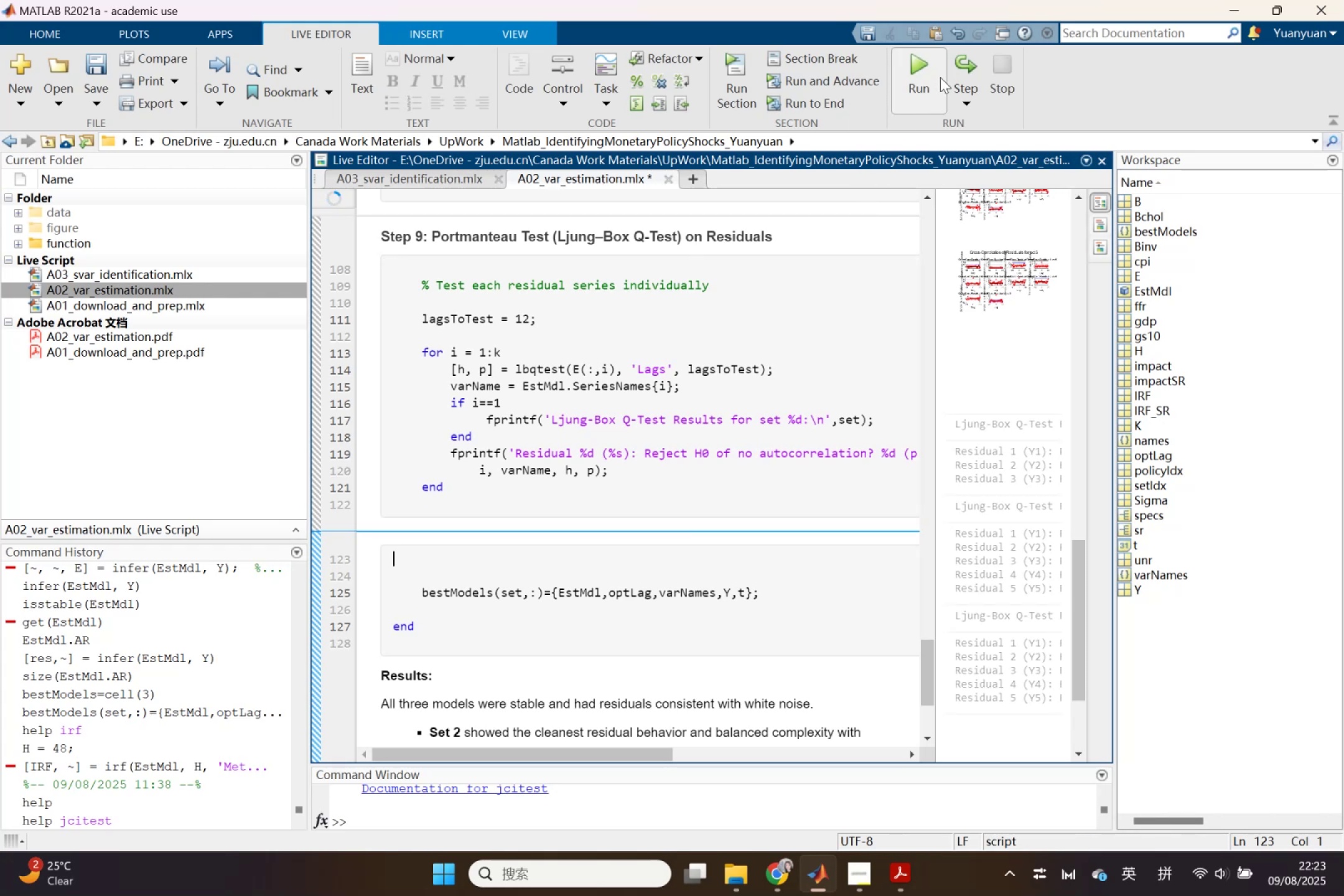 
left_click([675, 506])
 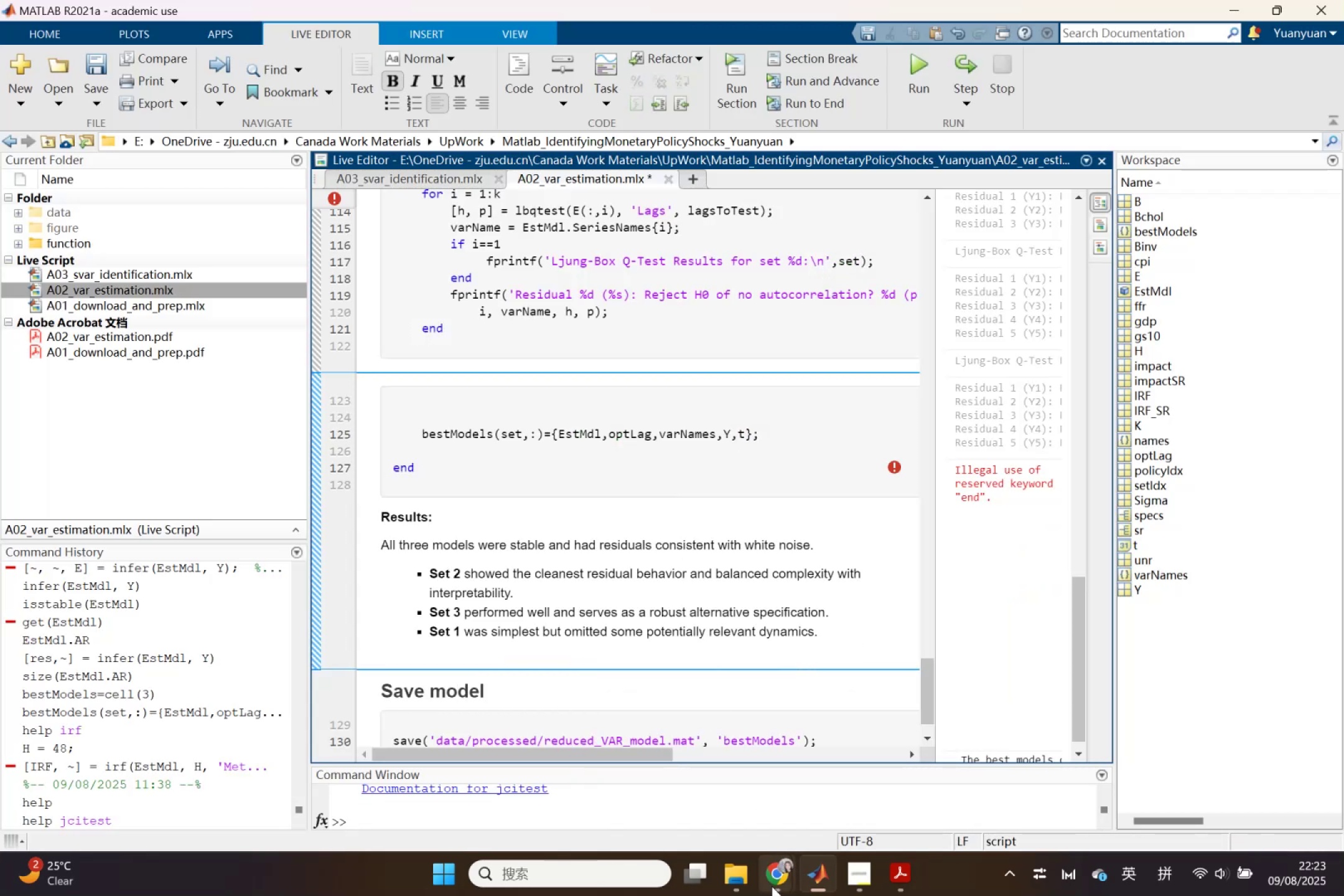 
left_click([772, 887])
 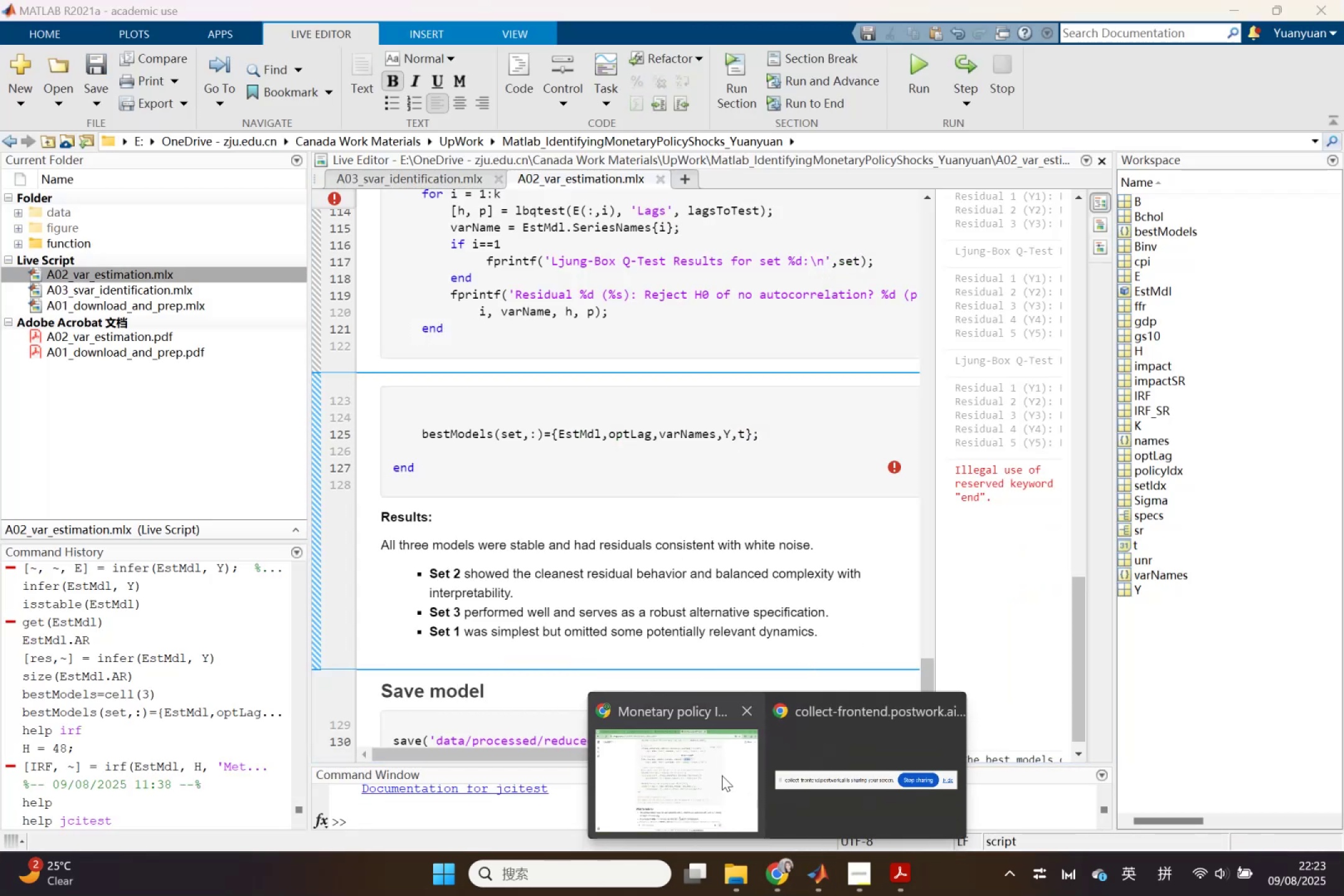 
left_click([719, 785])
 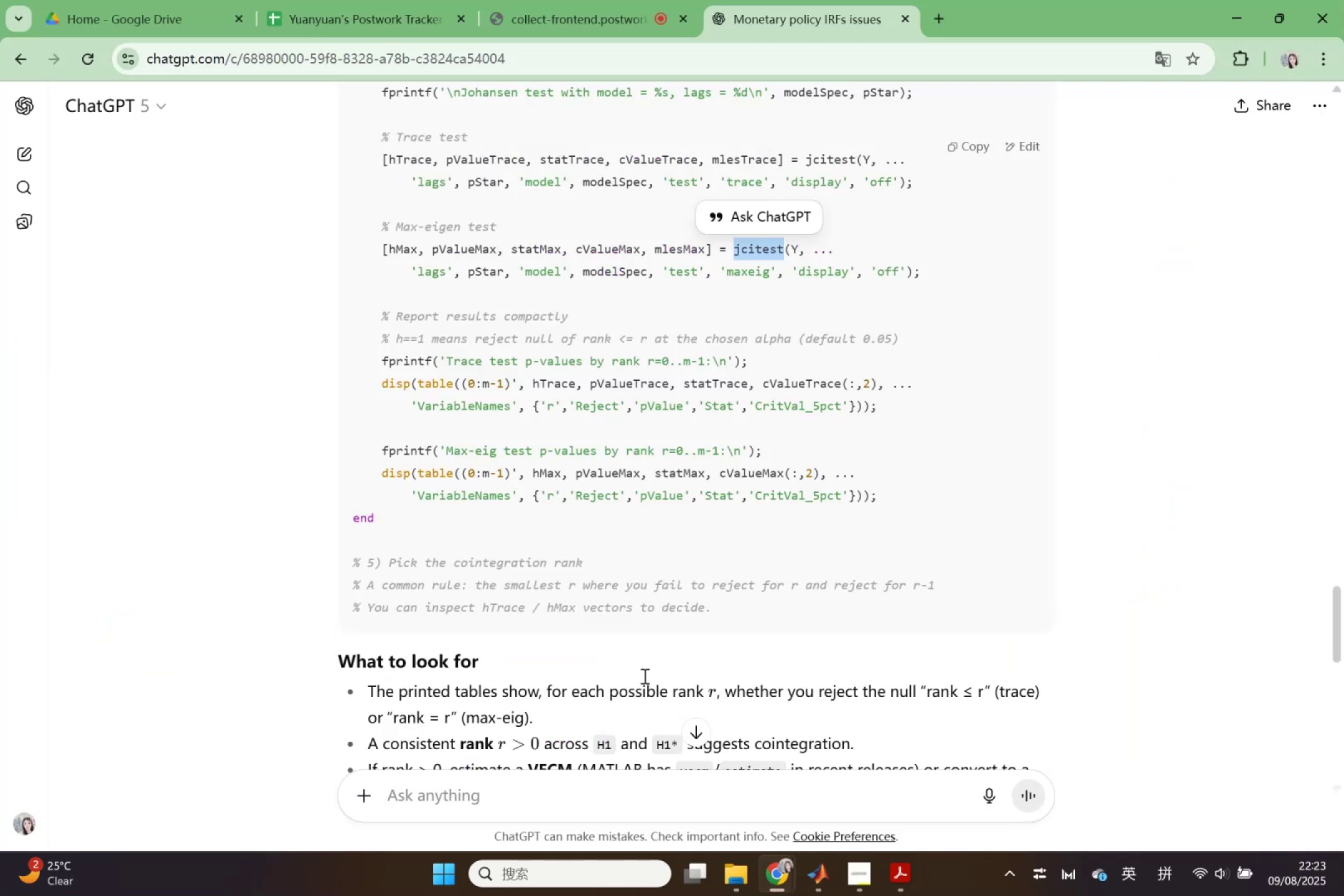 
scroll: coordinate [593, 596], scroll_direction: up, amount: 4.0
 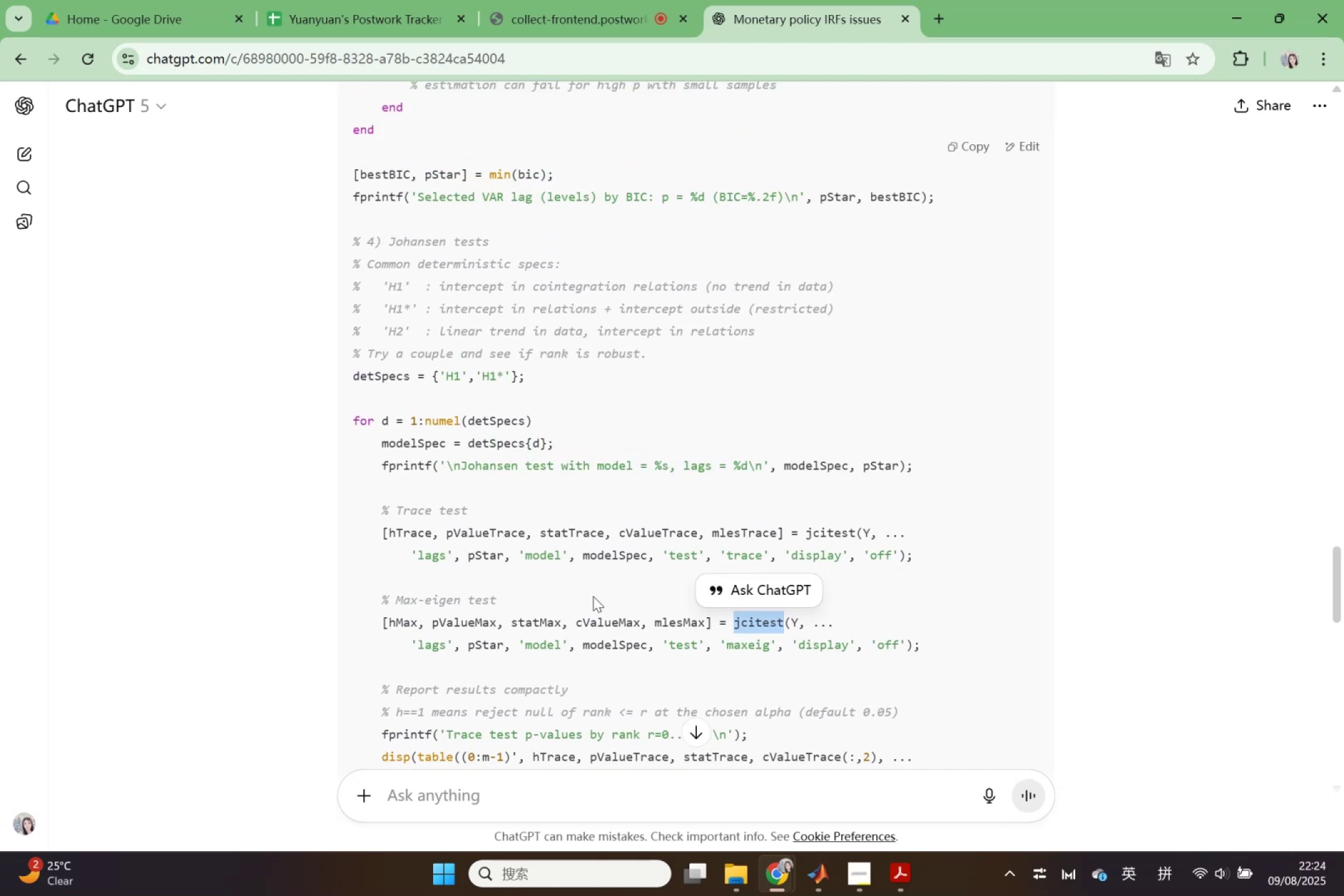 
scroll: coordinate [593, 596], scroll_direction: down, amount: 5.0
 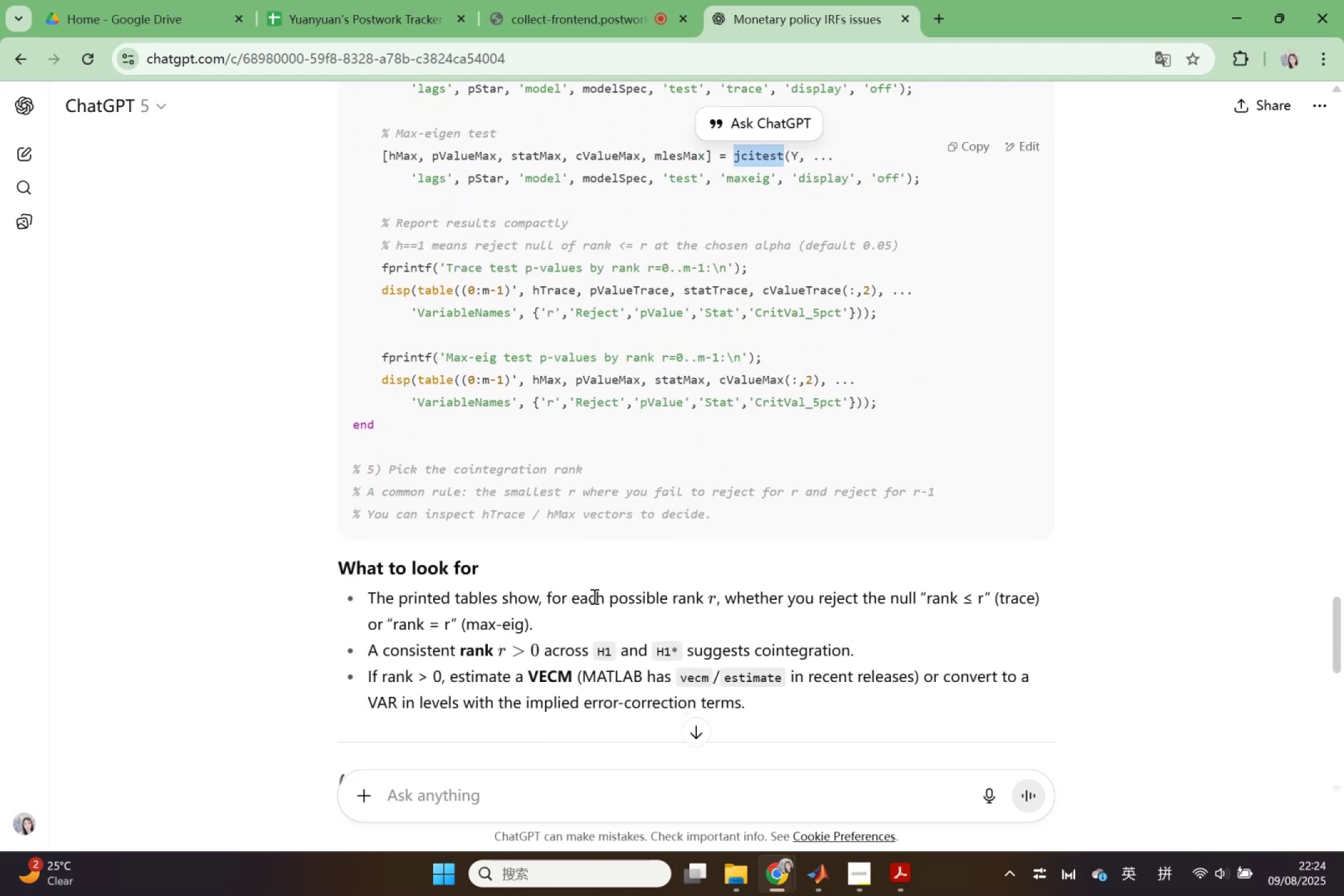 
scroll: coordinate [593, 596], scroll_direction: up, amount: 2.0
 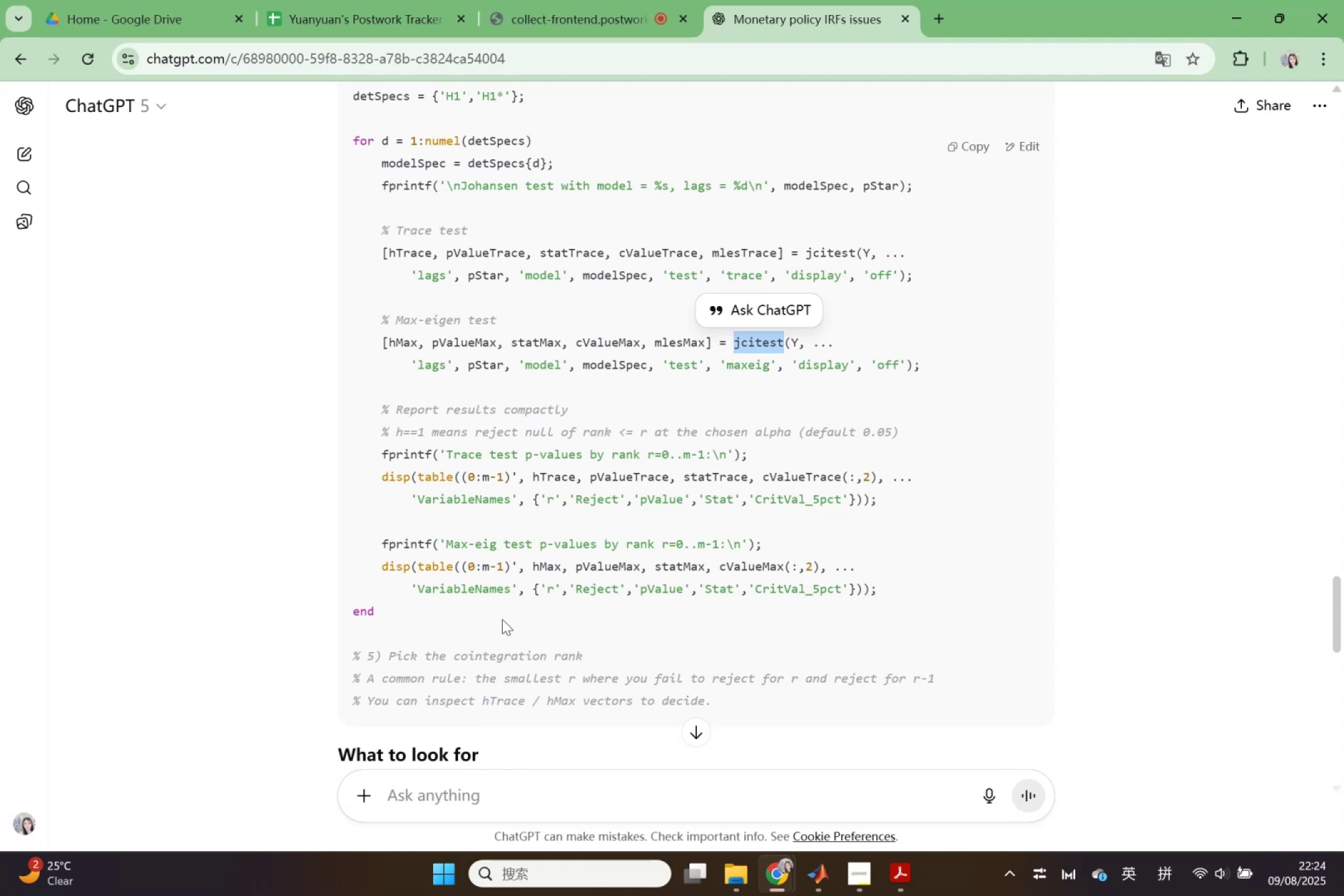 
wait(15.53)
 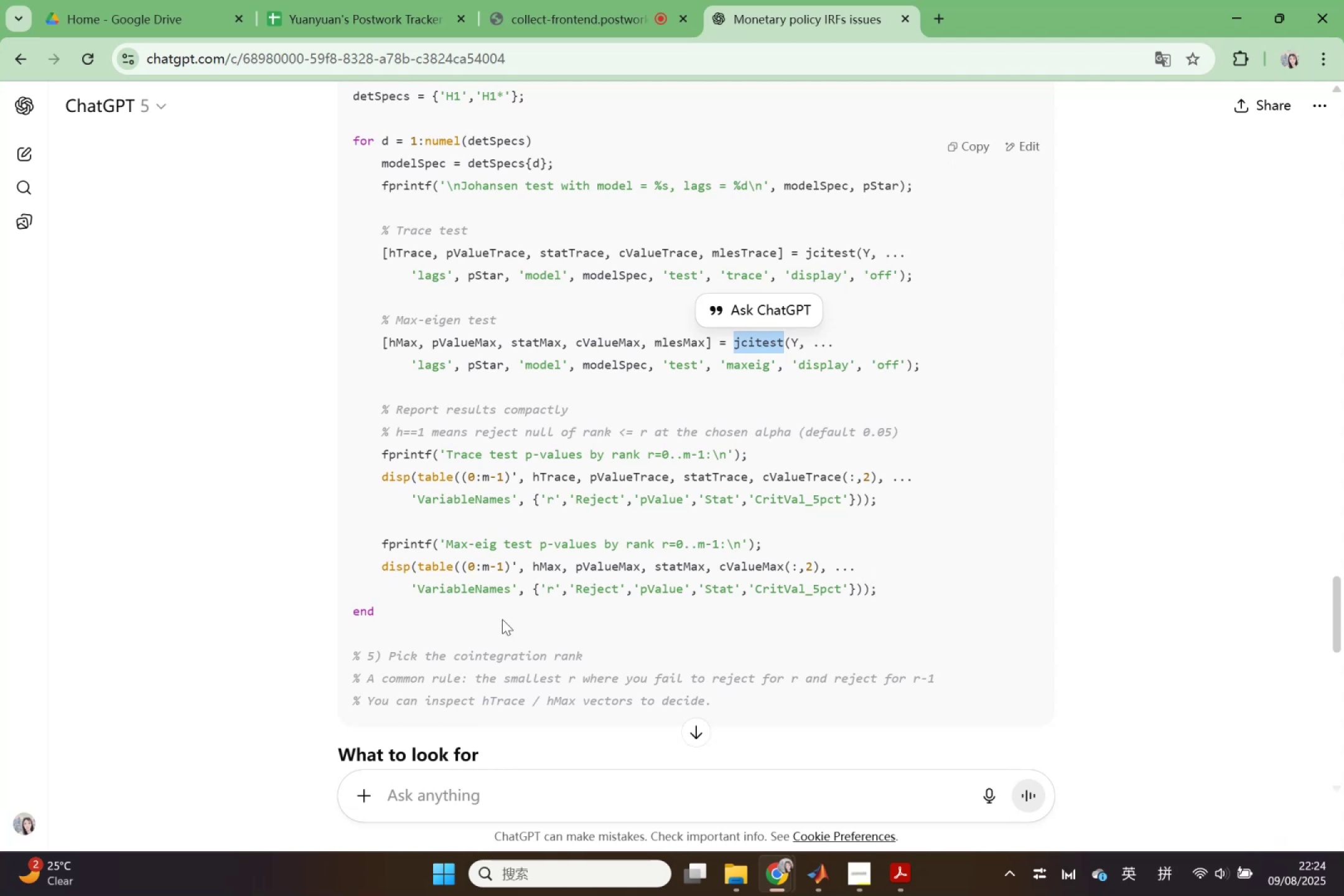 
scroll: coordinate [521, 622], scroll_direction: up, amount: 6.0
 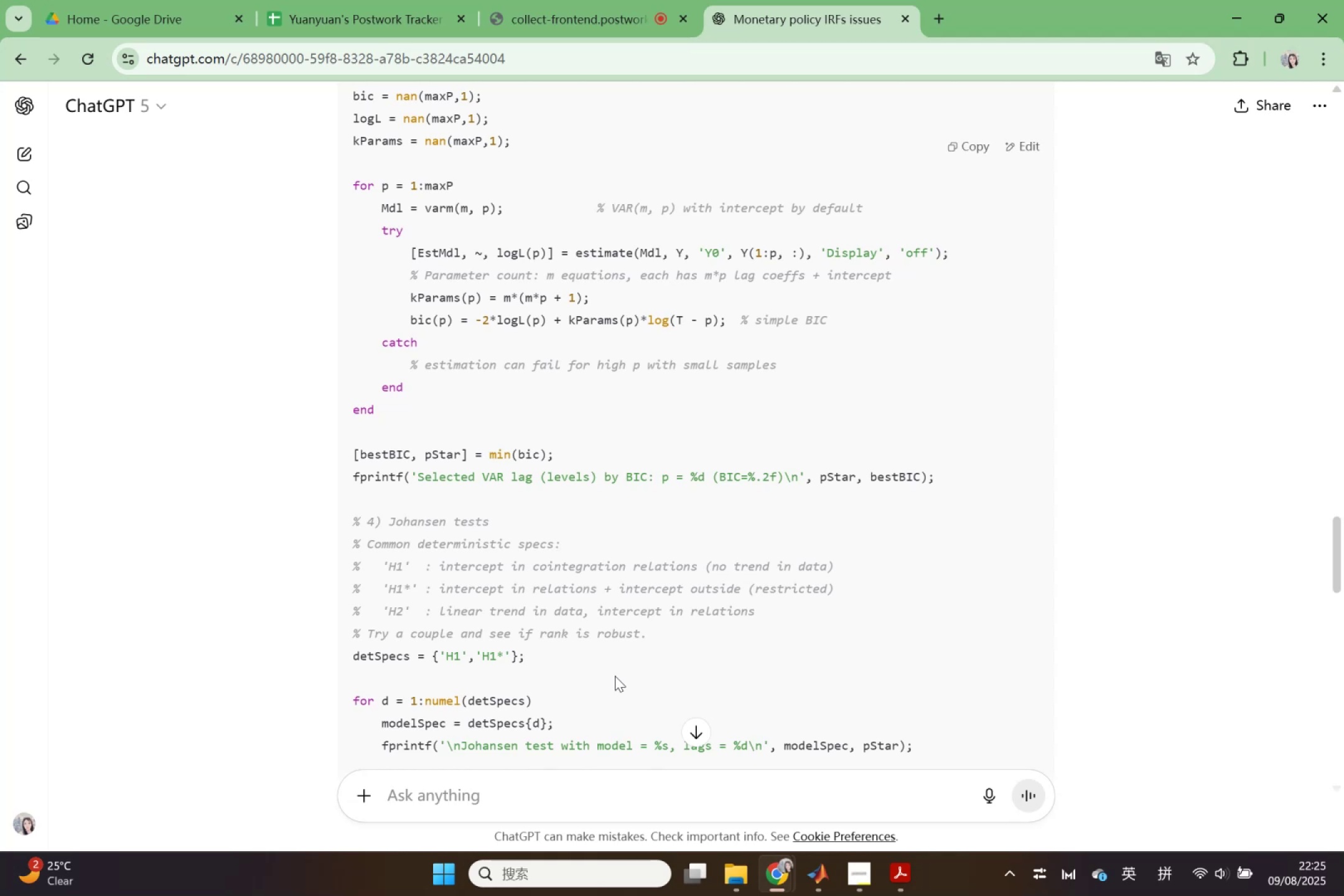 
wait(50.75)
 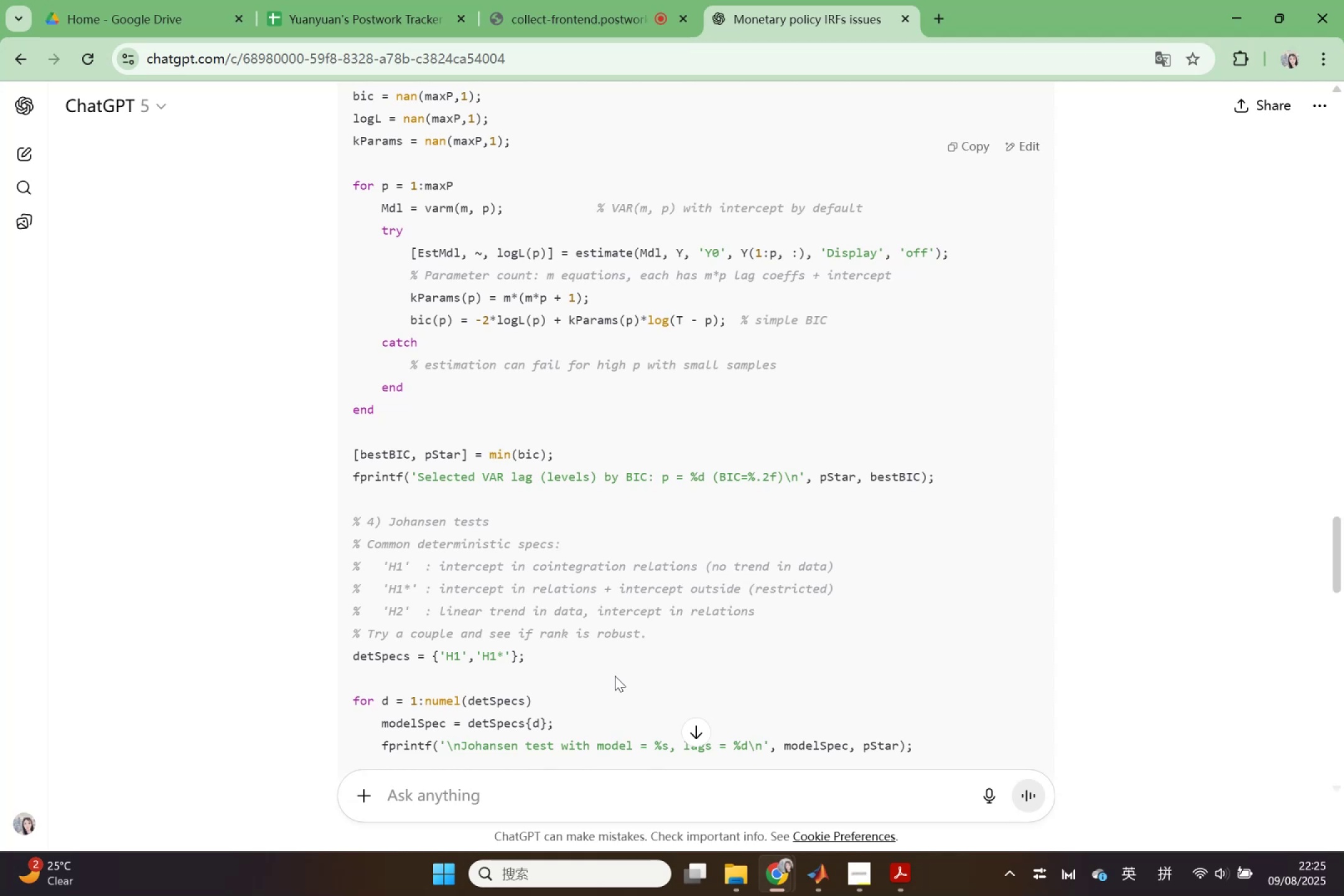 
scroll: coordinate [609, 691], scroll_direction: down, amount: 2.0
 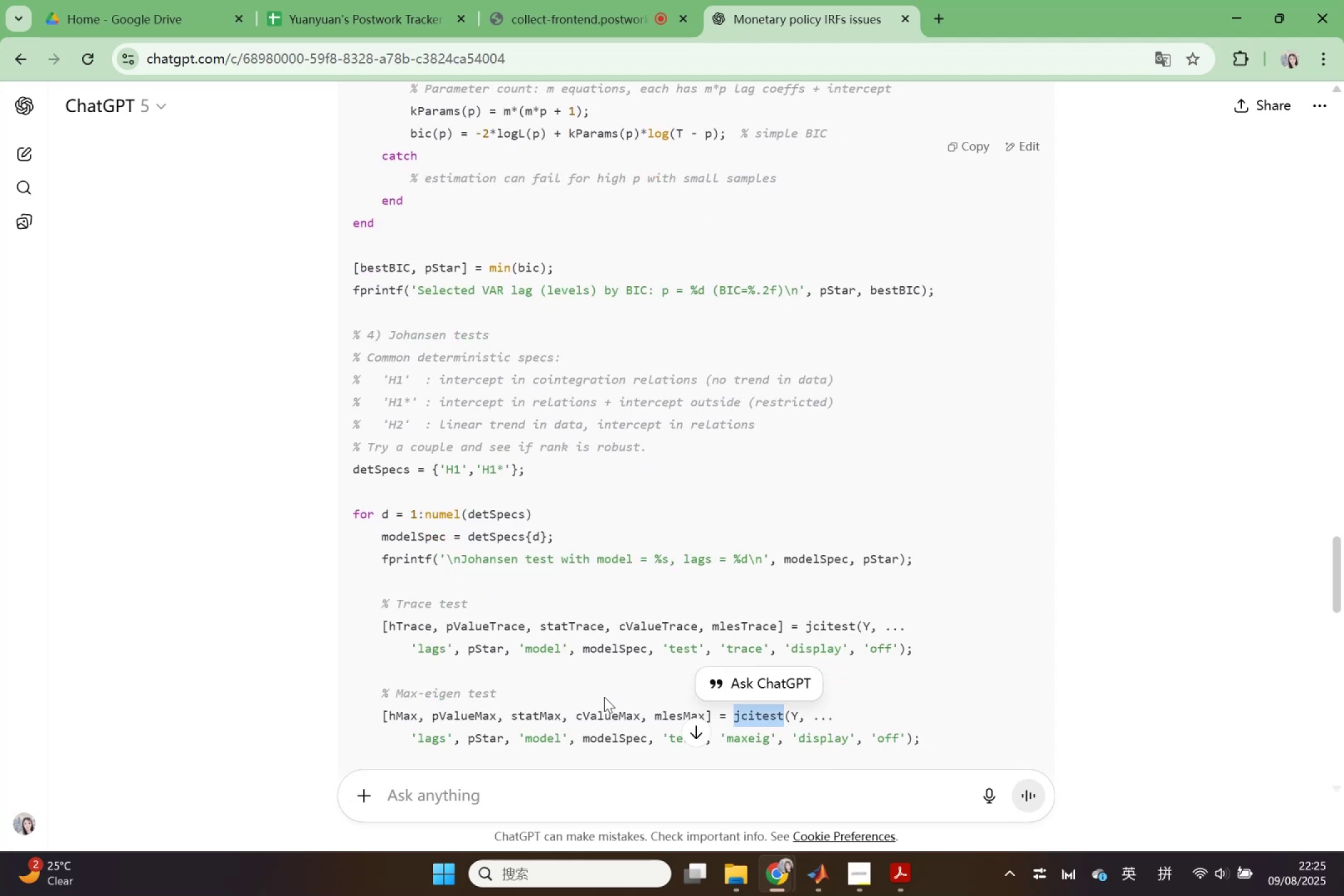 
wait(10.4)
 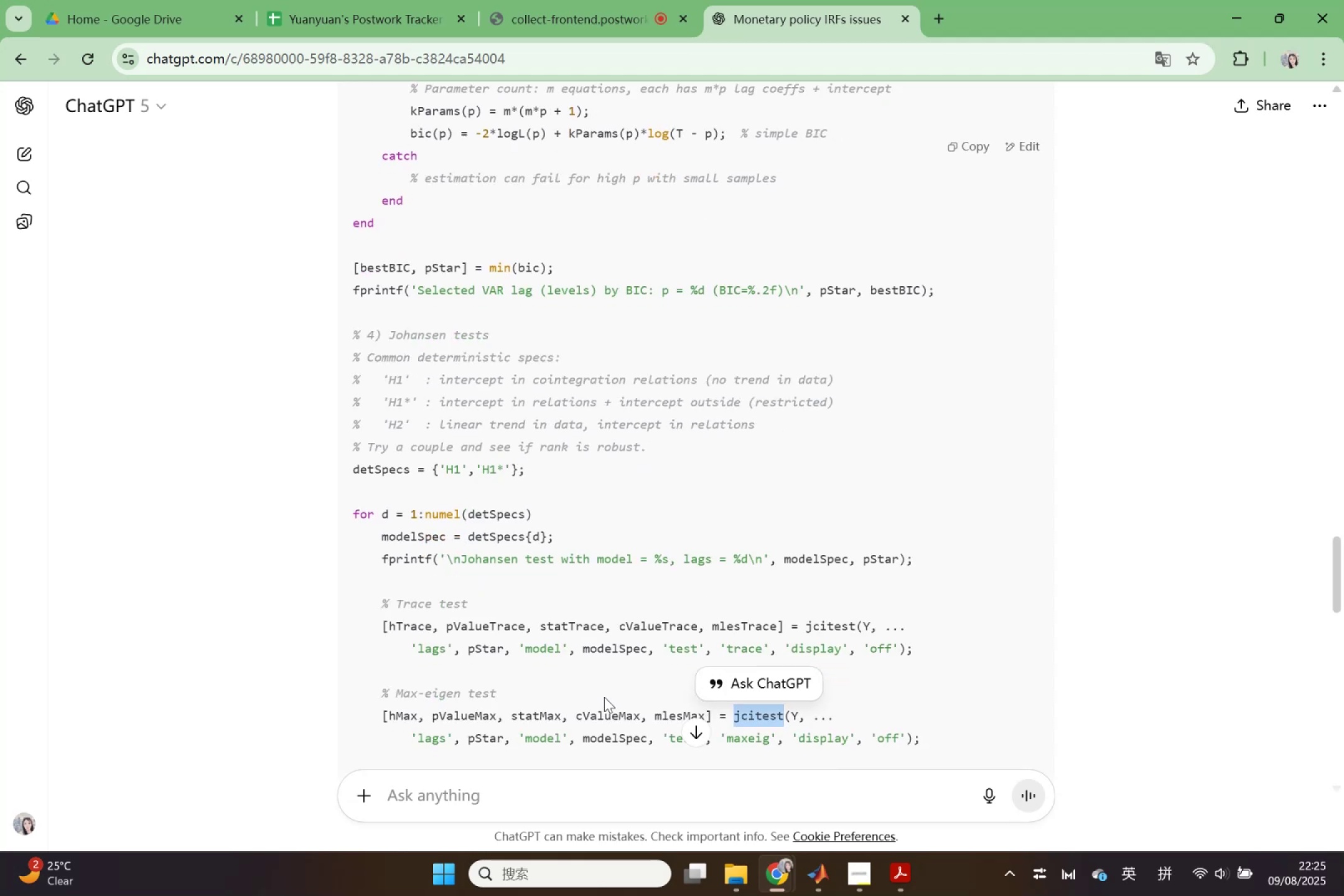 
scroll: coordinate [599, 697], scroll_direction: up, amount: 8.0
 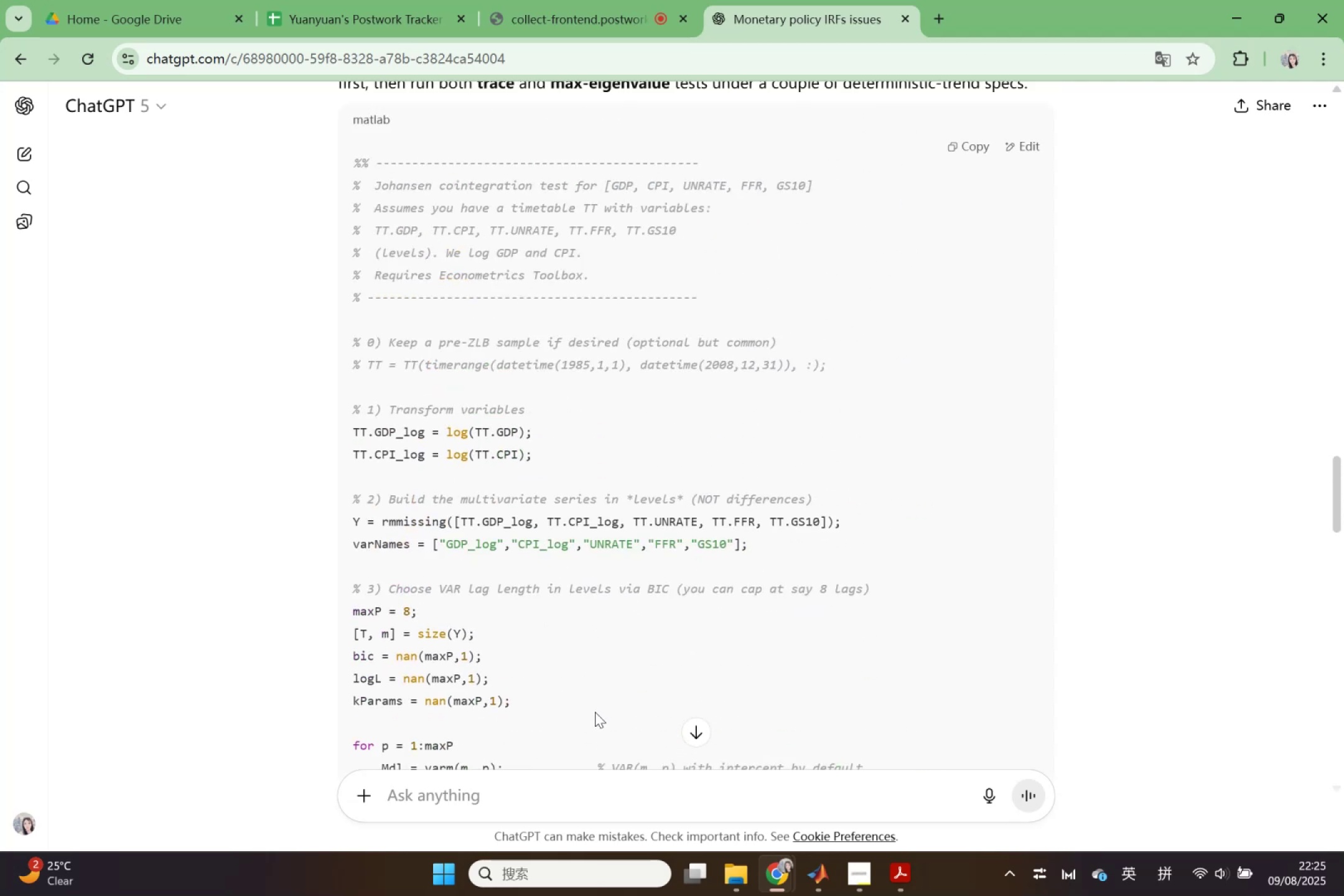 
scroll: coordinate [585, 752], scroll_direction: down, amount: 11.0
 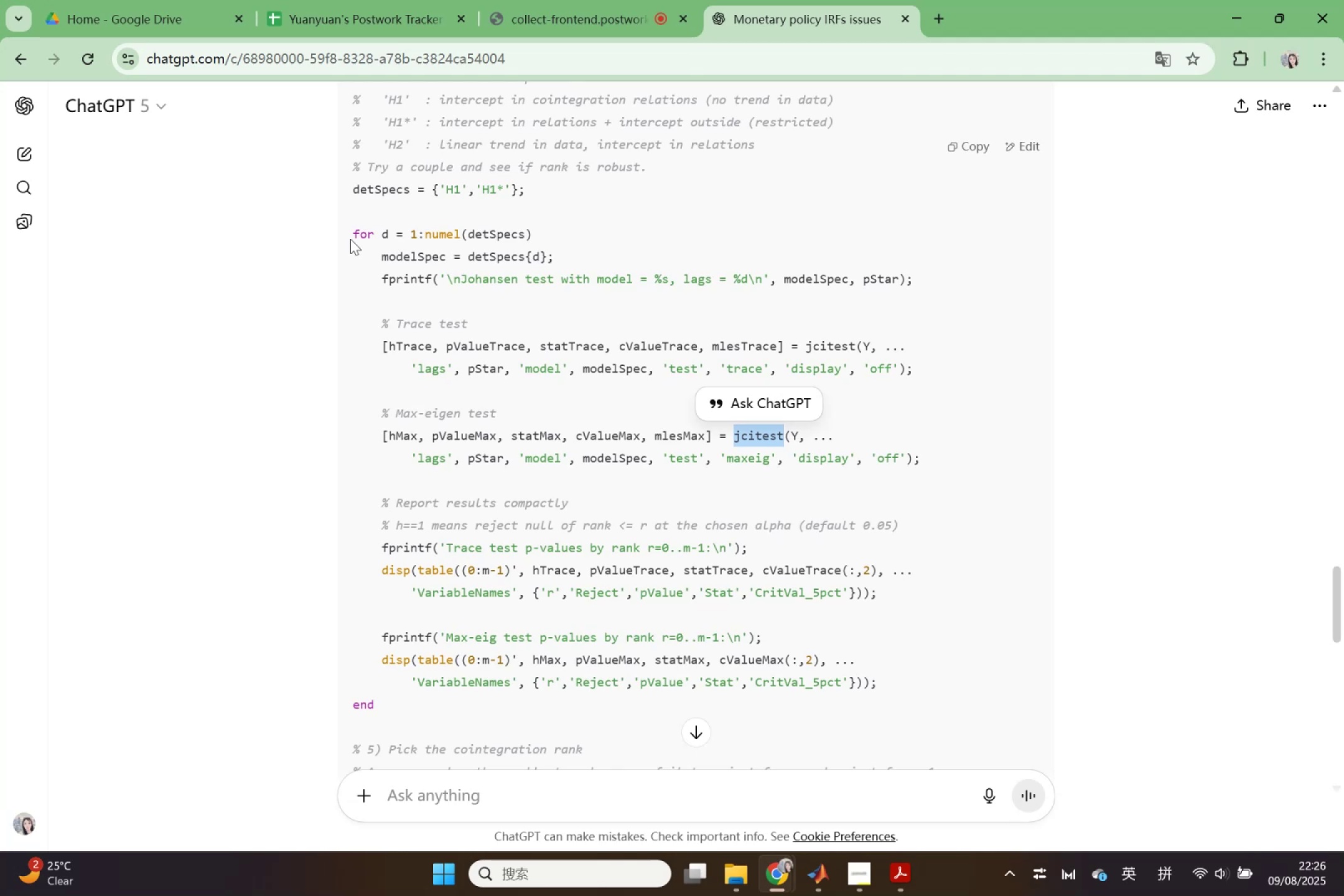 
wait(30.94)
 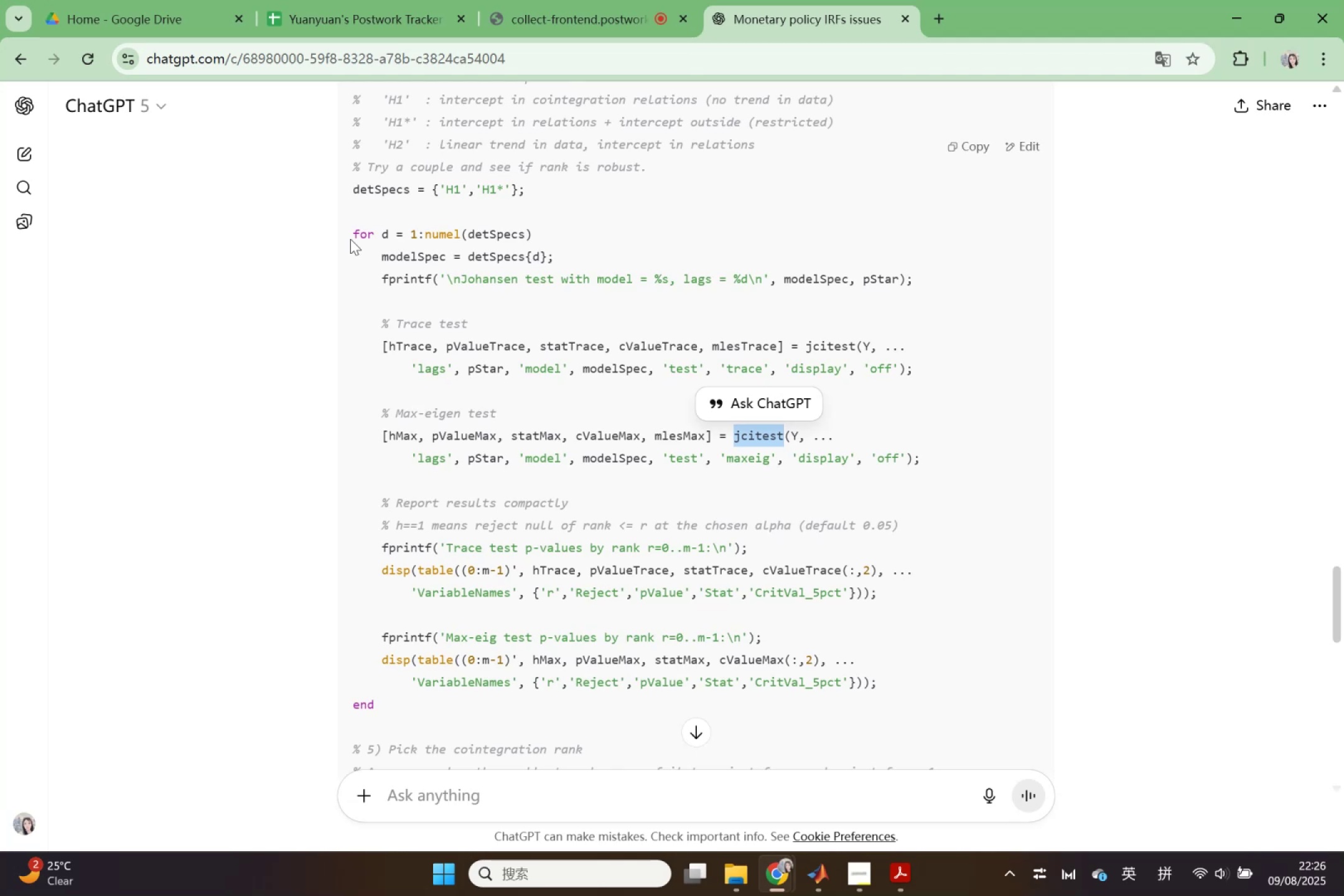 
left_click_drag(start_coordinate=[350, 233], to_coordinate=[490, 706])
 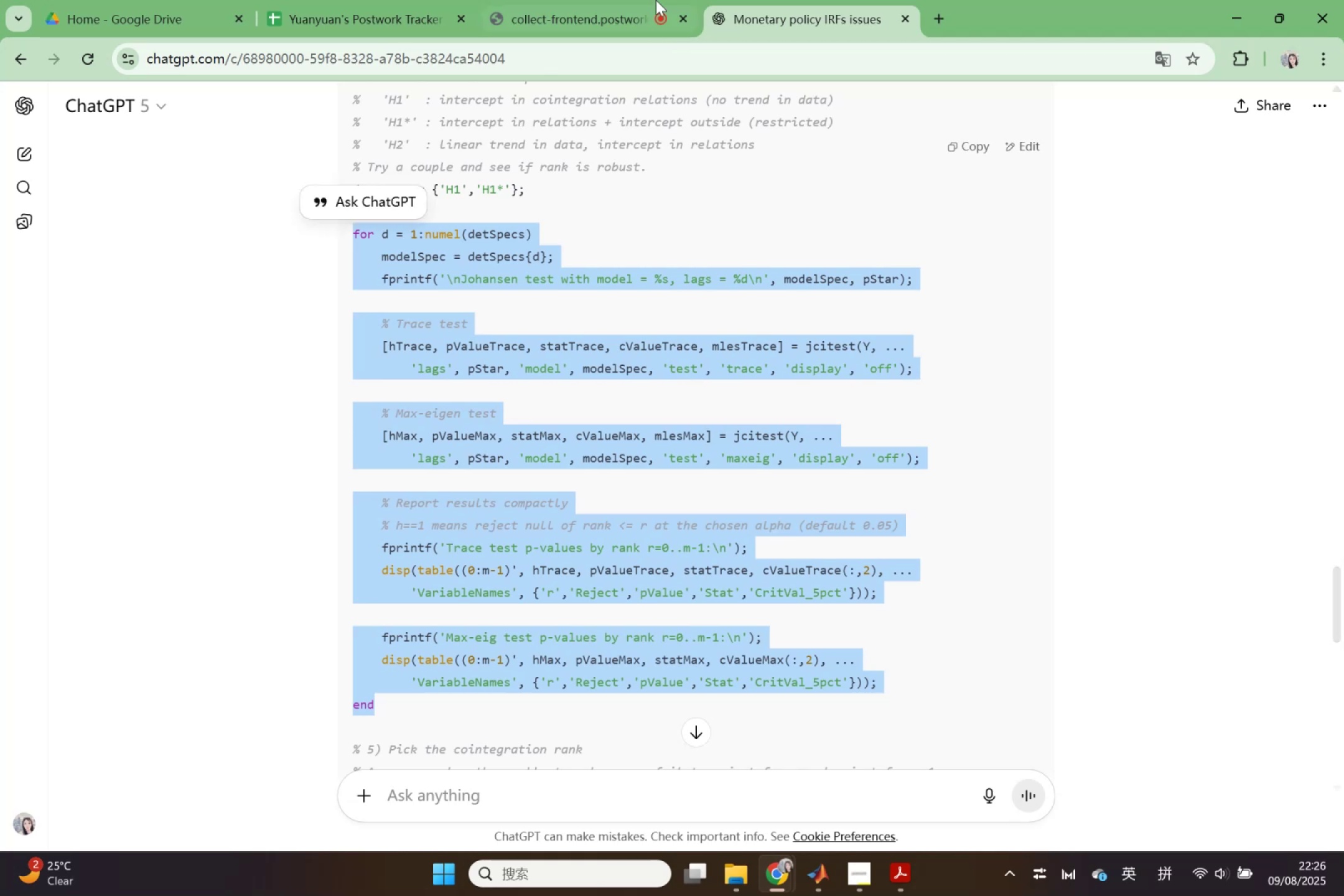 
key(Control+ControlLeft)
 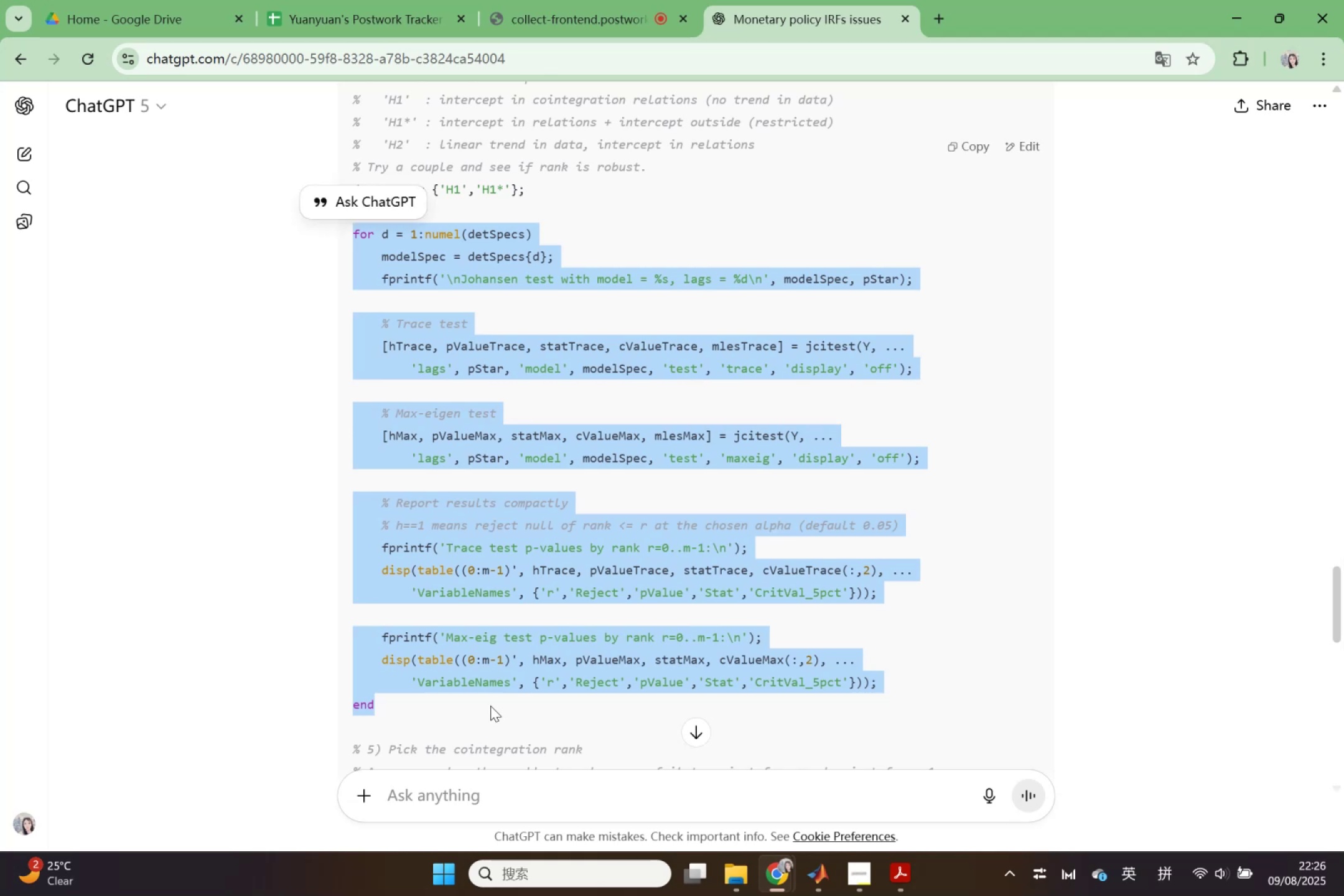 
key(Control+C)
 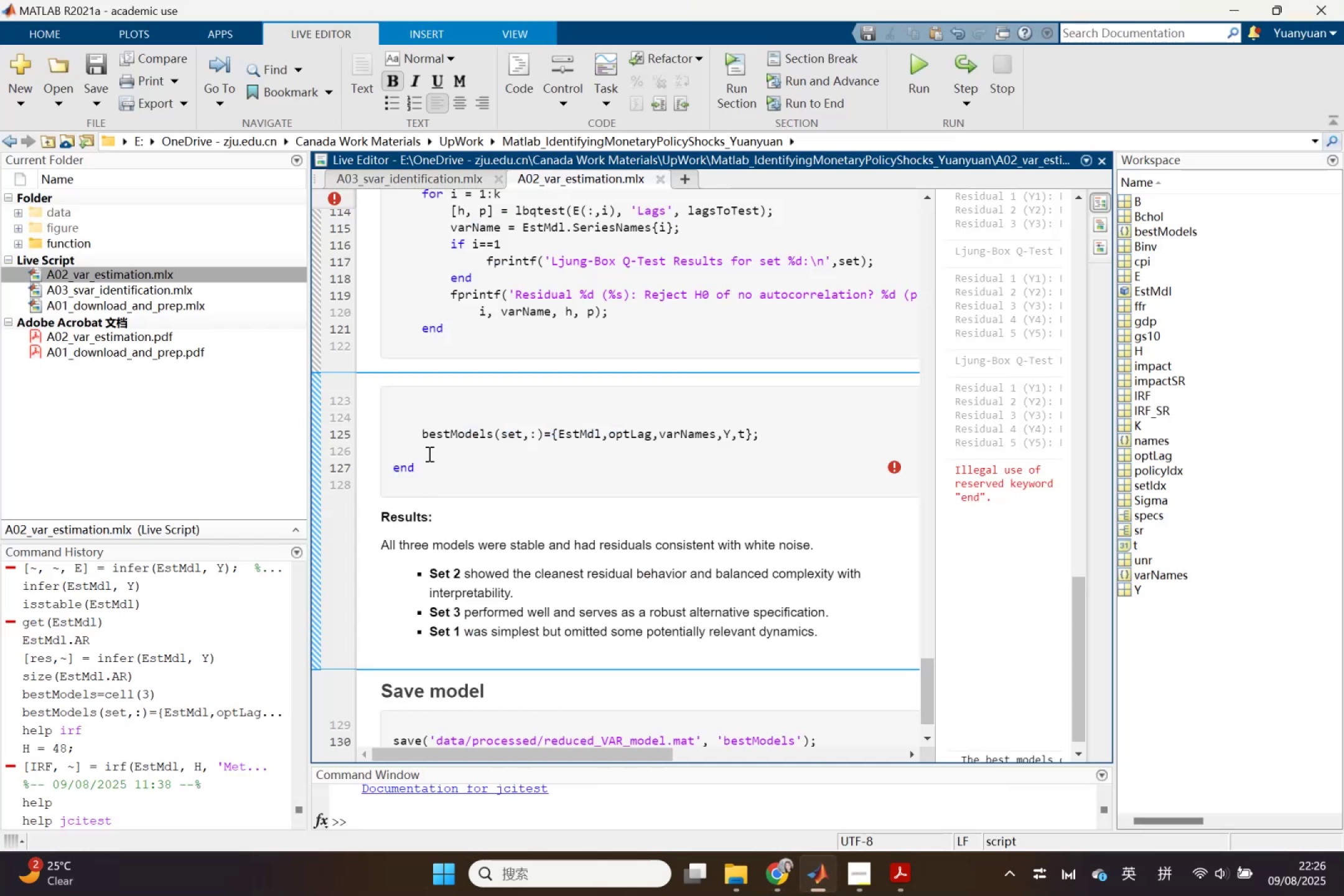 
scroll: coordinate [484, 610], scroll_direction: none, amount: 0.0
 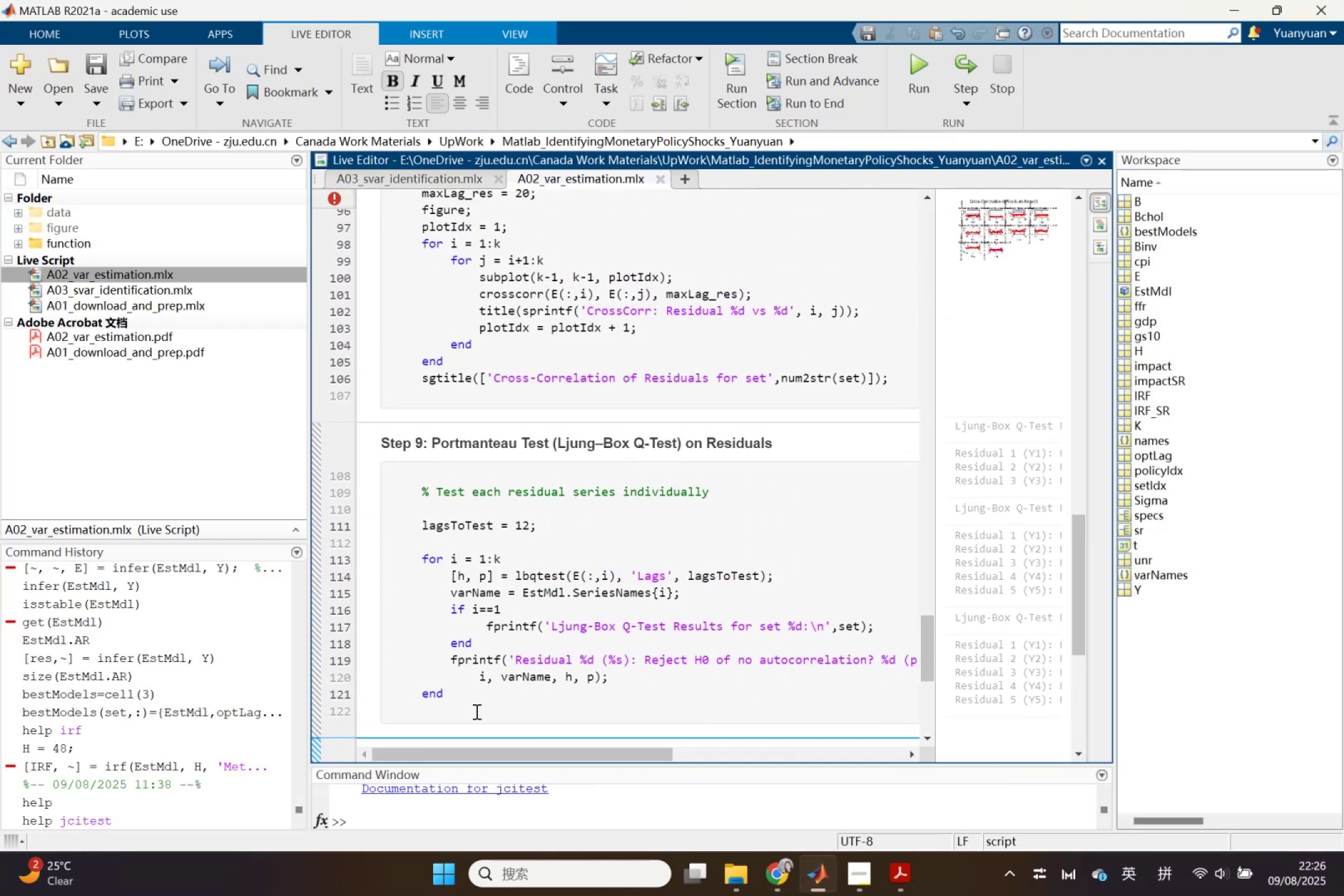 
scroll: coordinate [476, 707], scroll_direction: down, amount: 1.0
 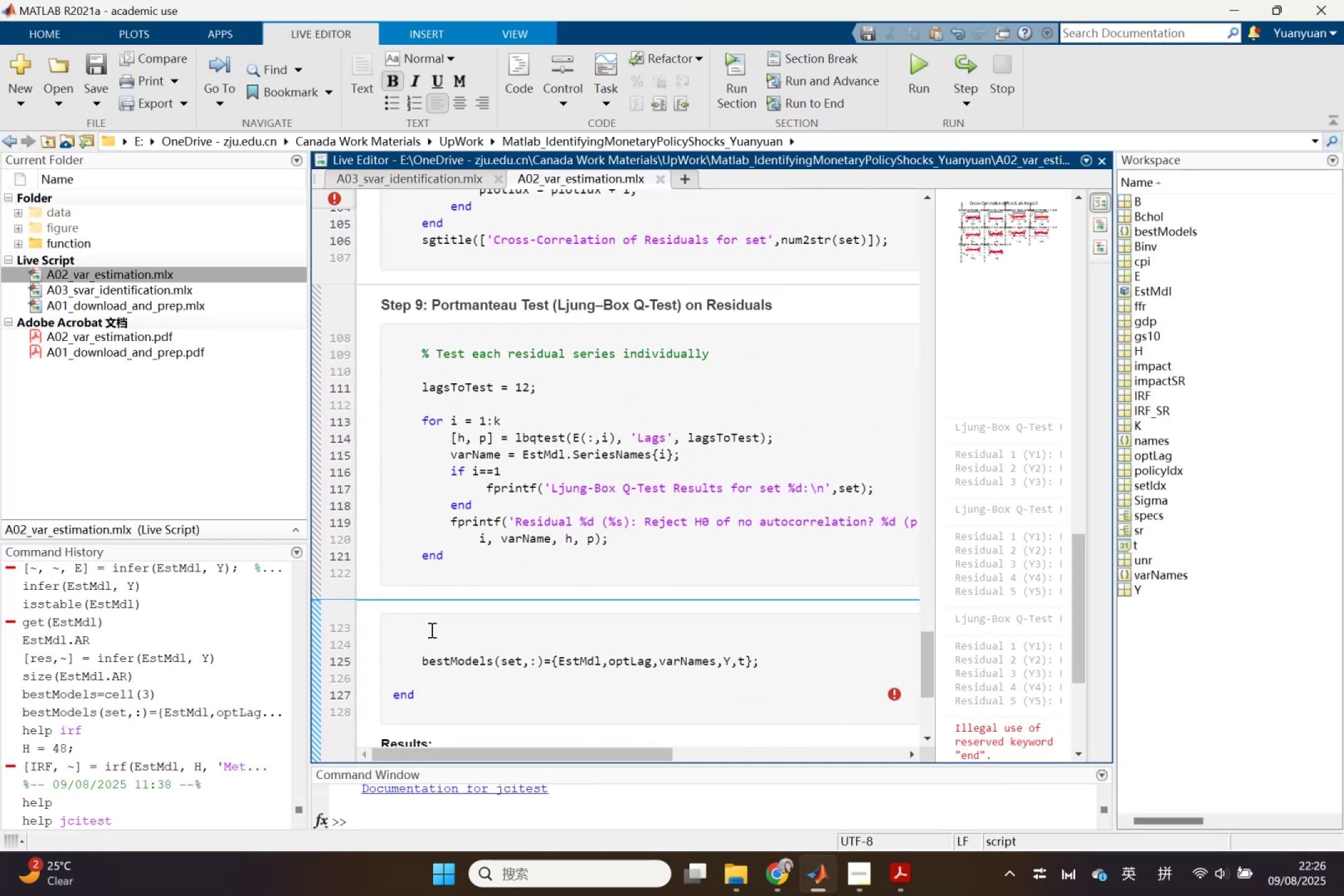 
left_click([426, 619])
 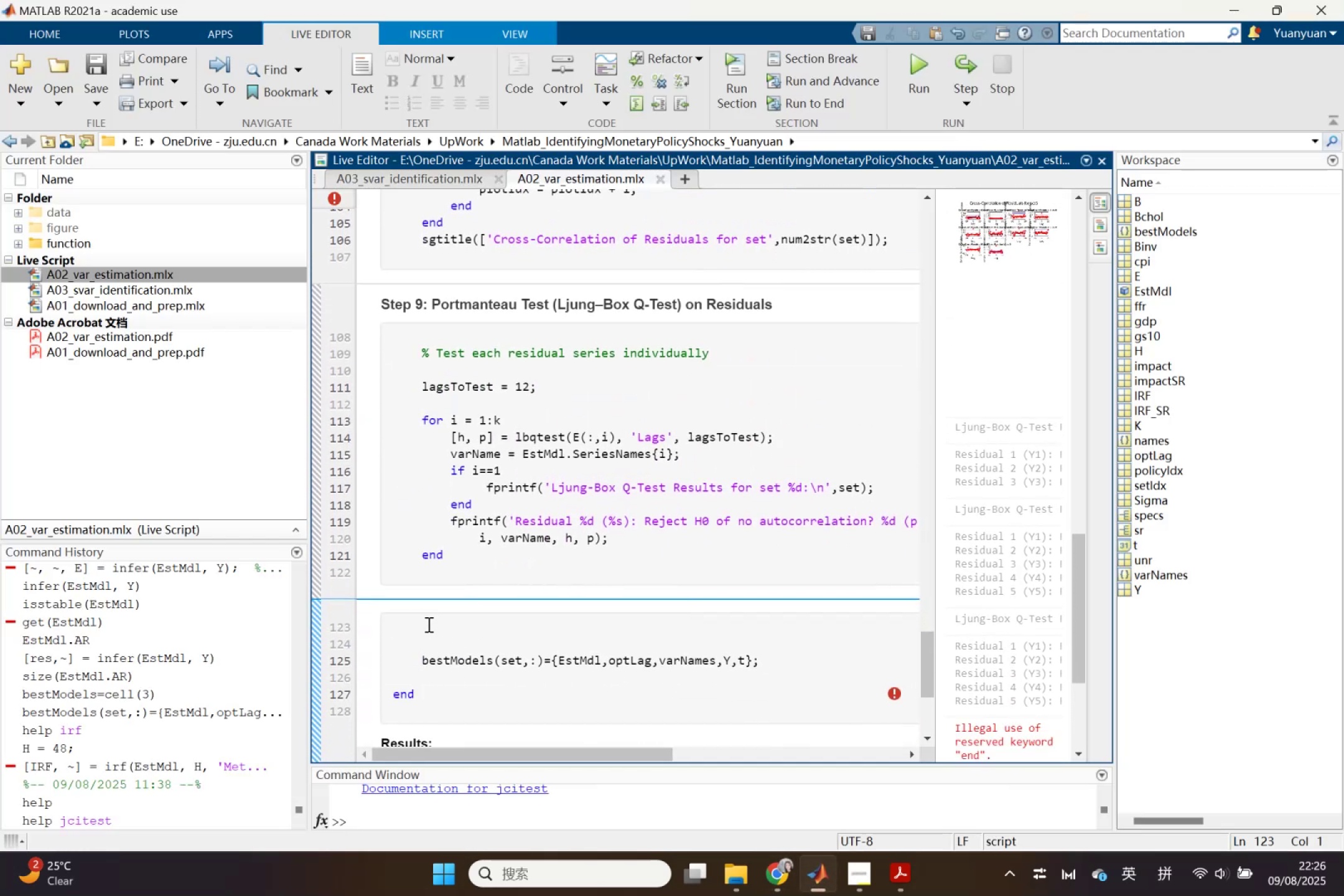 
key(Control+V)
 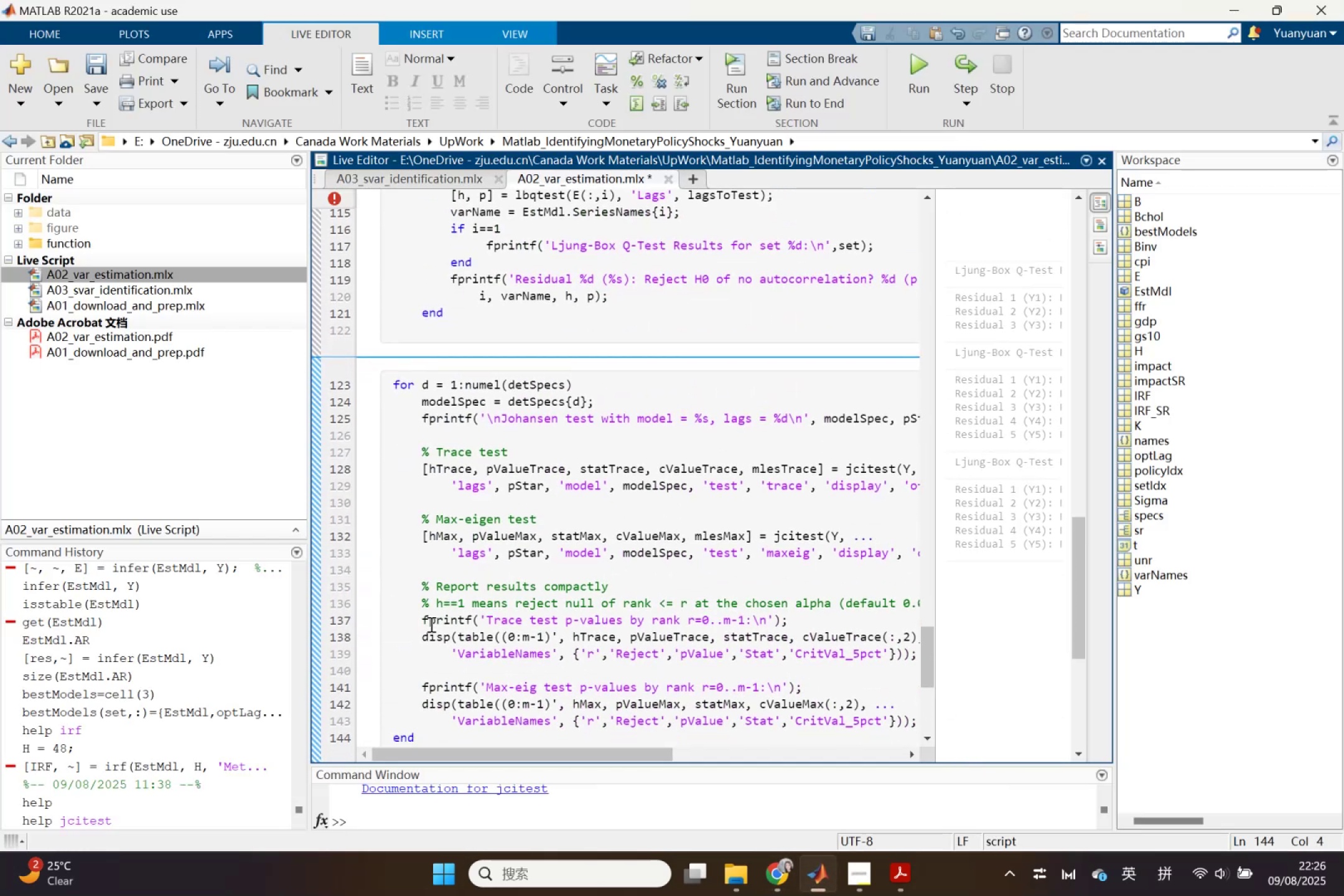 
scroll: coordinate [430, 624], scroll_direction: down, amount: 2.0
 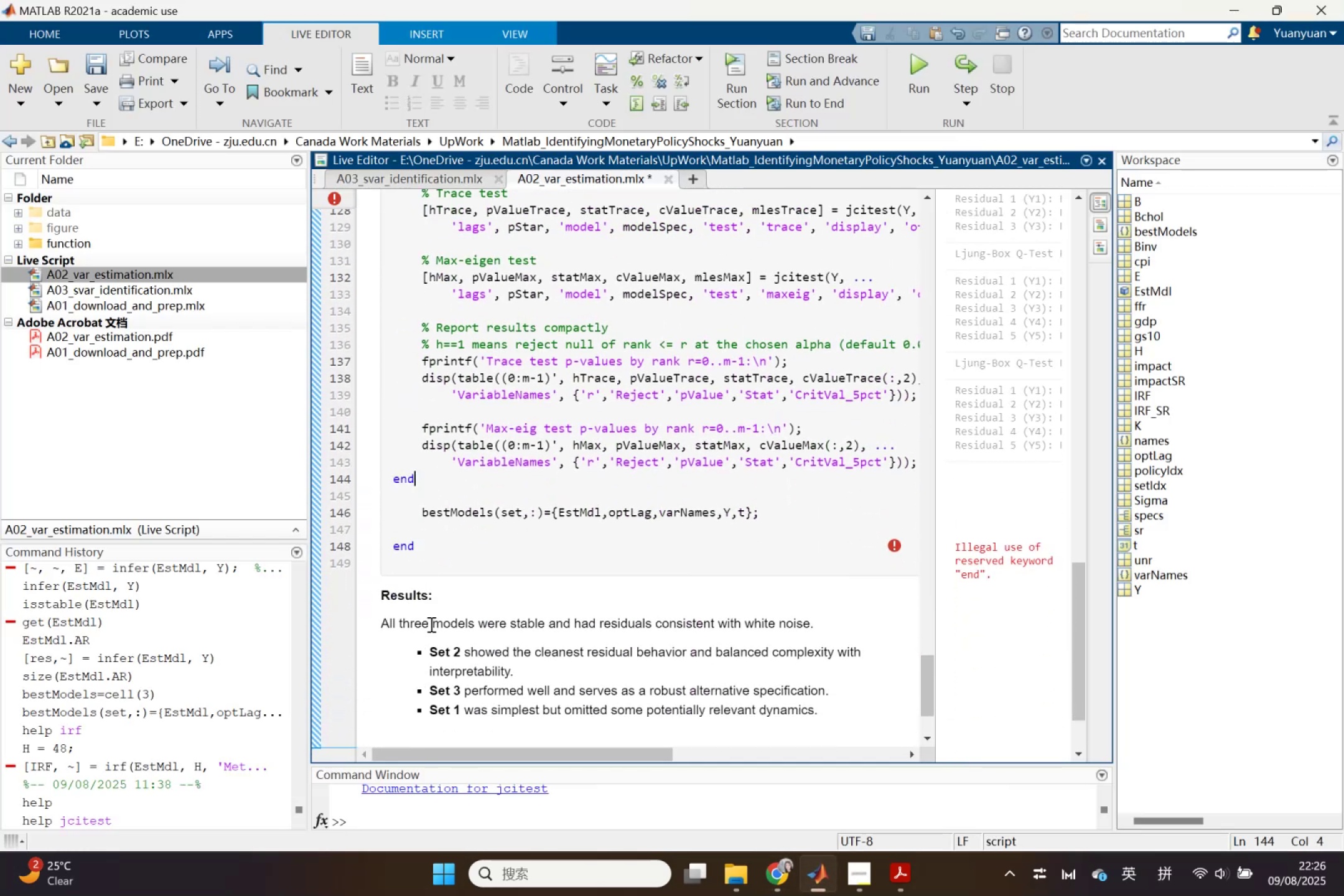 
scroll: coordinate [430, 624], scroll_direction: up, amount: 1.0
 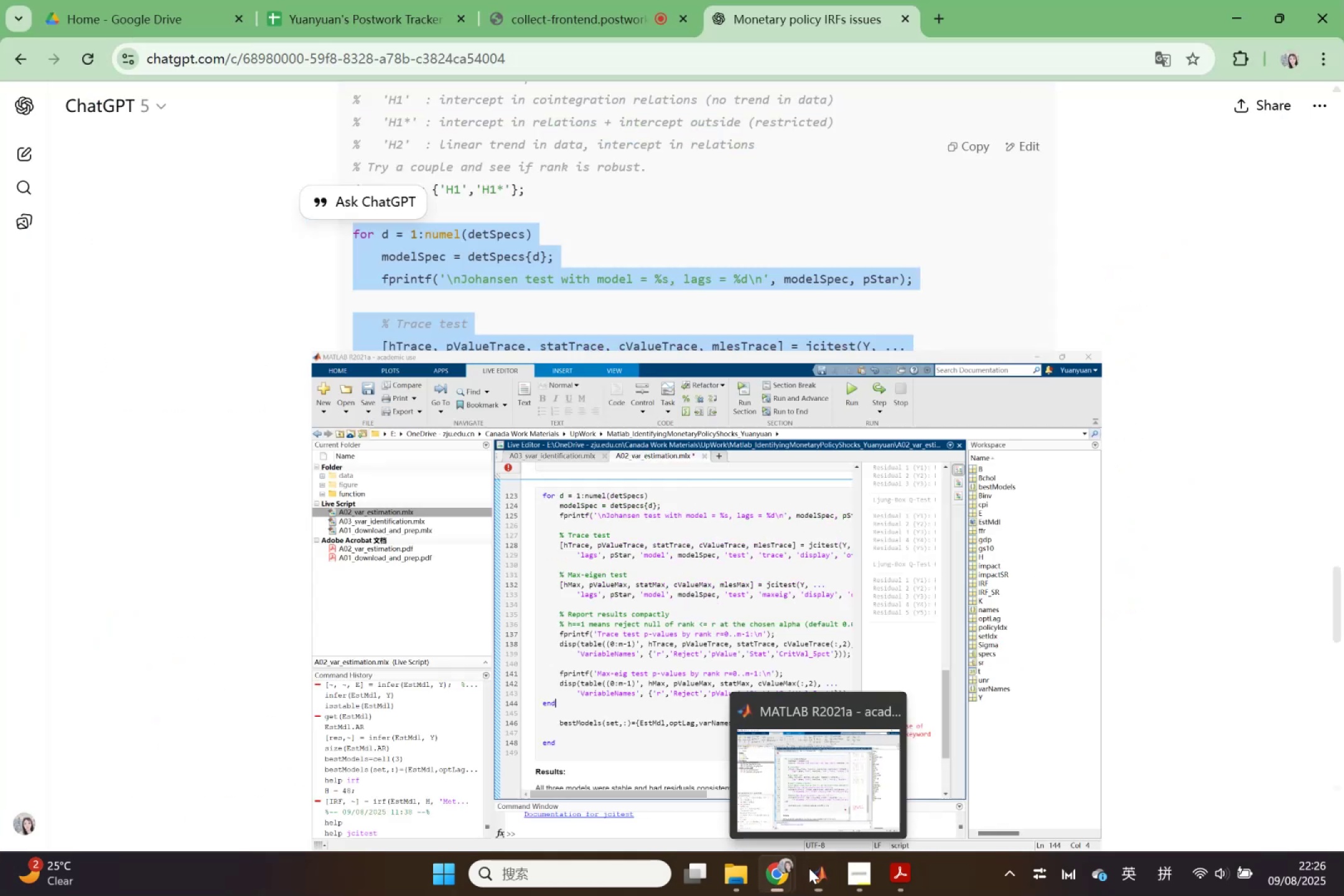 
left_click([516, 371])
 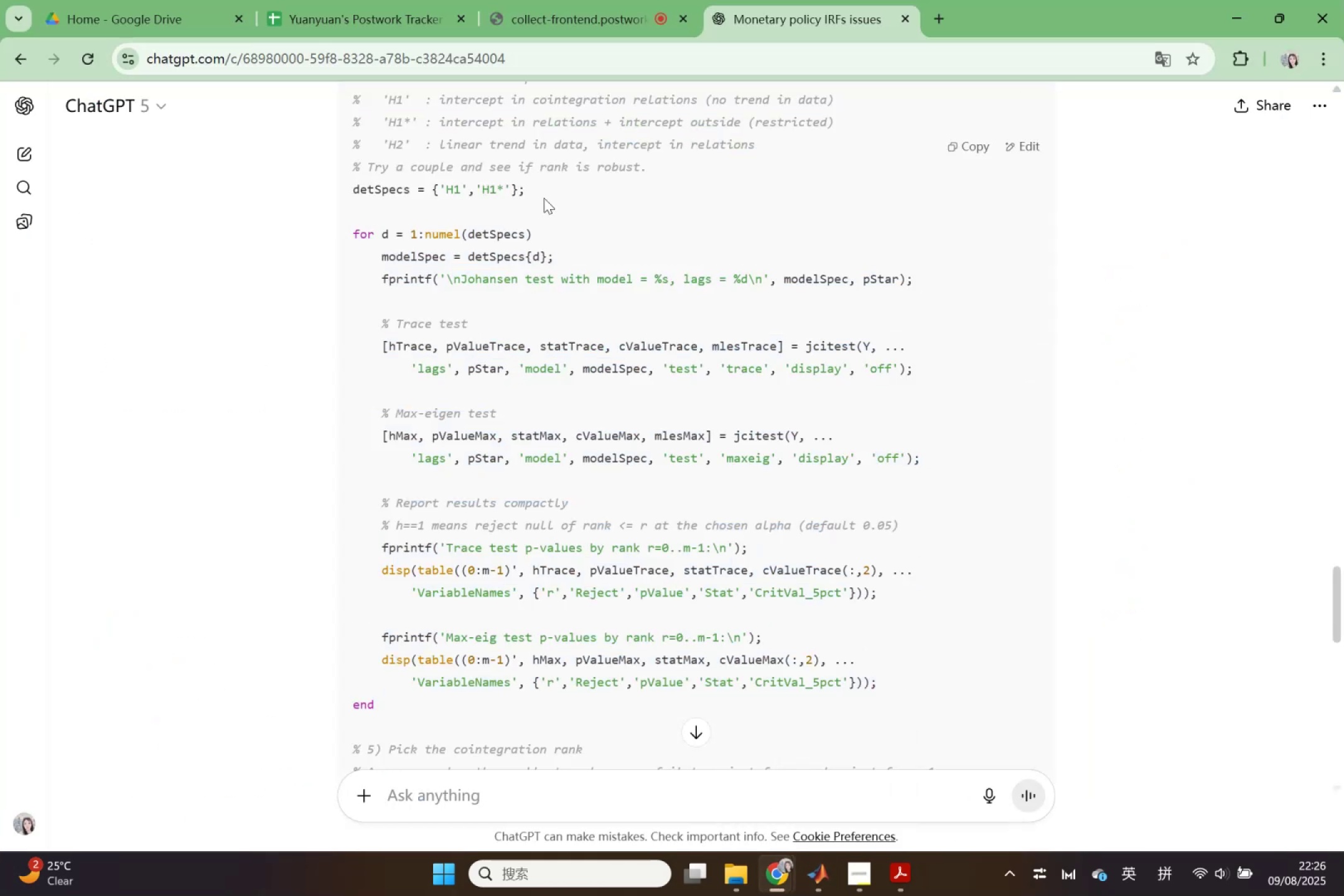 
left_click_drag(start_coordinate=[537, 188], to_coordinate=[346, 192])
 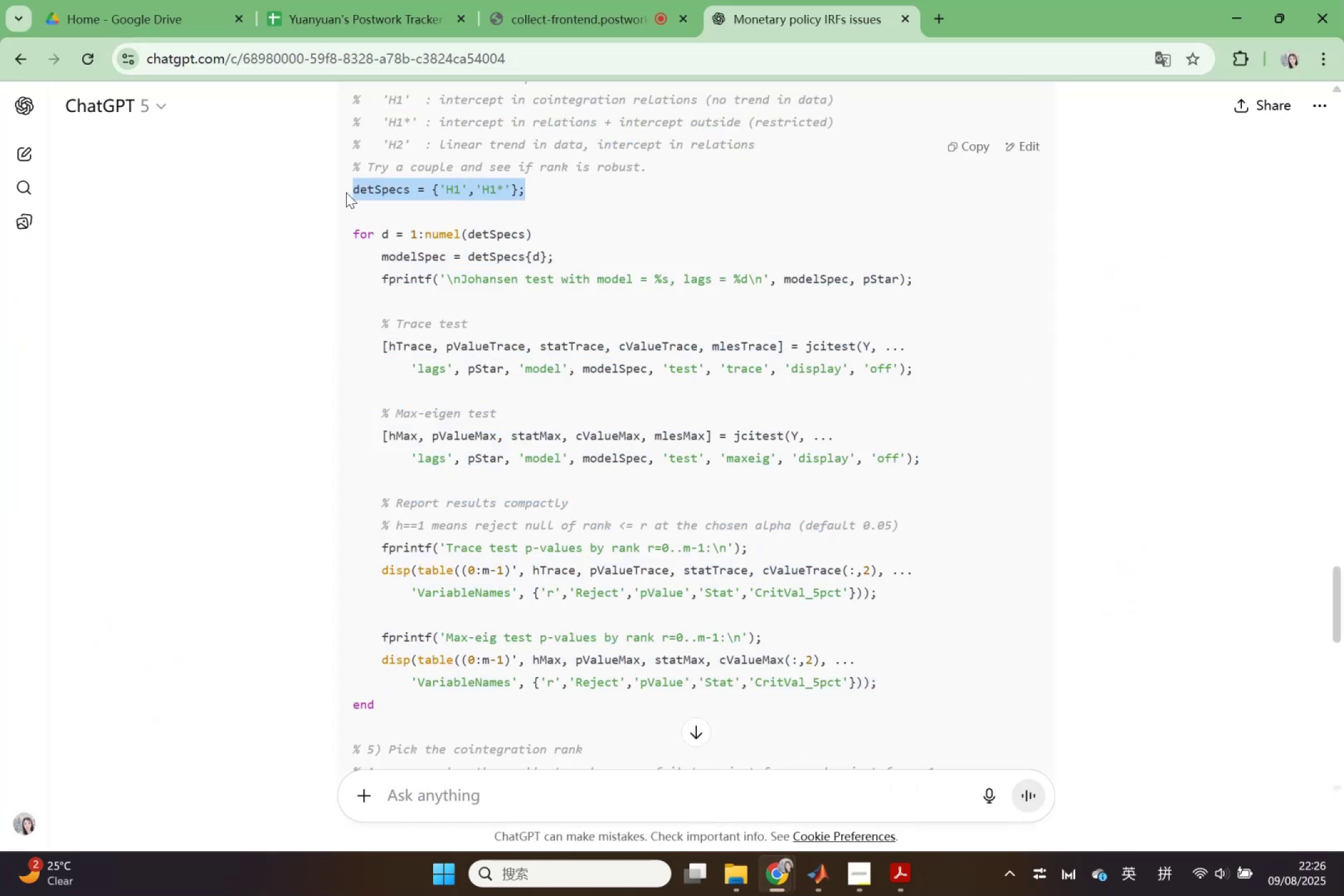 
key(Control+ControlLeft)
 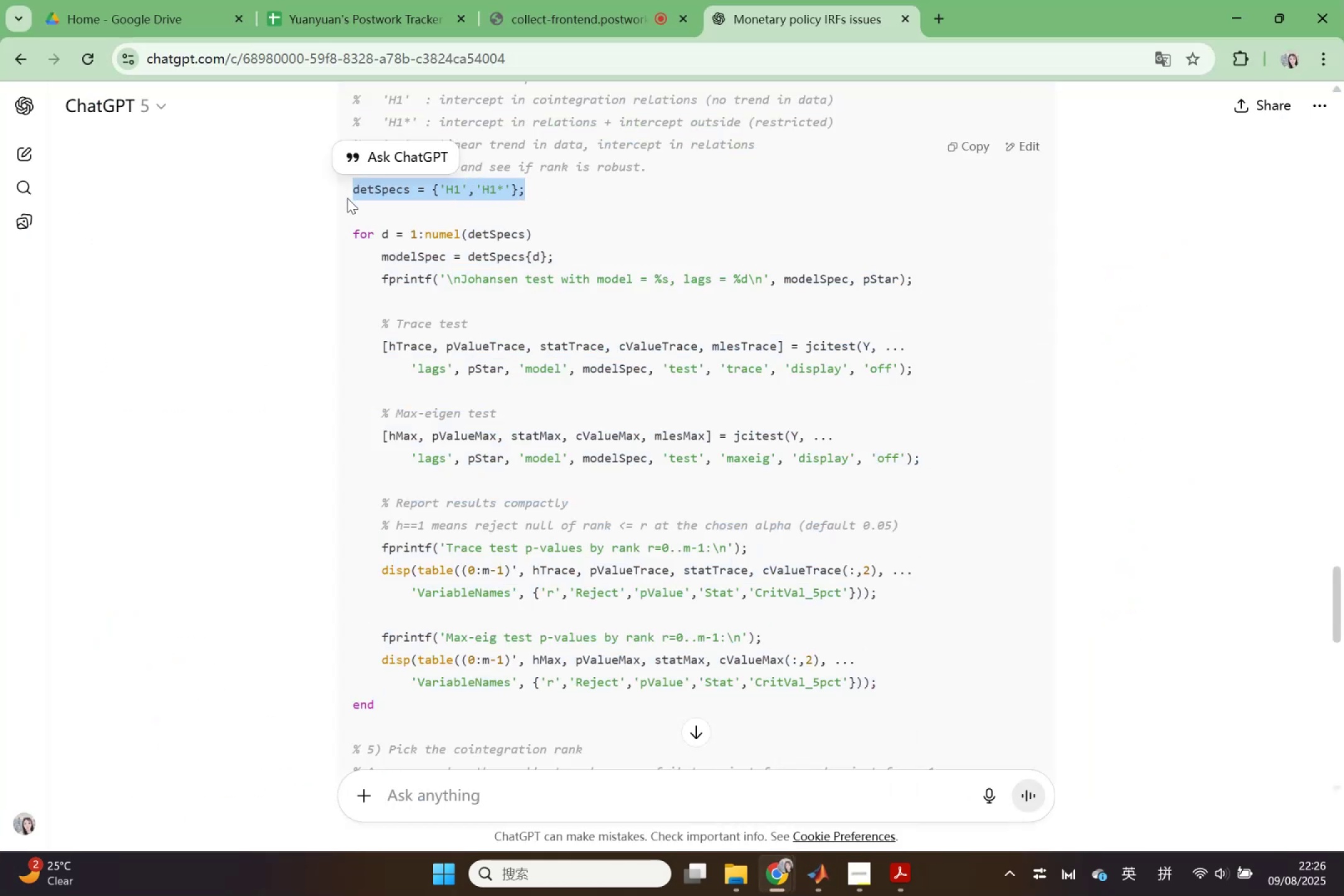 
key(Control+C)
 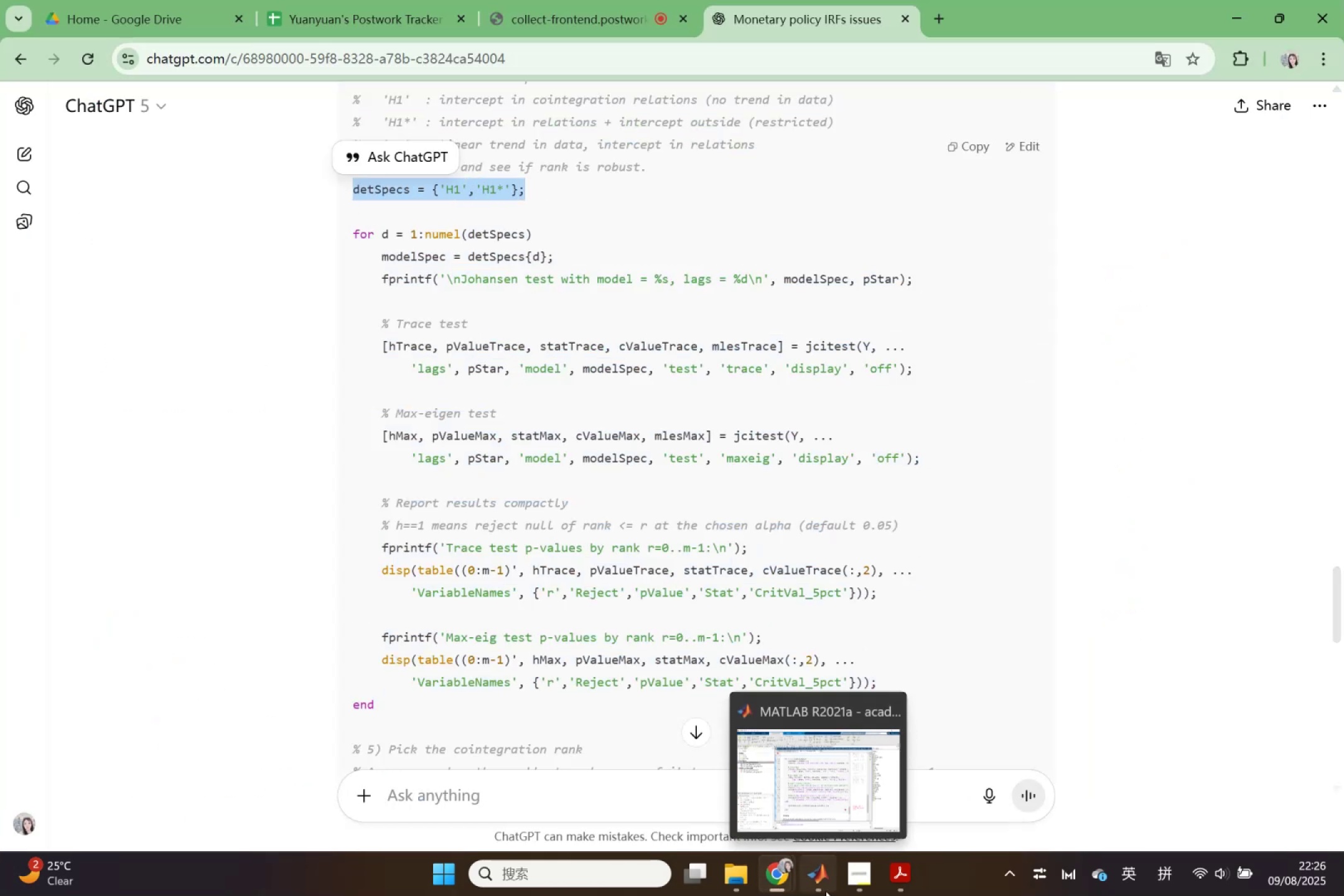 
left_click([823, 884])
 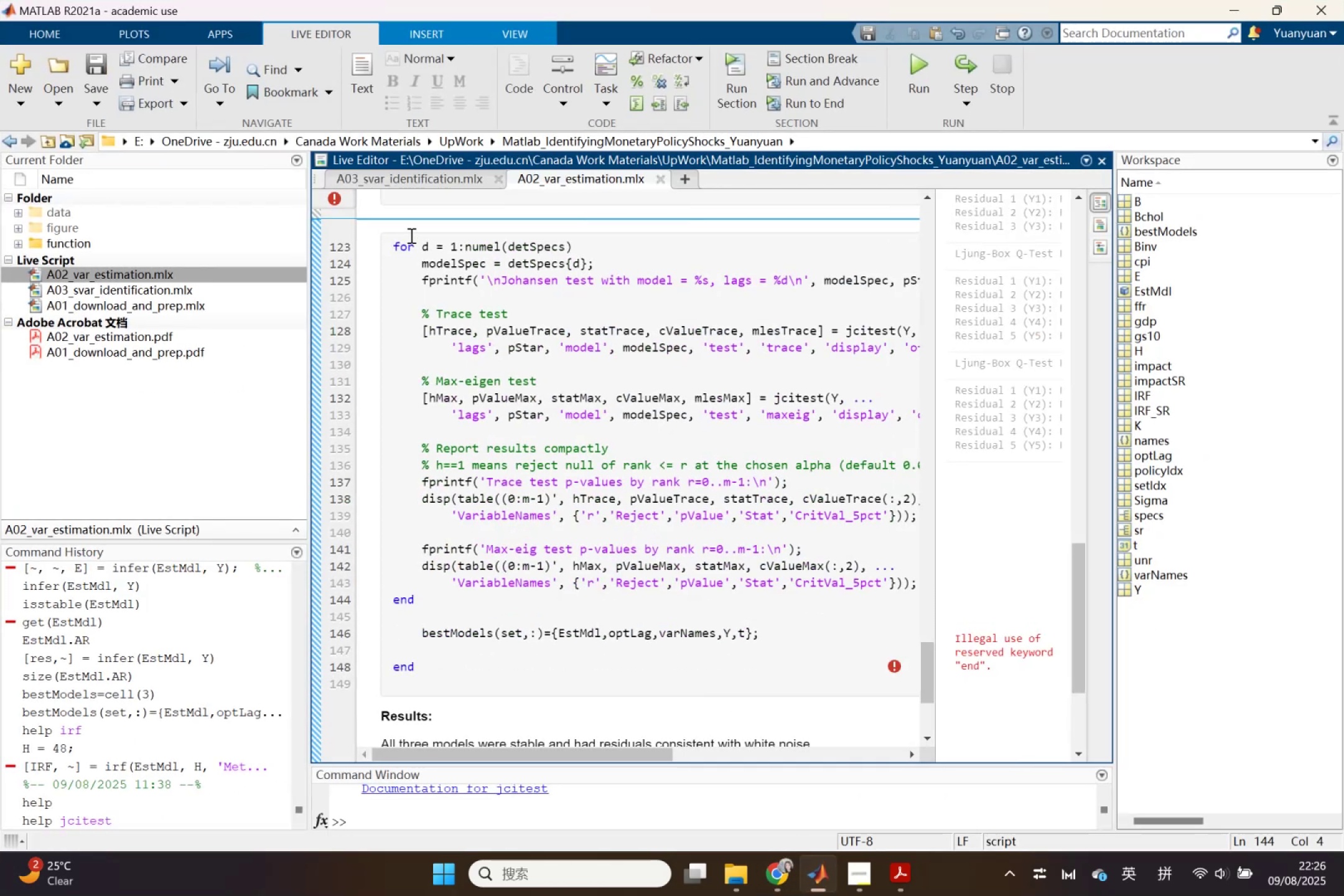 
left_click([388, 243])
 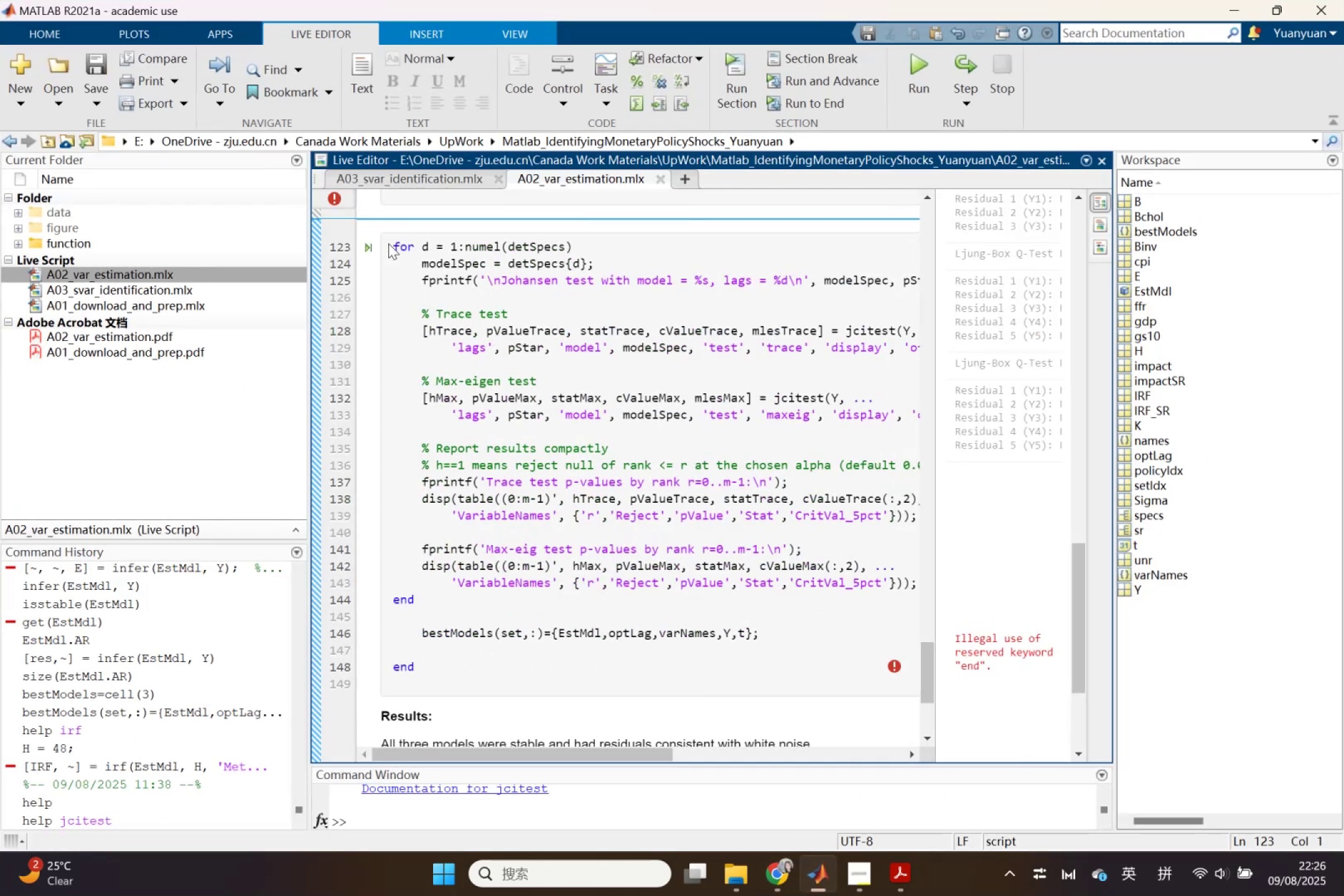 
key(Enter)
 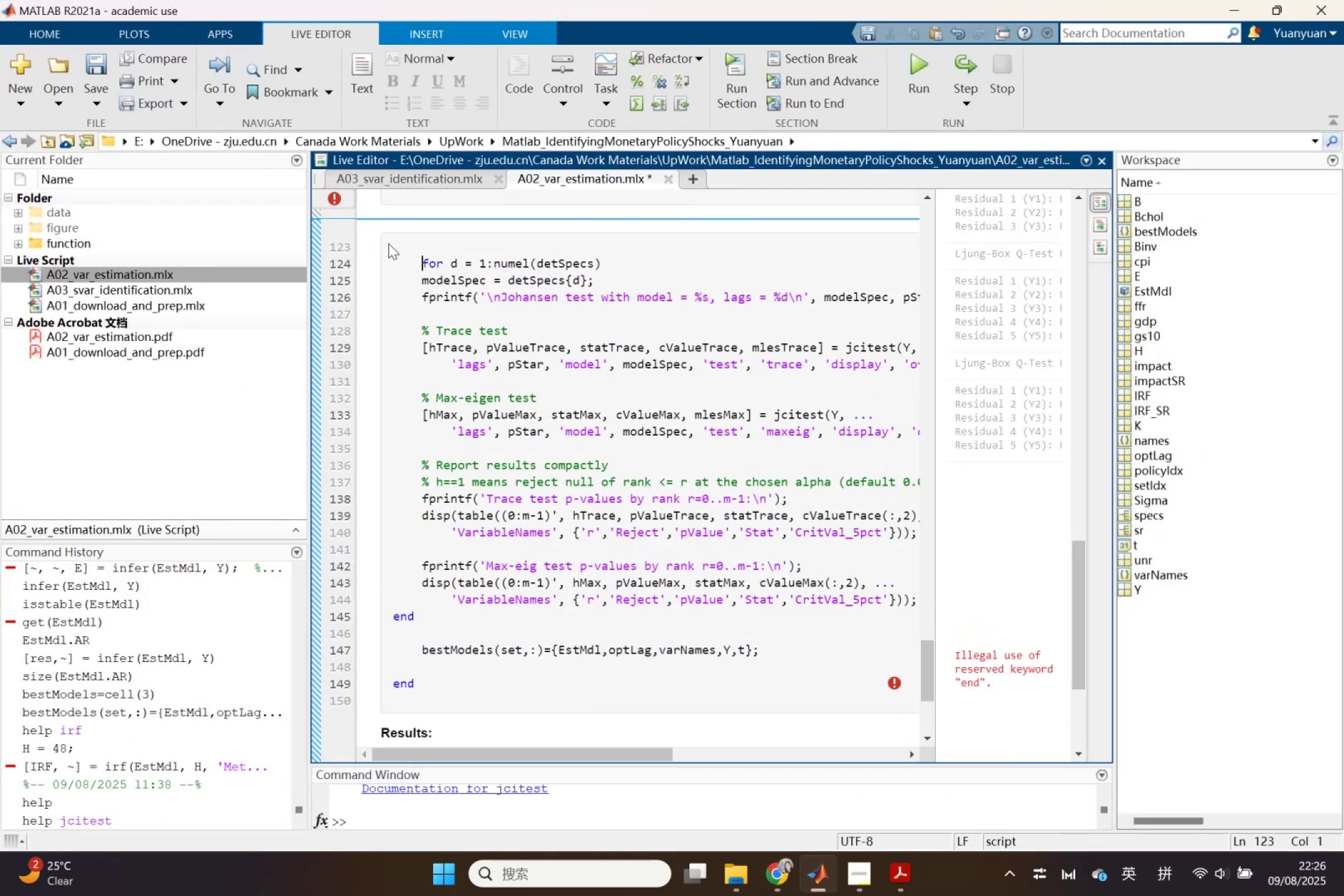 
key(ArrowUp)
 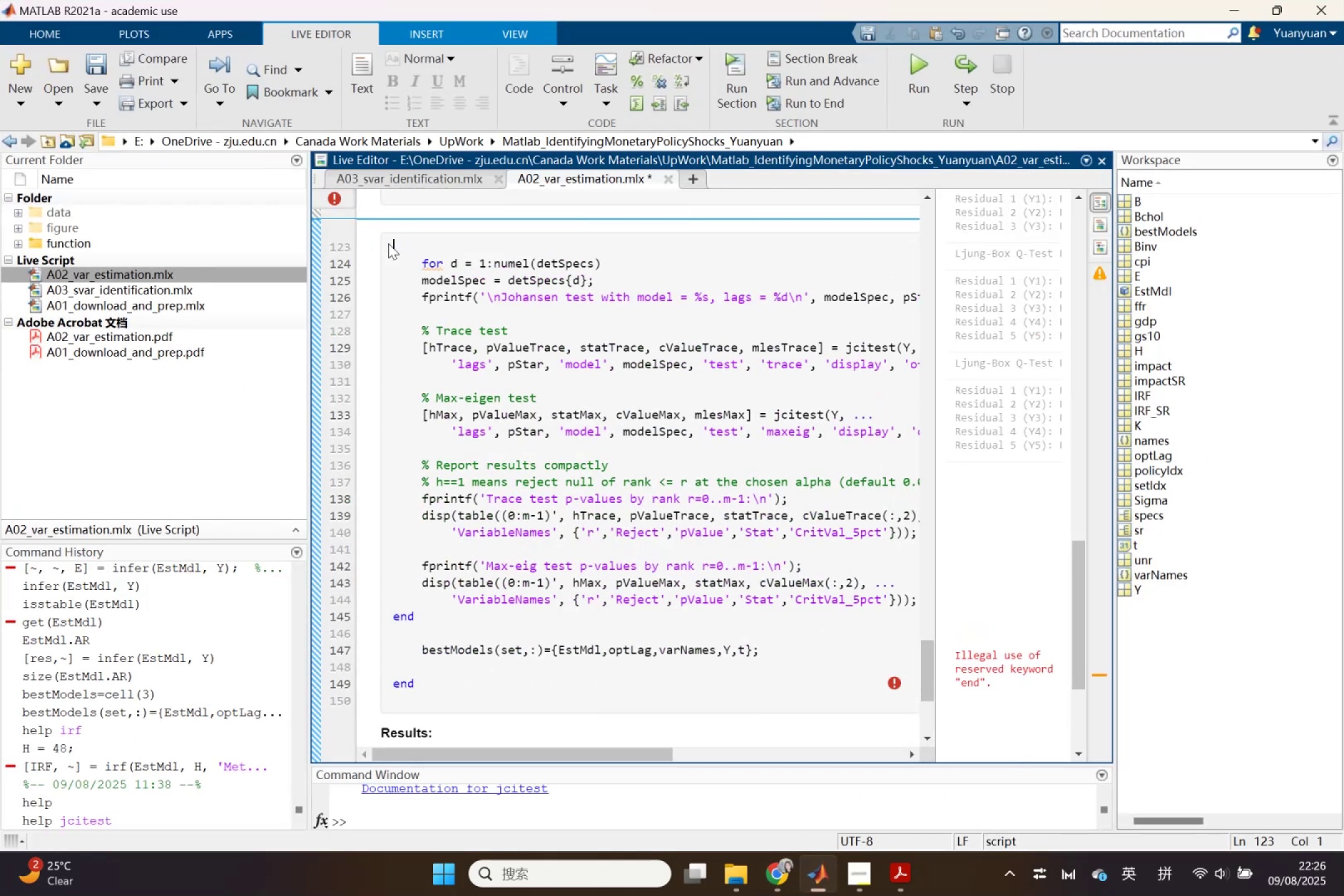 
key(Control+ControlLeft)
 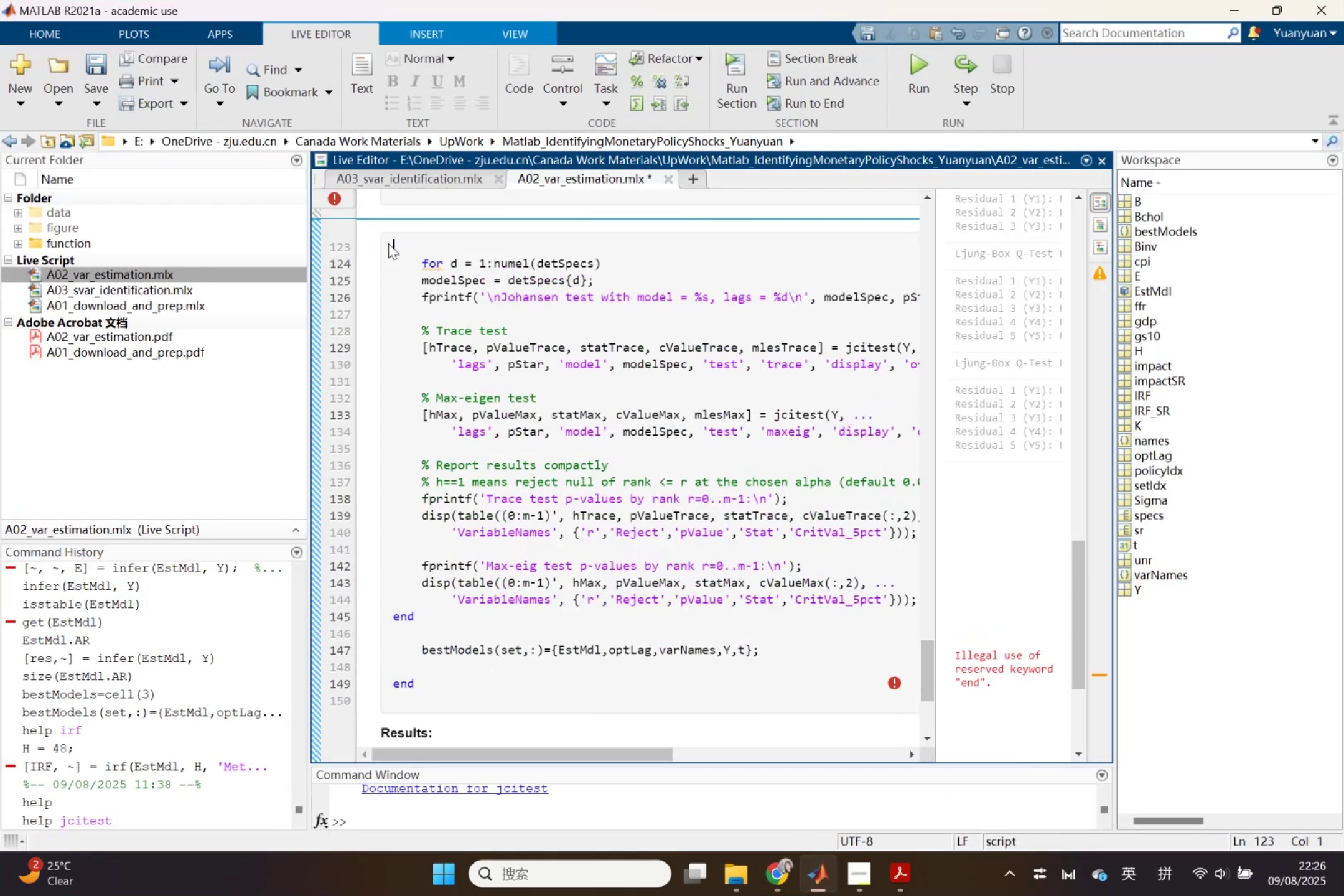 
key(Control+V)
 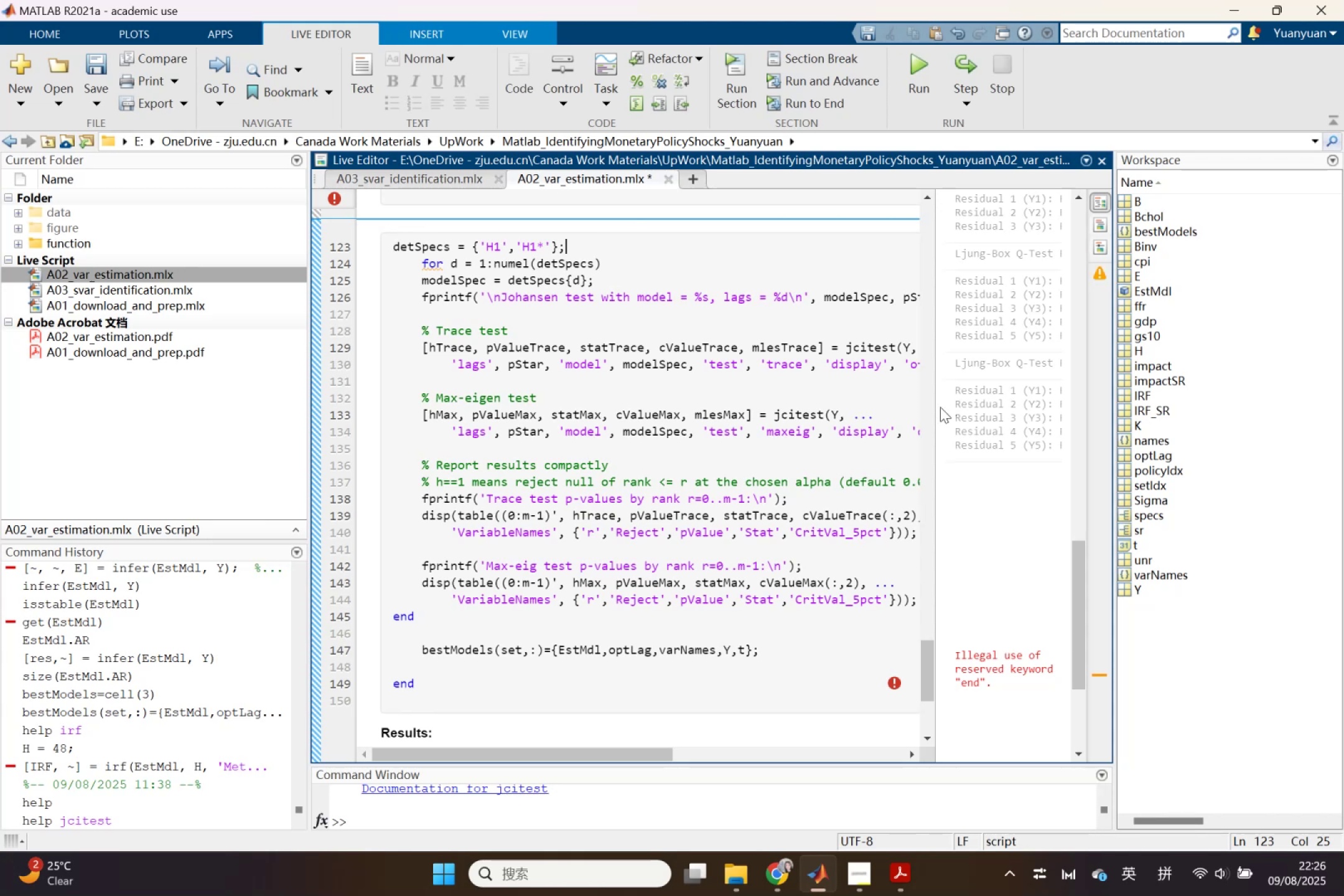 
left_click_drag(start_coordinate=[935, 409], to_coordinate=[1029, 413])
 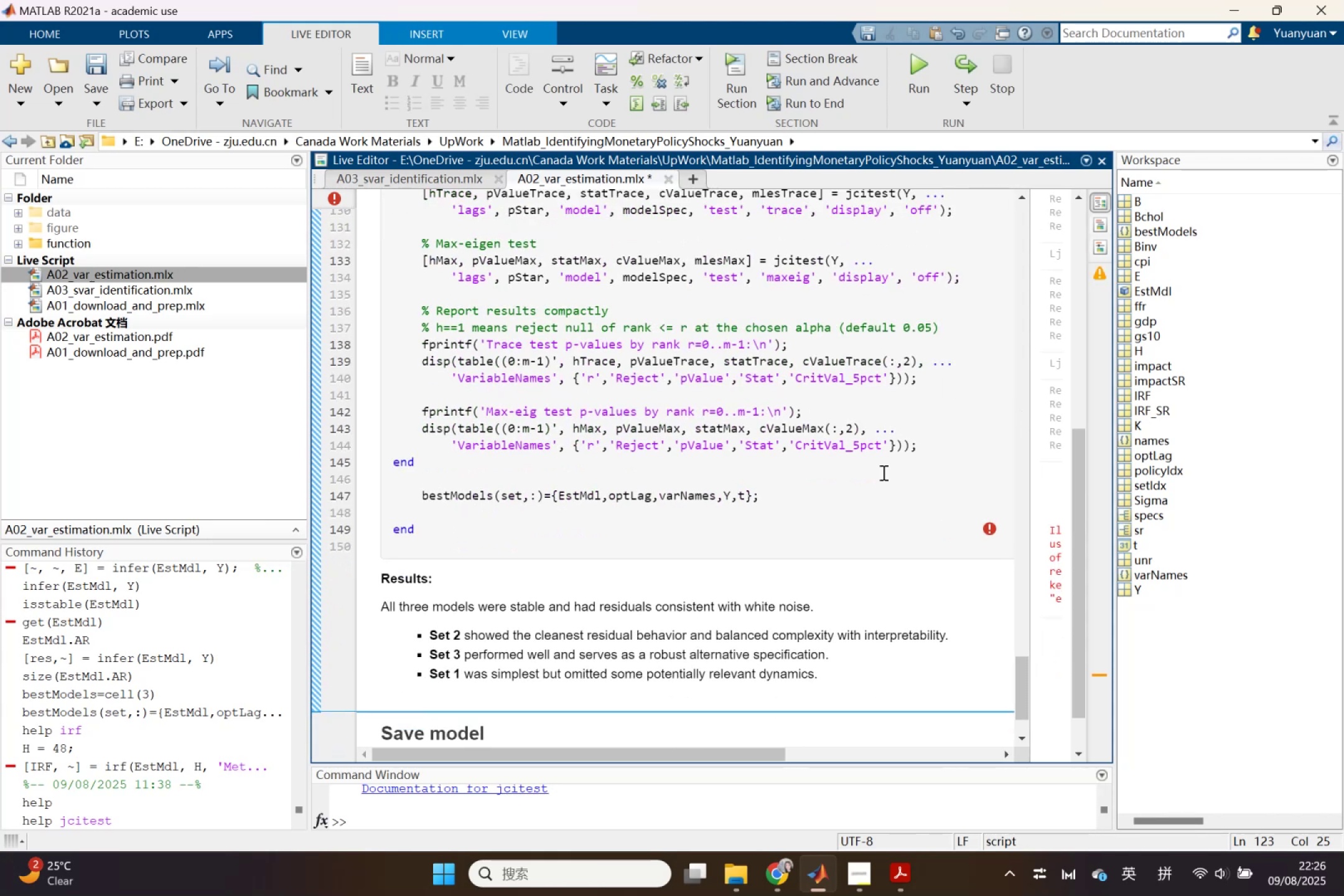 
scroll: coordinate [841, 483], scroll_direction: up, amount: 1.0
 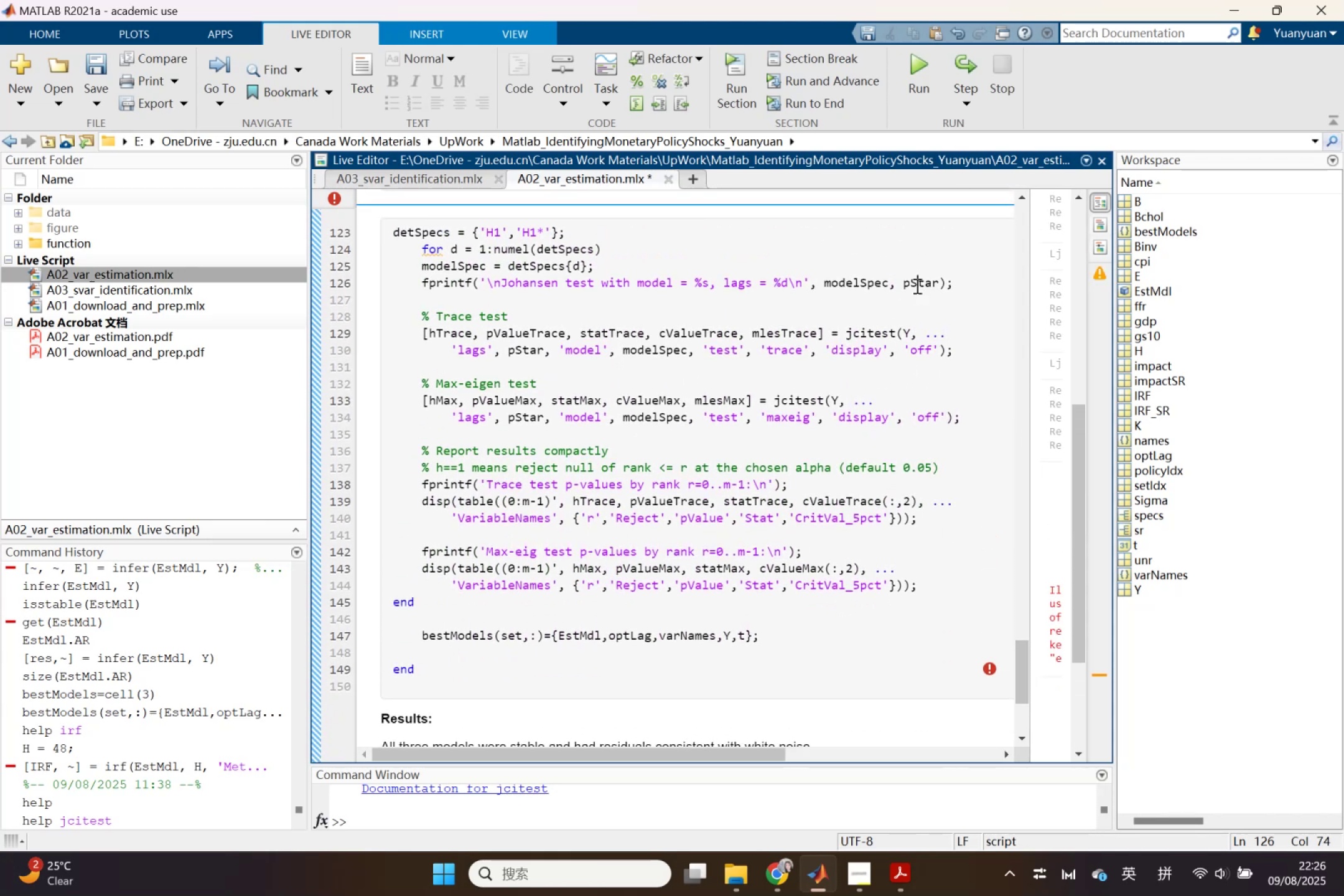 
double_click([916, 286])
 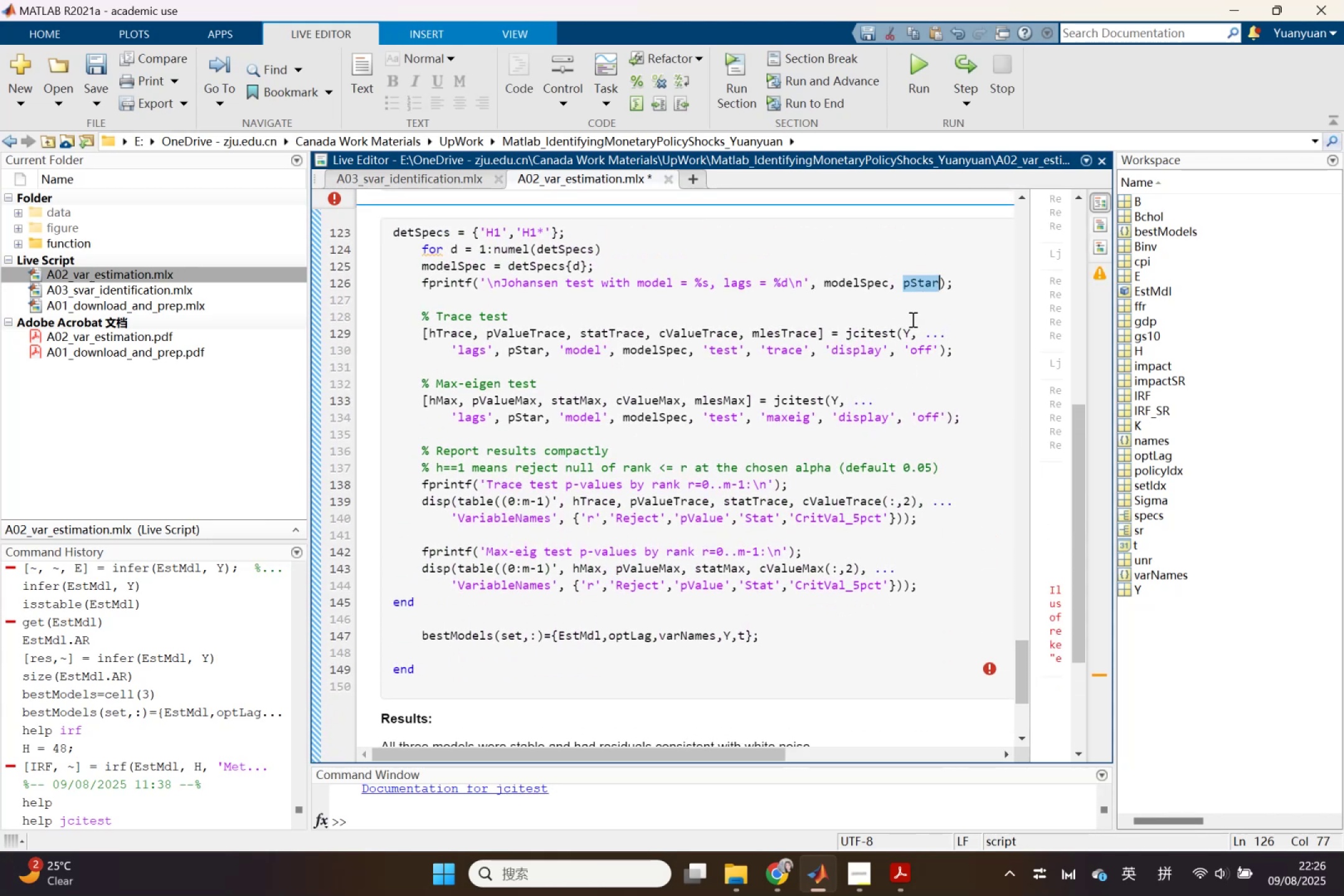 
key(O)
 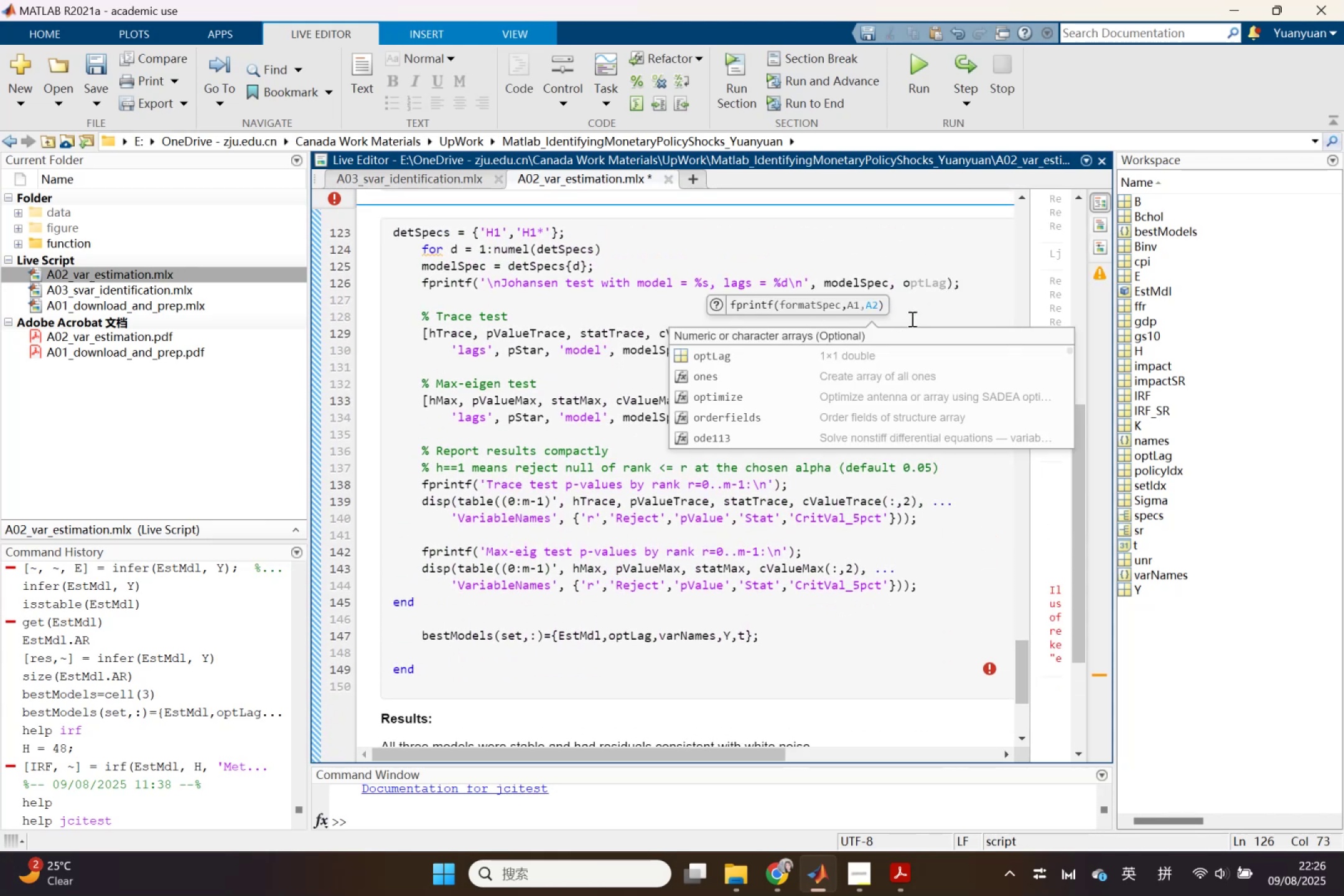 
key(ArrowRight)
 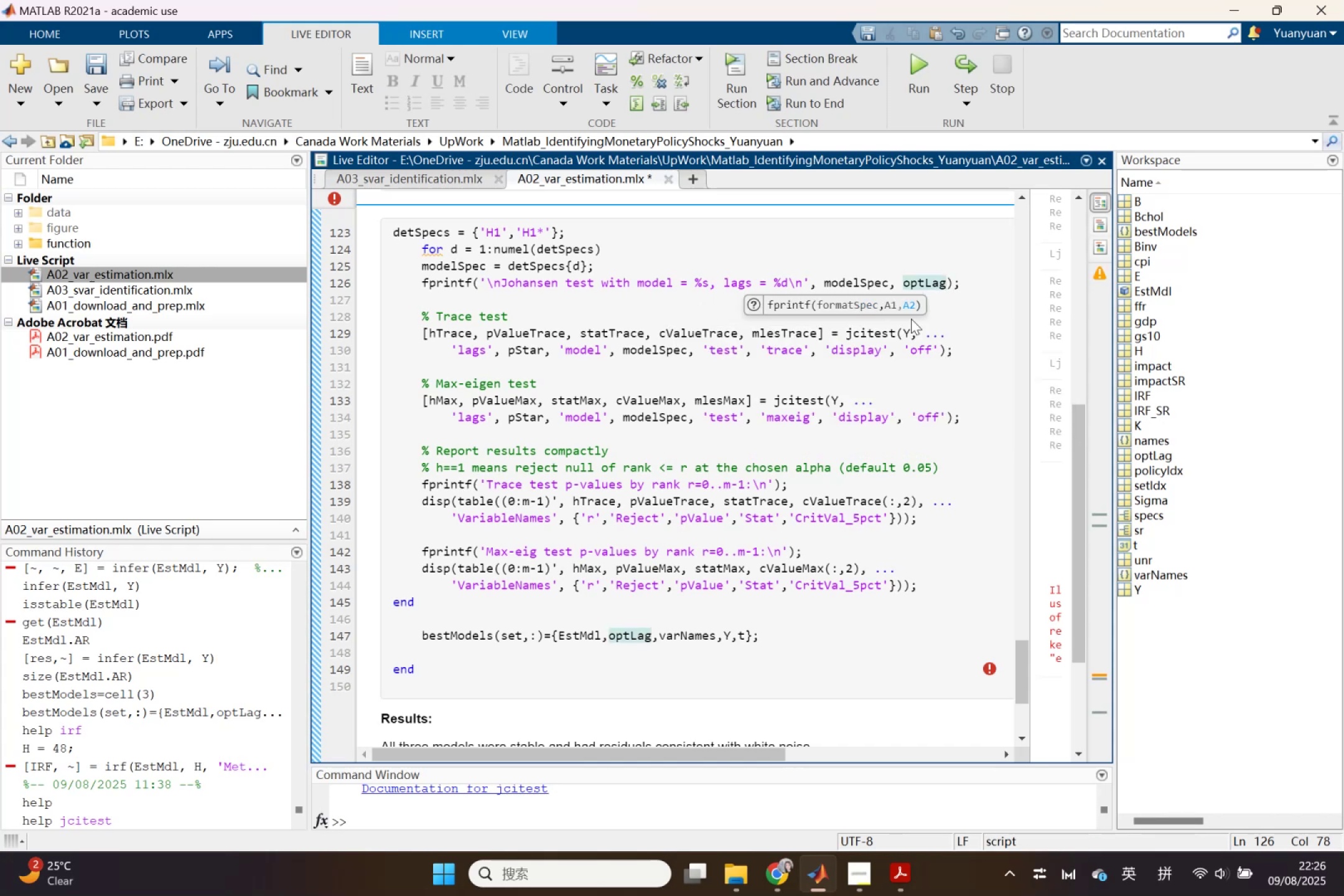 
key(Enter)
 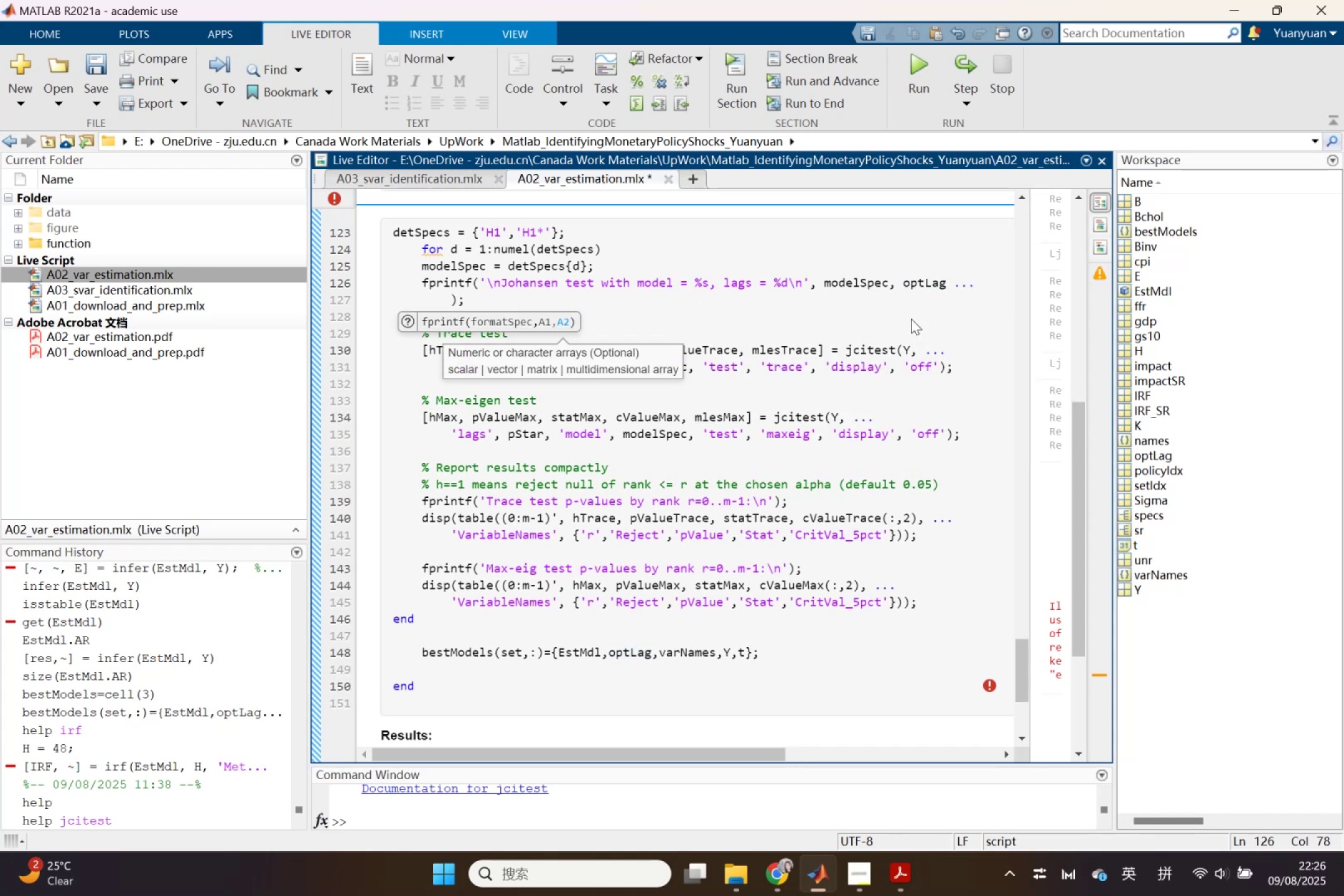 
key(Control+Z)
 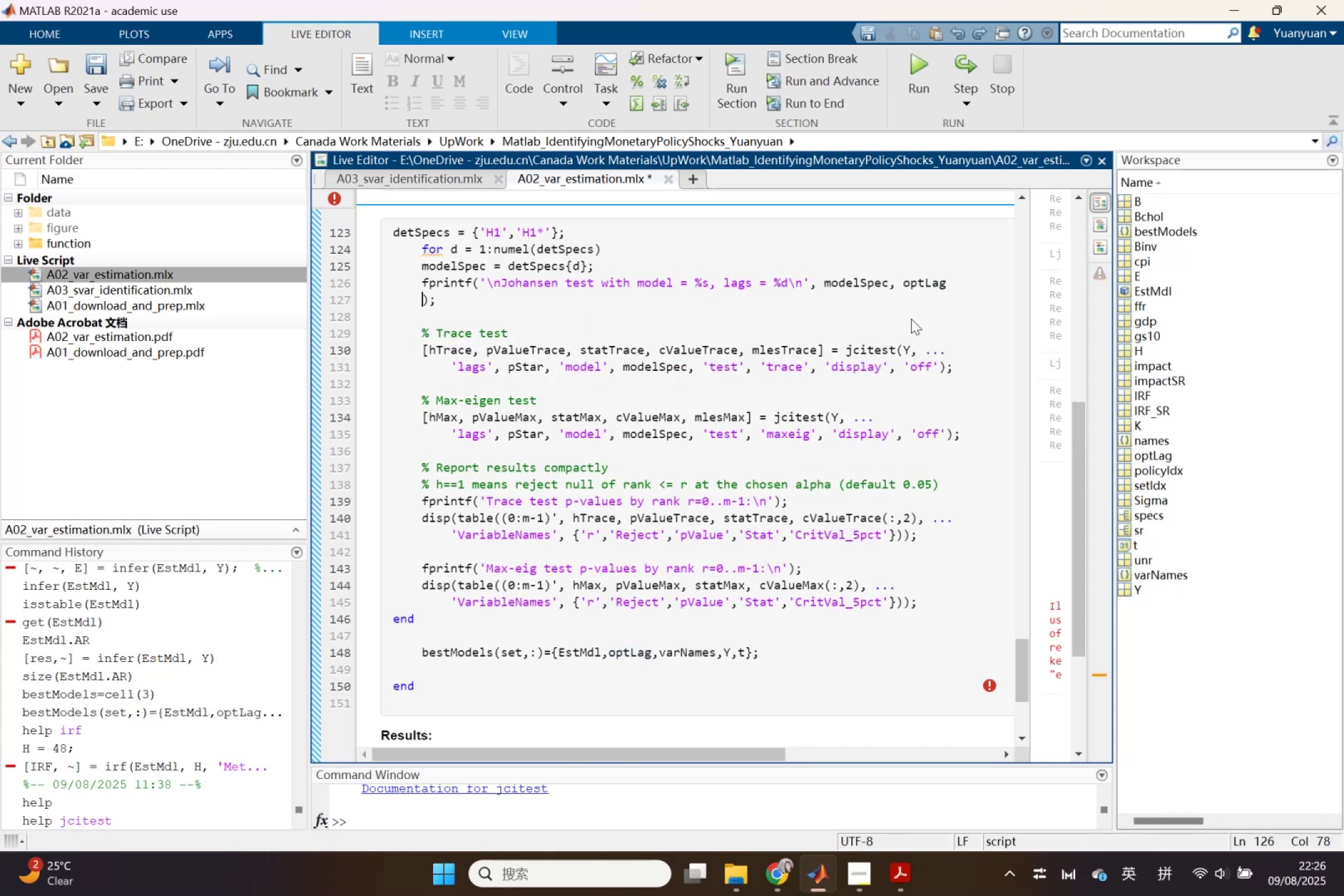 
key(Control+Z)
 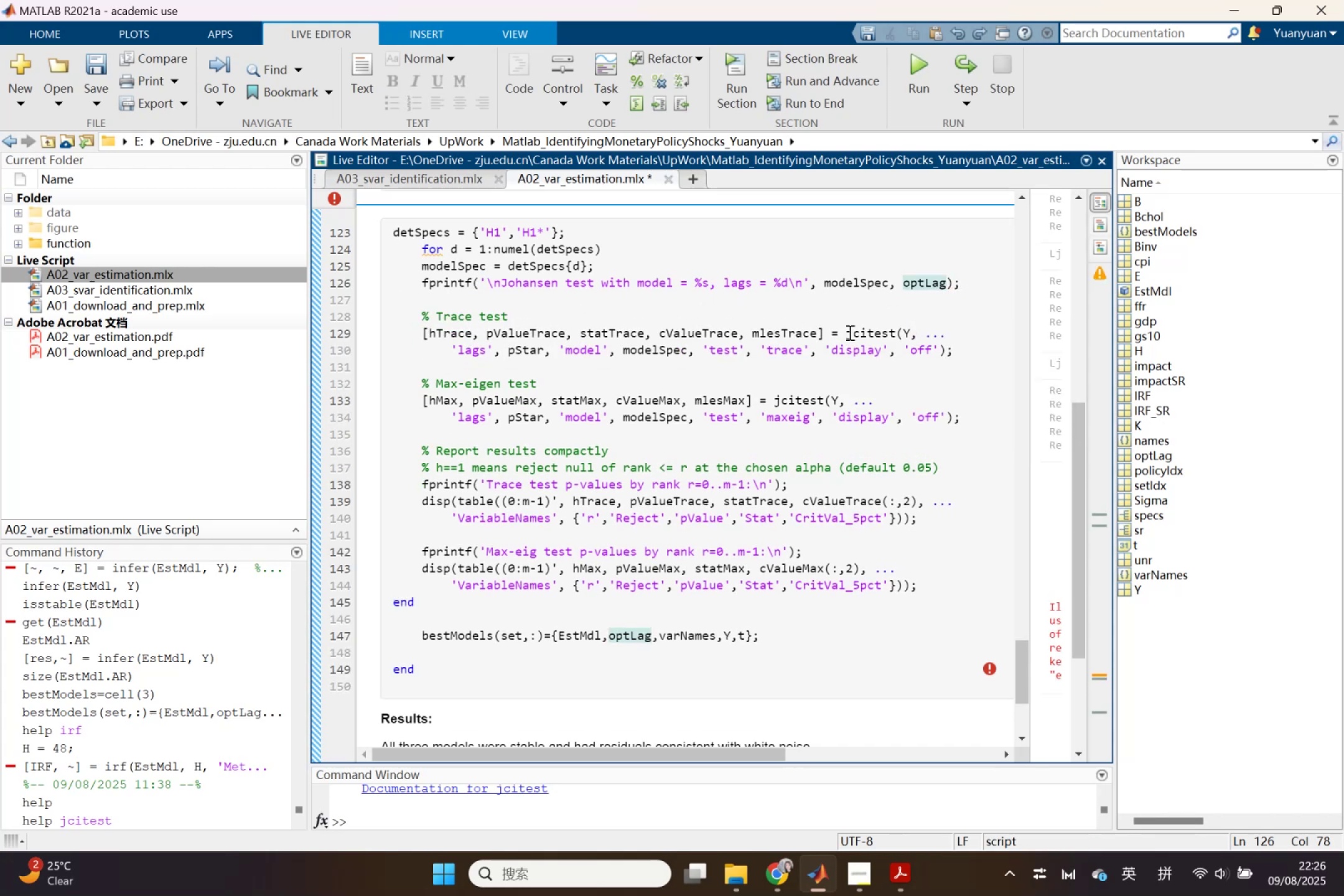 
left_click([911, 333])
 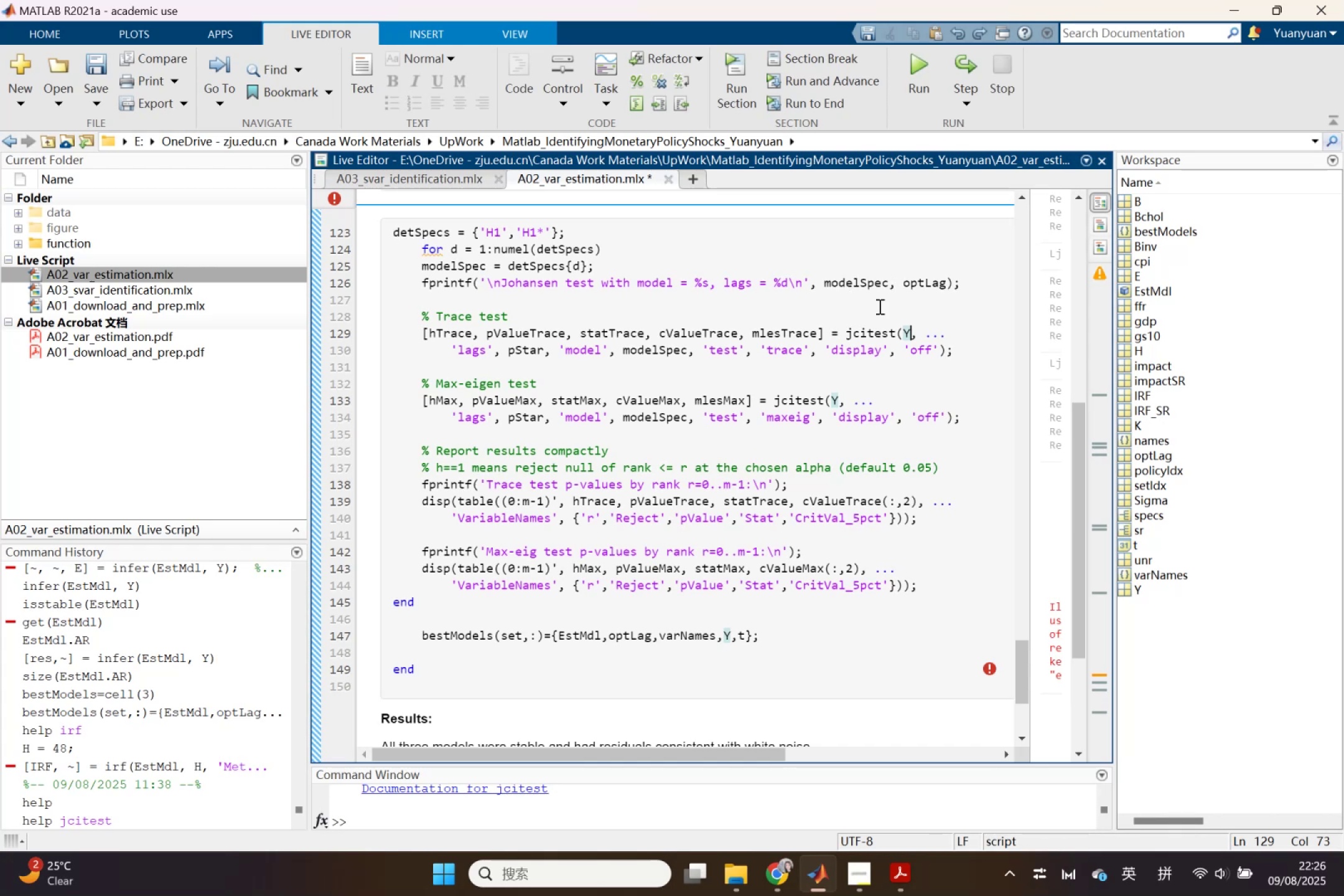 
left_click_drag(start_coordinate=[541, 351], to_coordinate=[506, 345])
 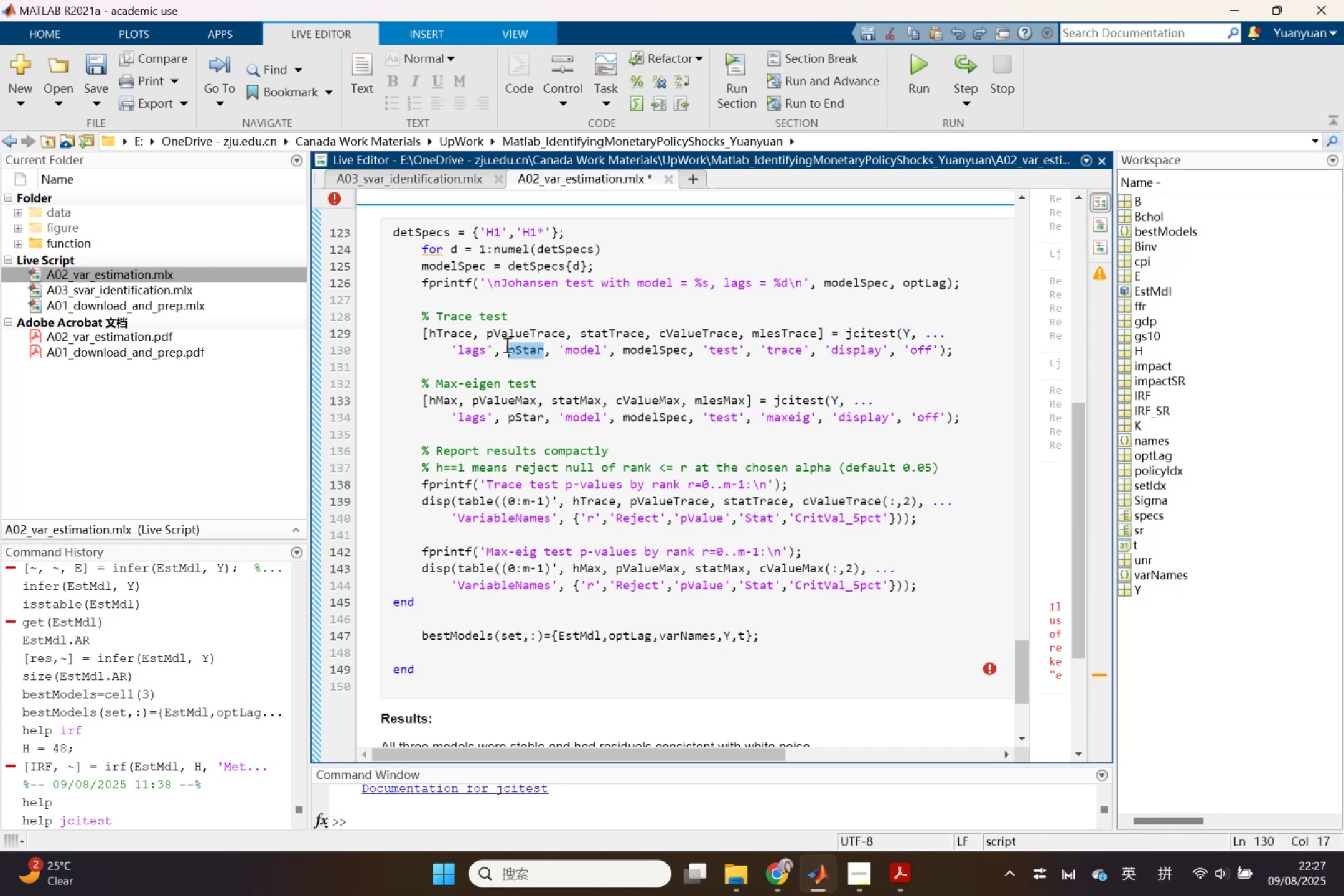 
key(Control+F)
 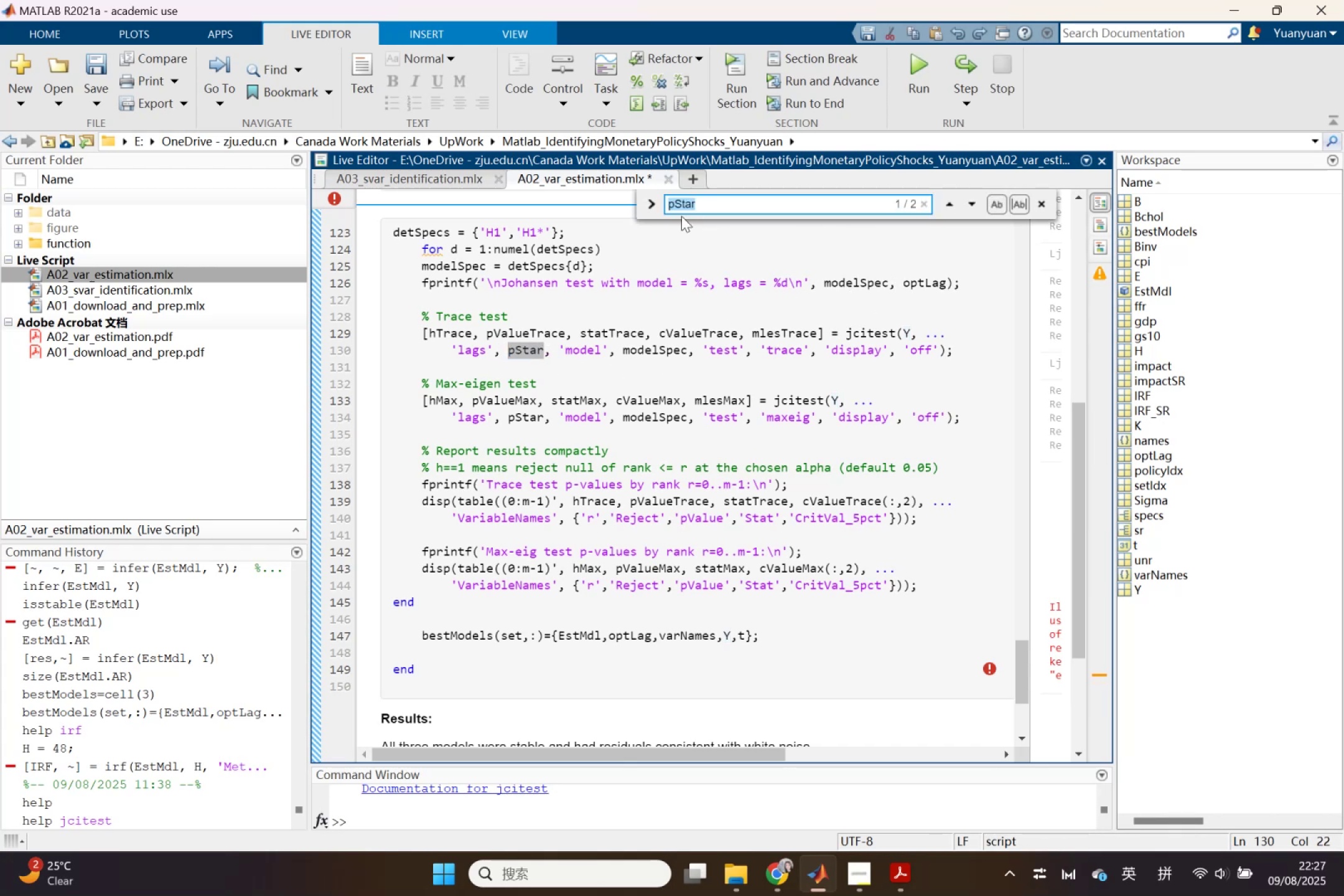 
left_click([648, 200])
 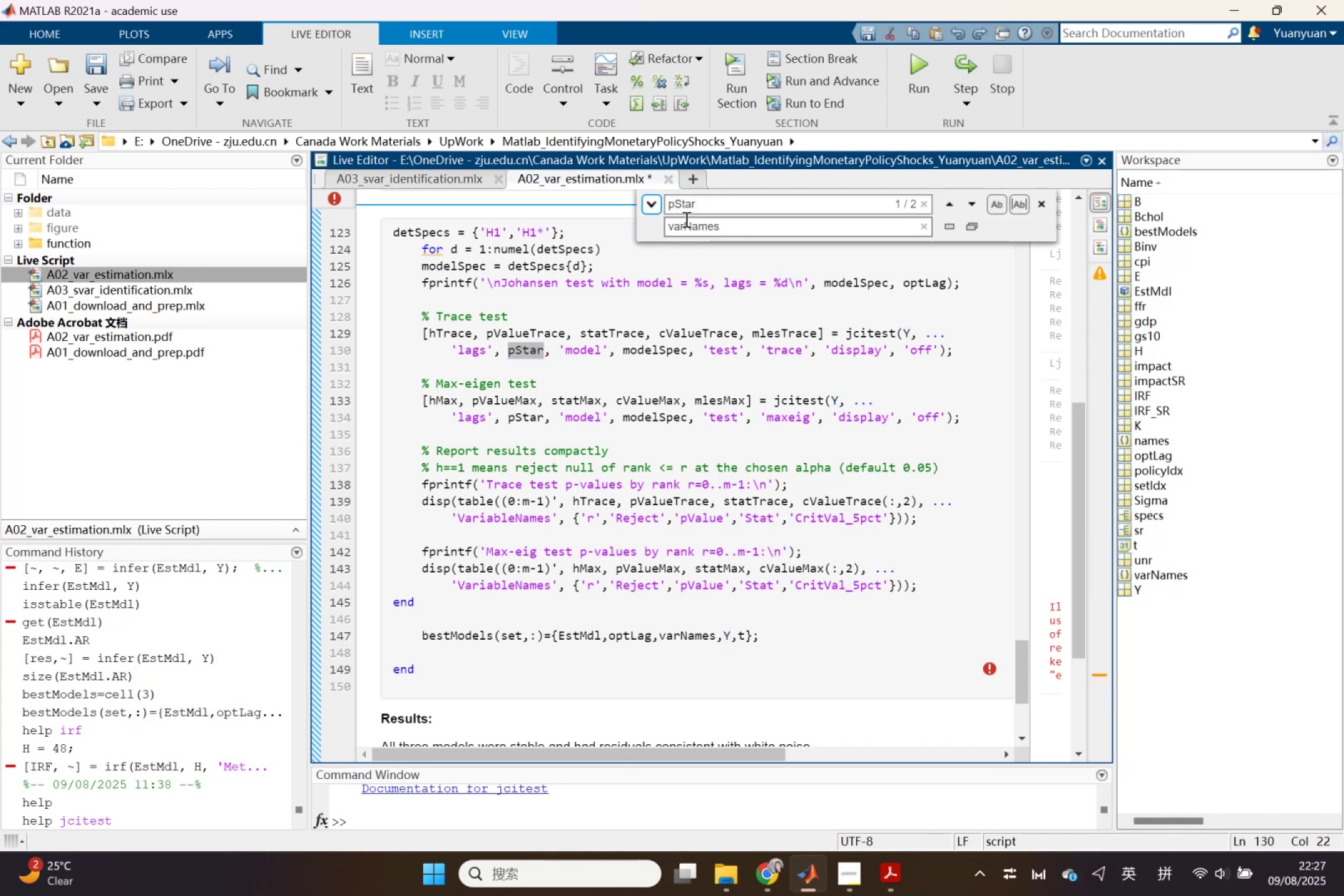 
double_click([687, 224])
 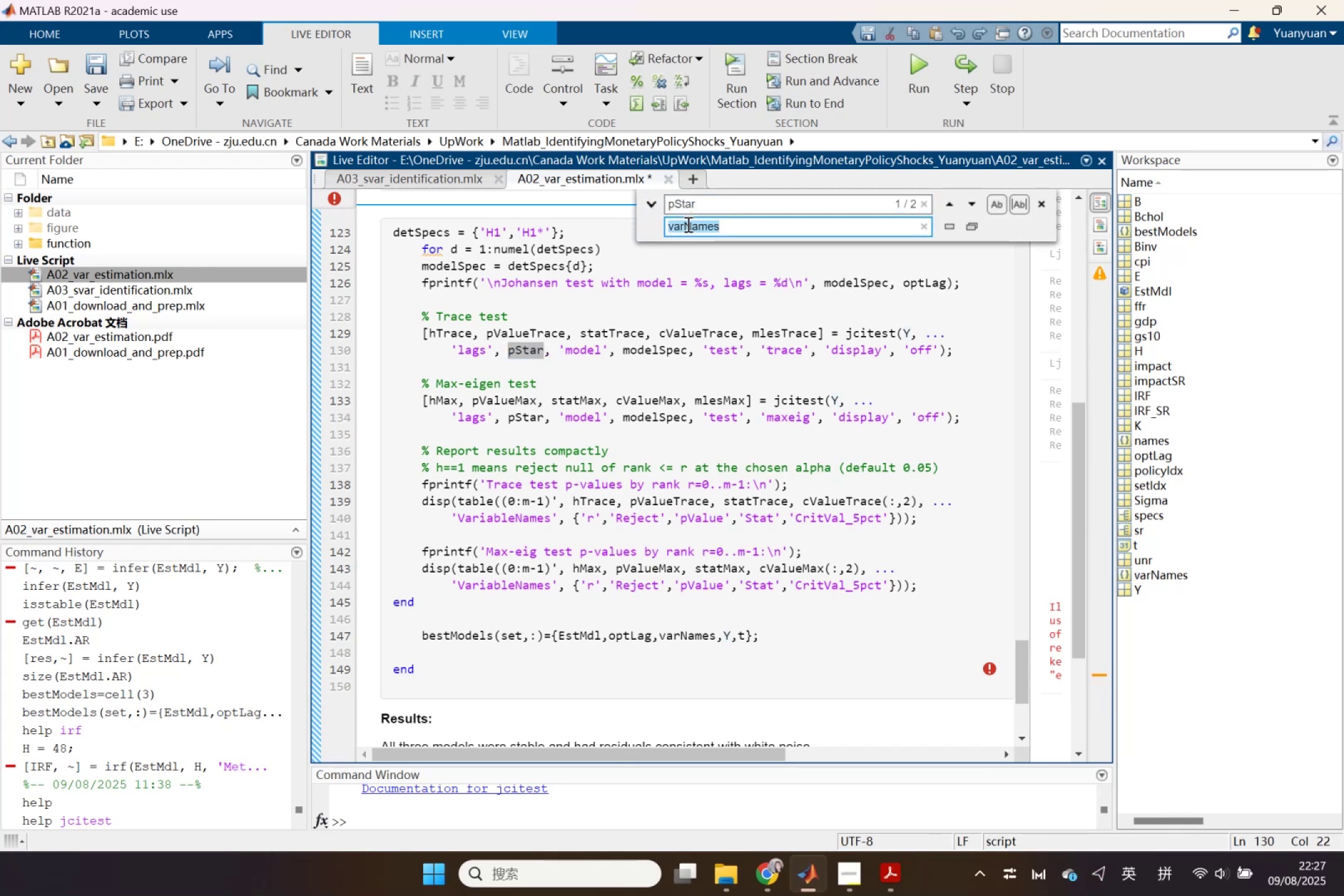 
triple_click([687, 224])
 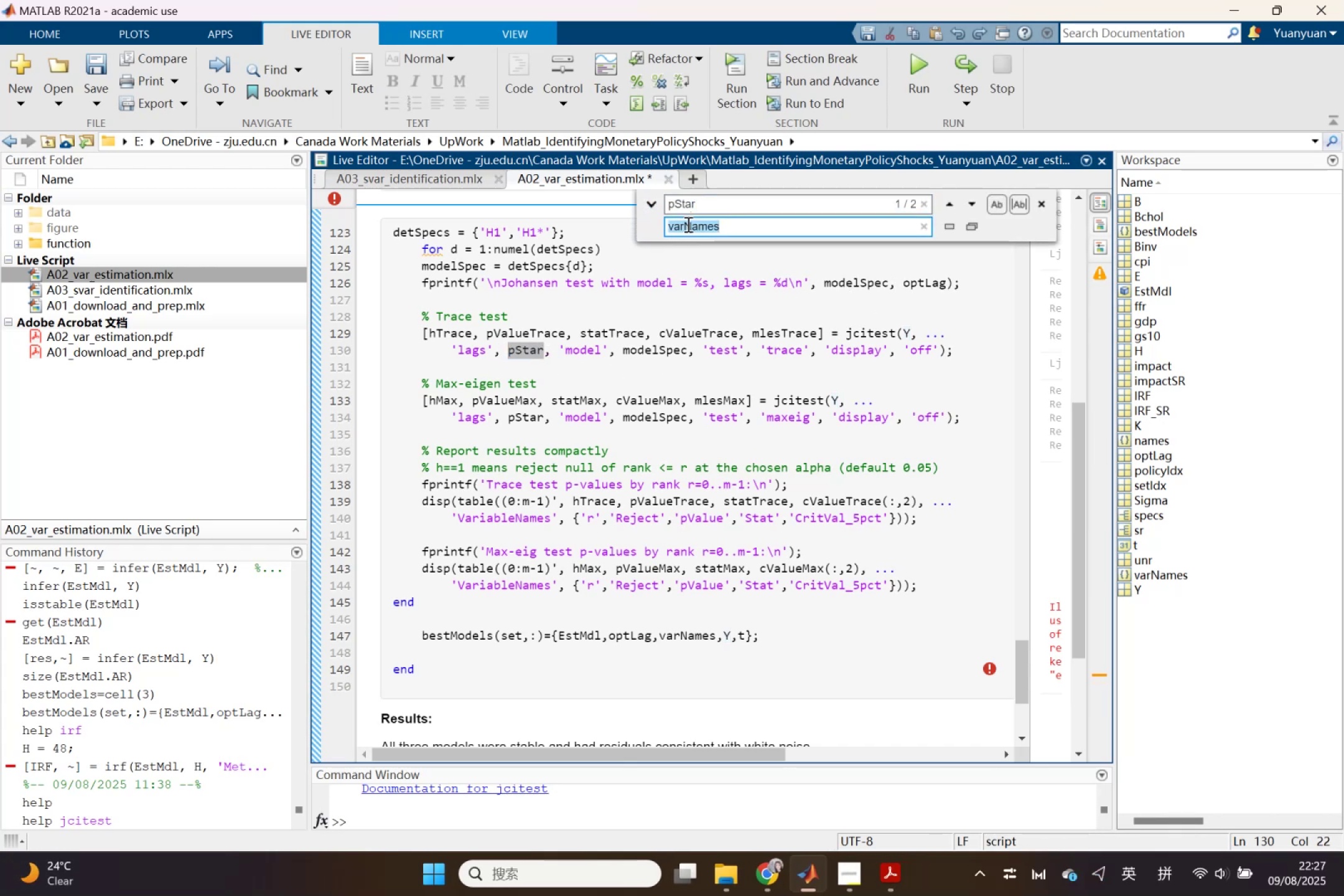 
type(optLage)
 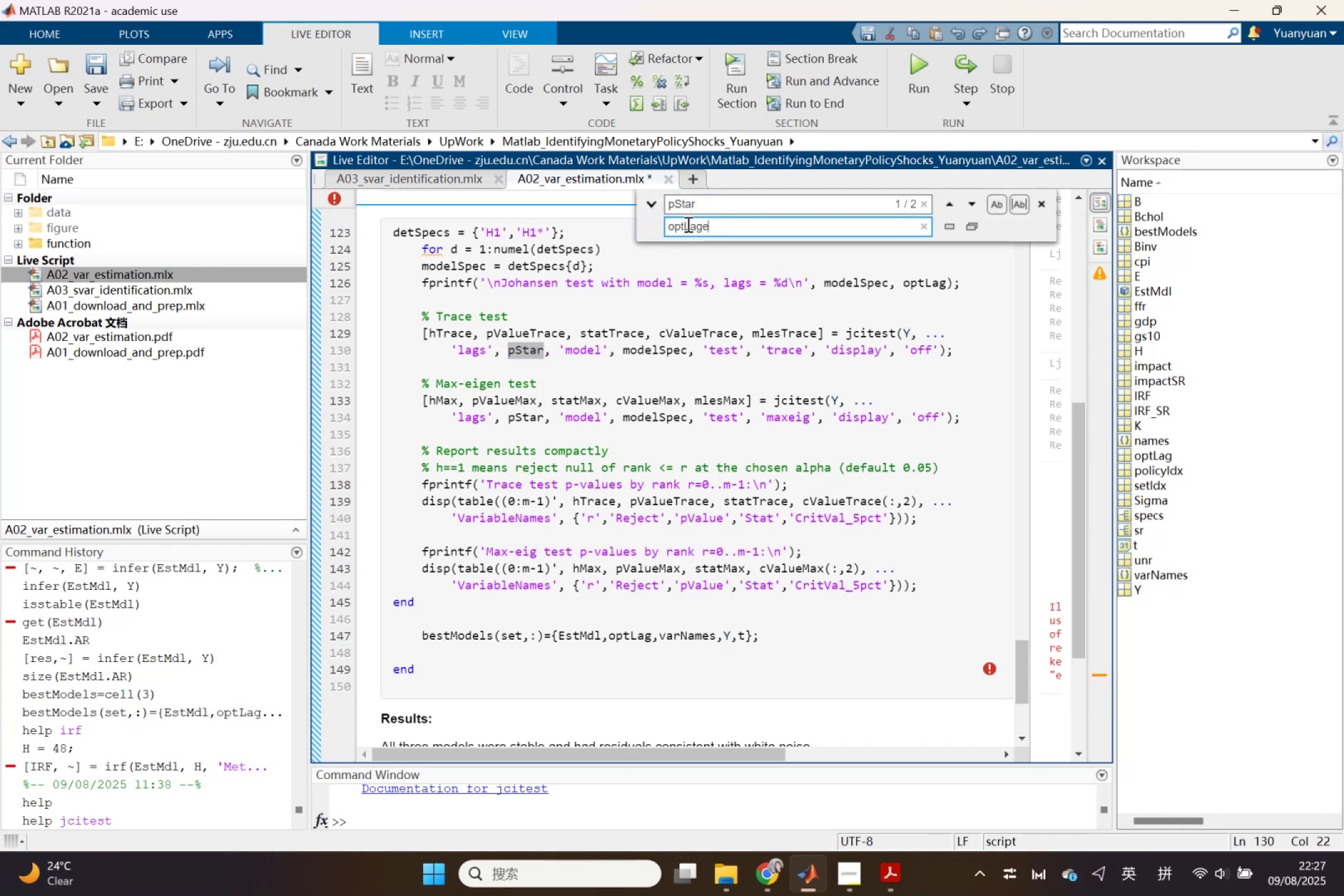 
left_click([973, 226])
 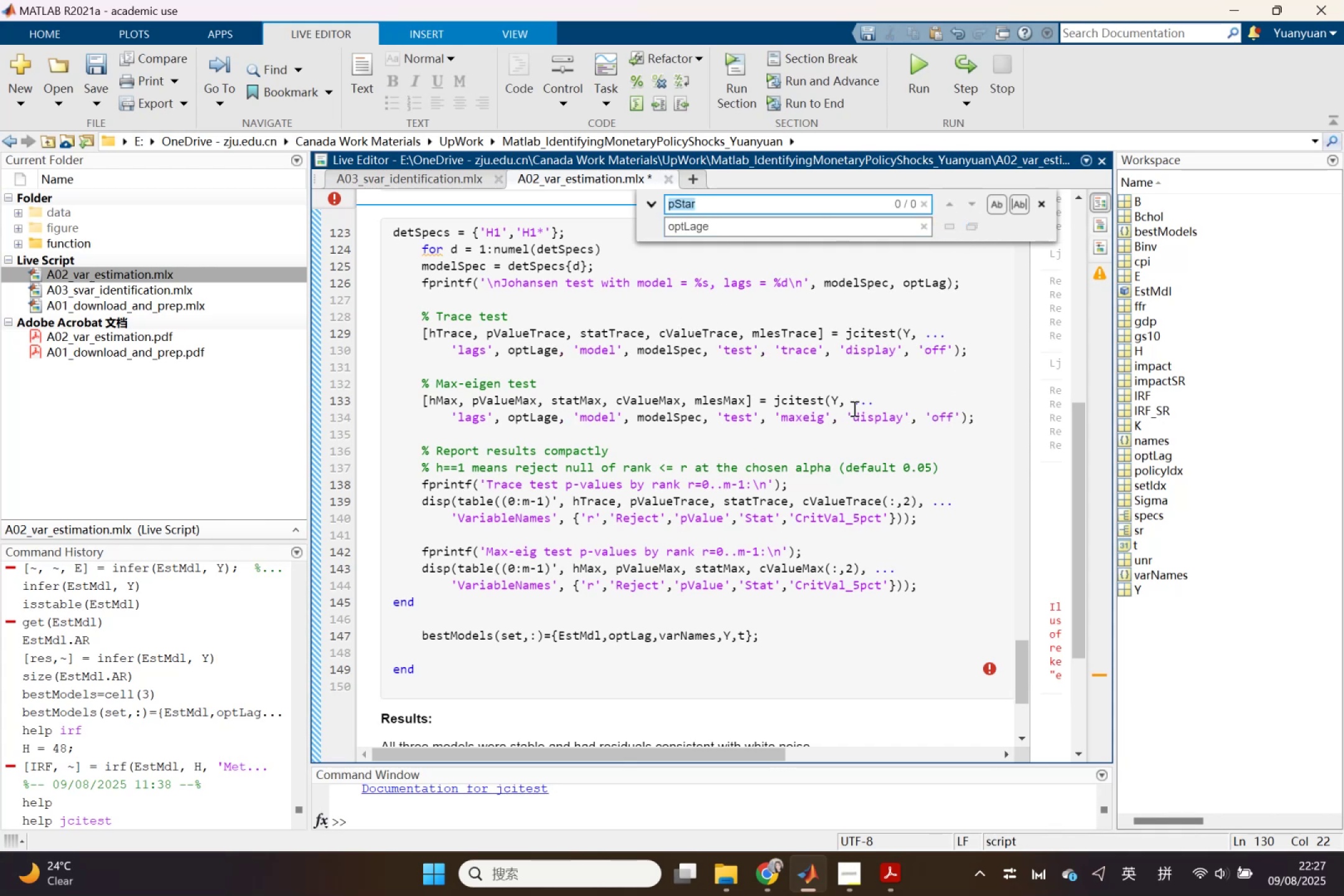 
wait(6.22)
 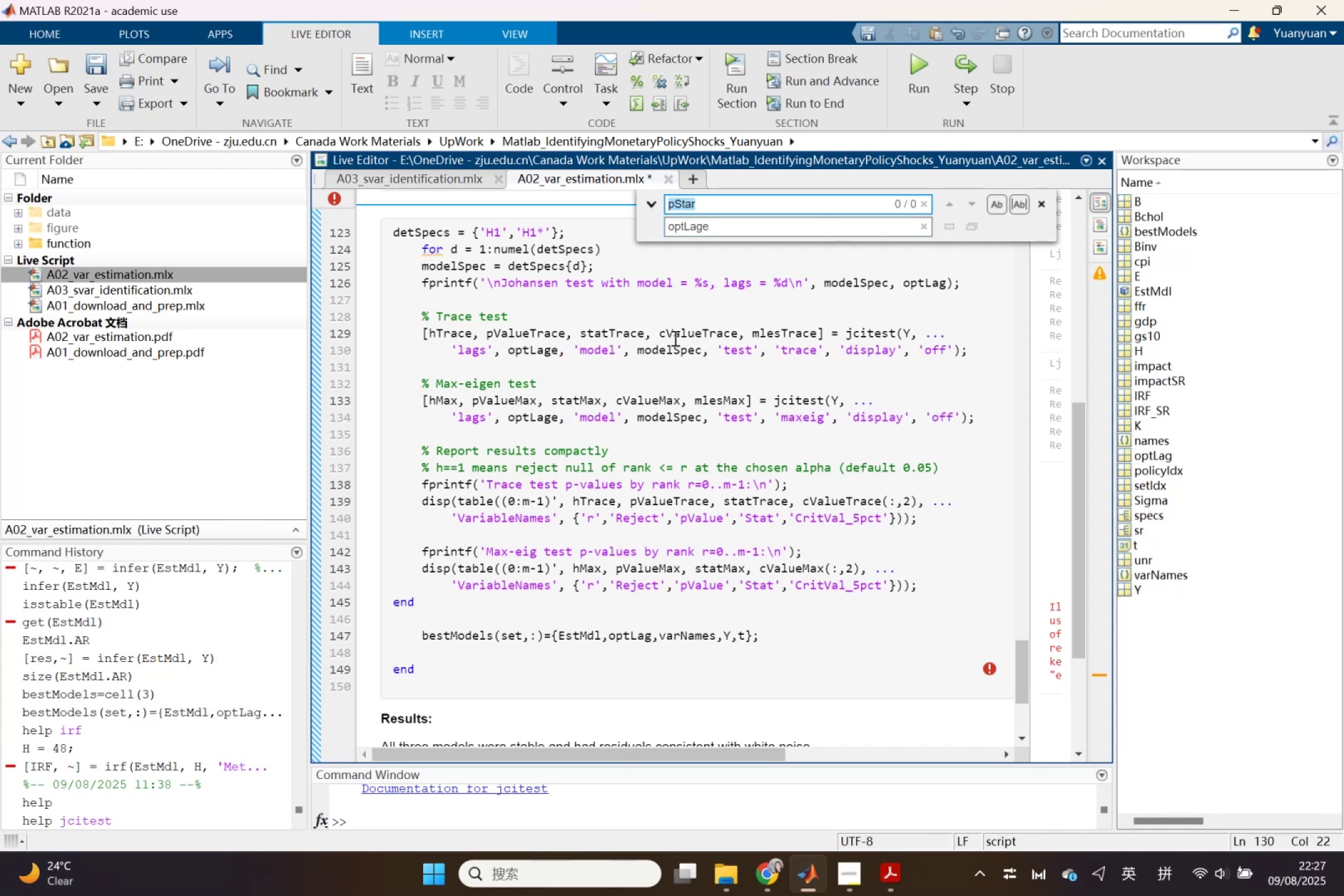 
left_click([870, 397])
 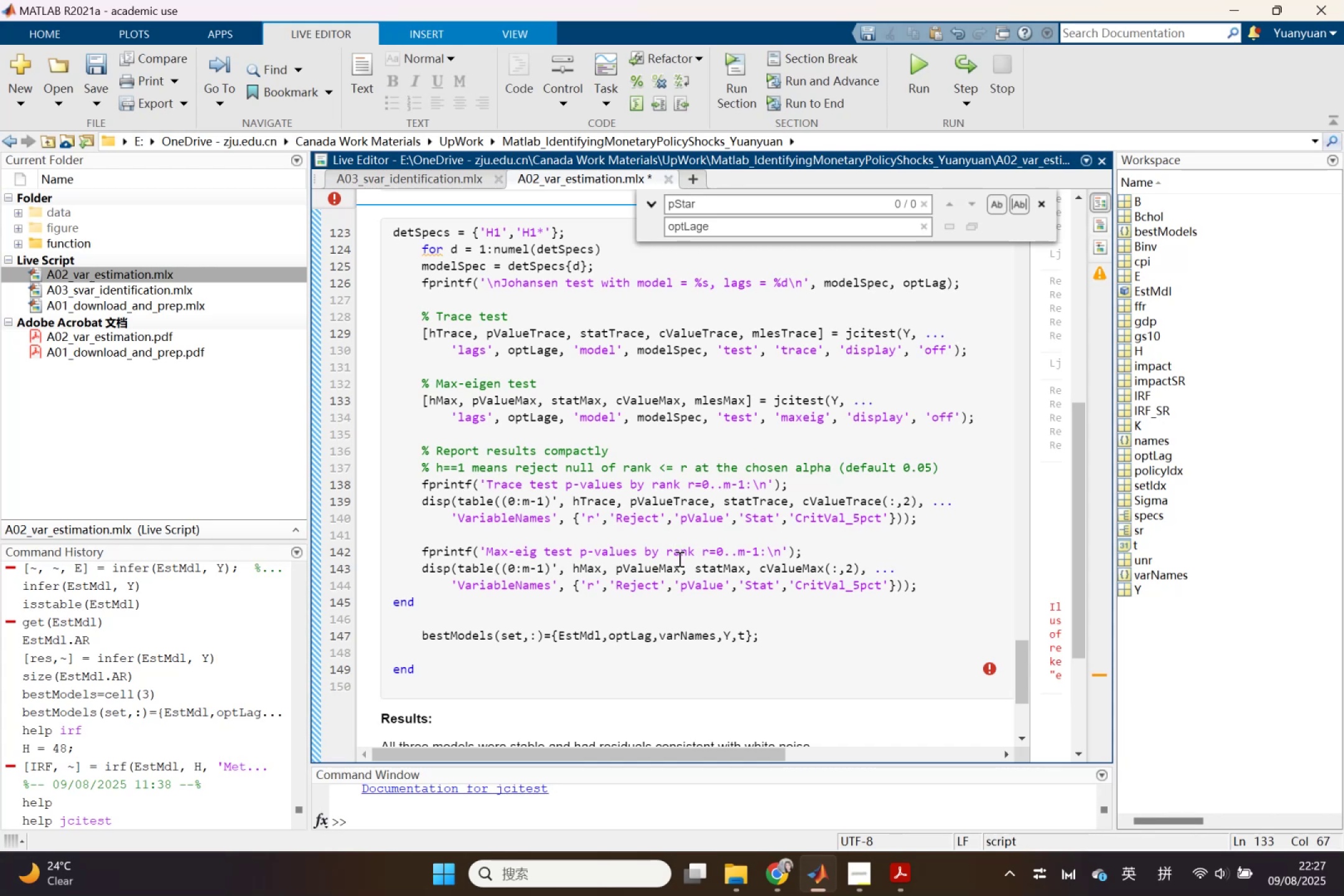 
wait(10.93)
 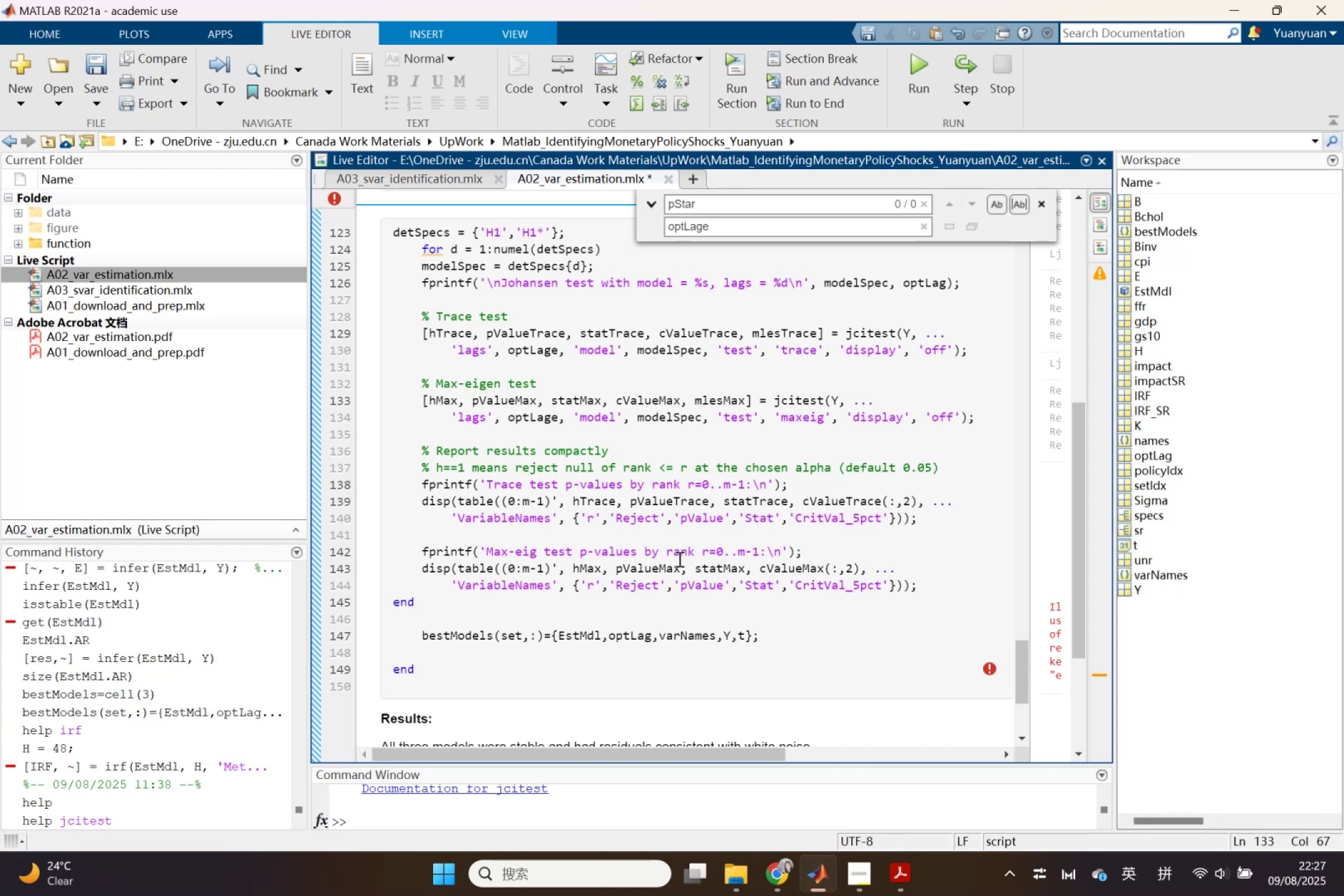 
scroll: coordinate [539, 566], scroll_direction: up, amount: 1.0
 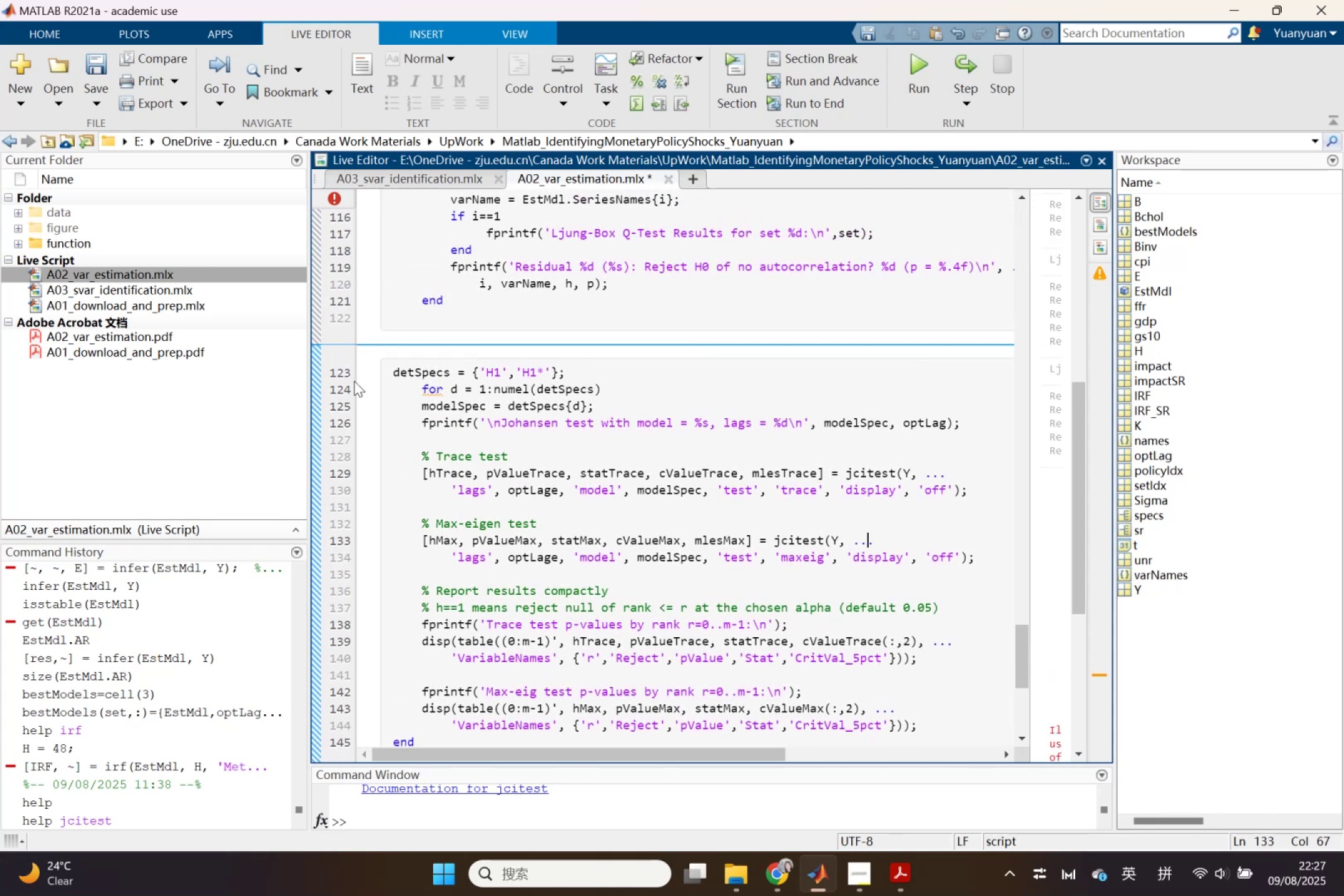 
scroll: coordinate [370, 404], scroll_direction: down, amount: 1.0
 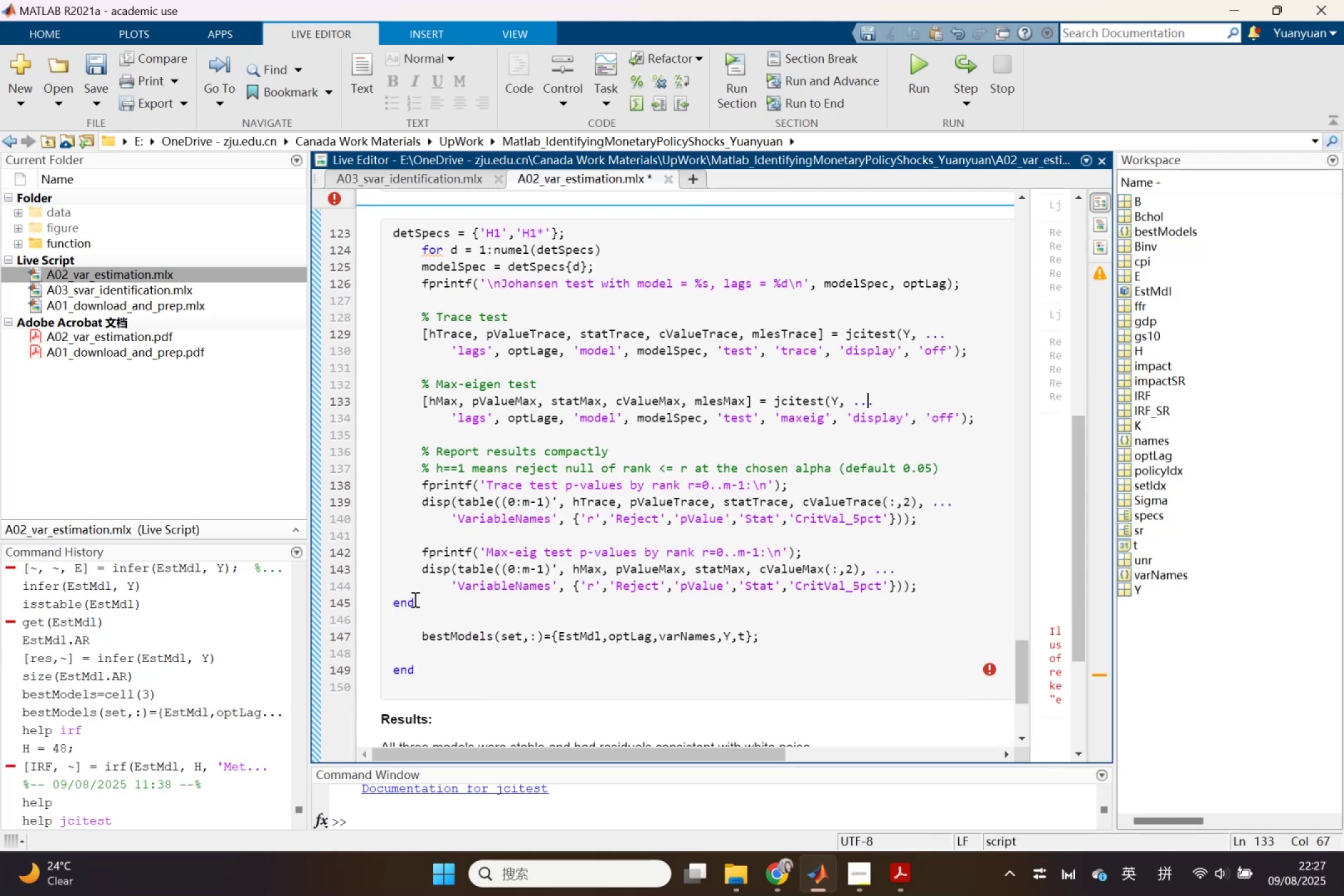 
left_click([413, 602])
 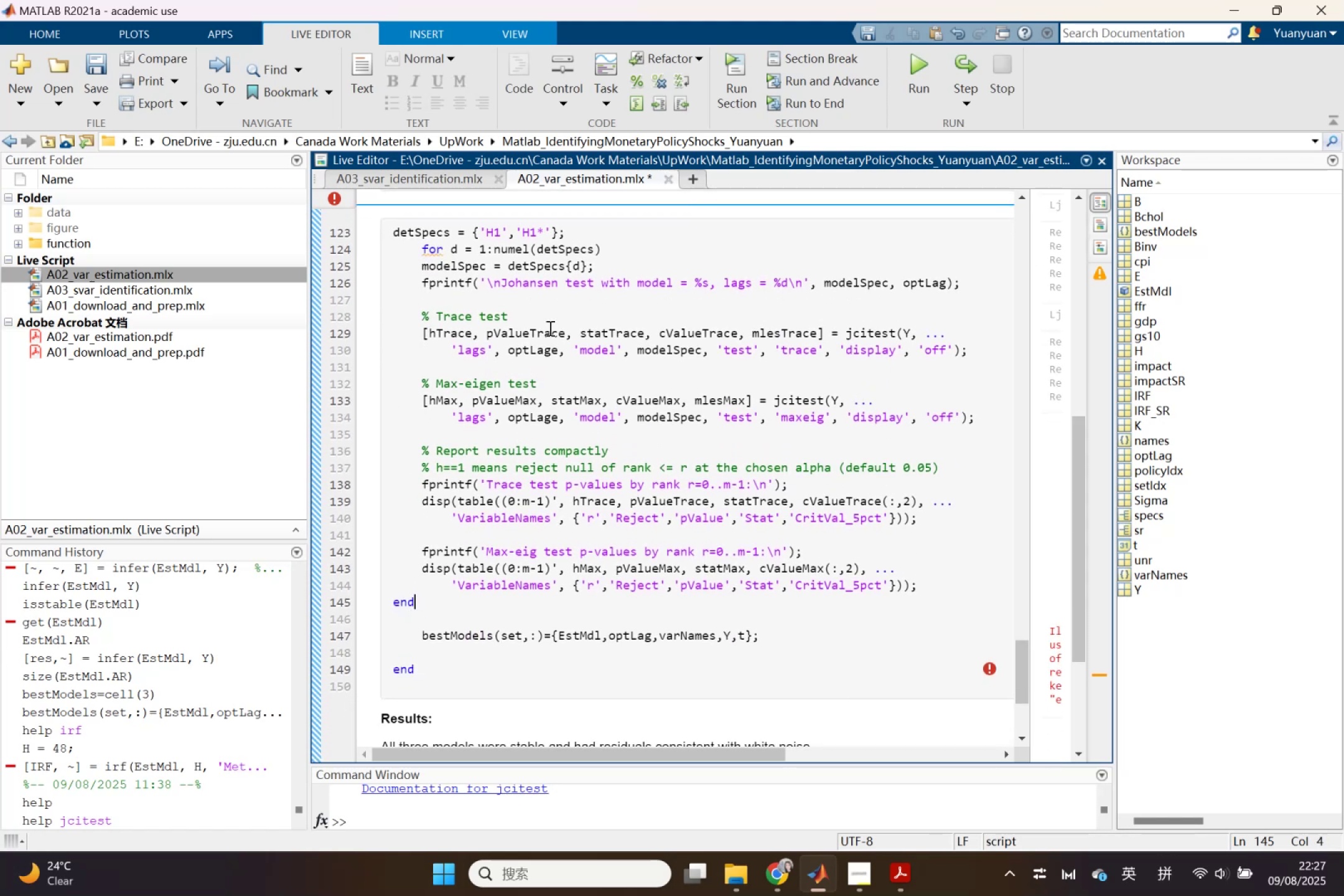 
key(Control+A)
 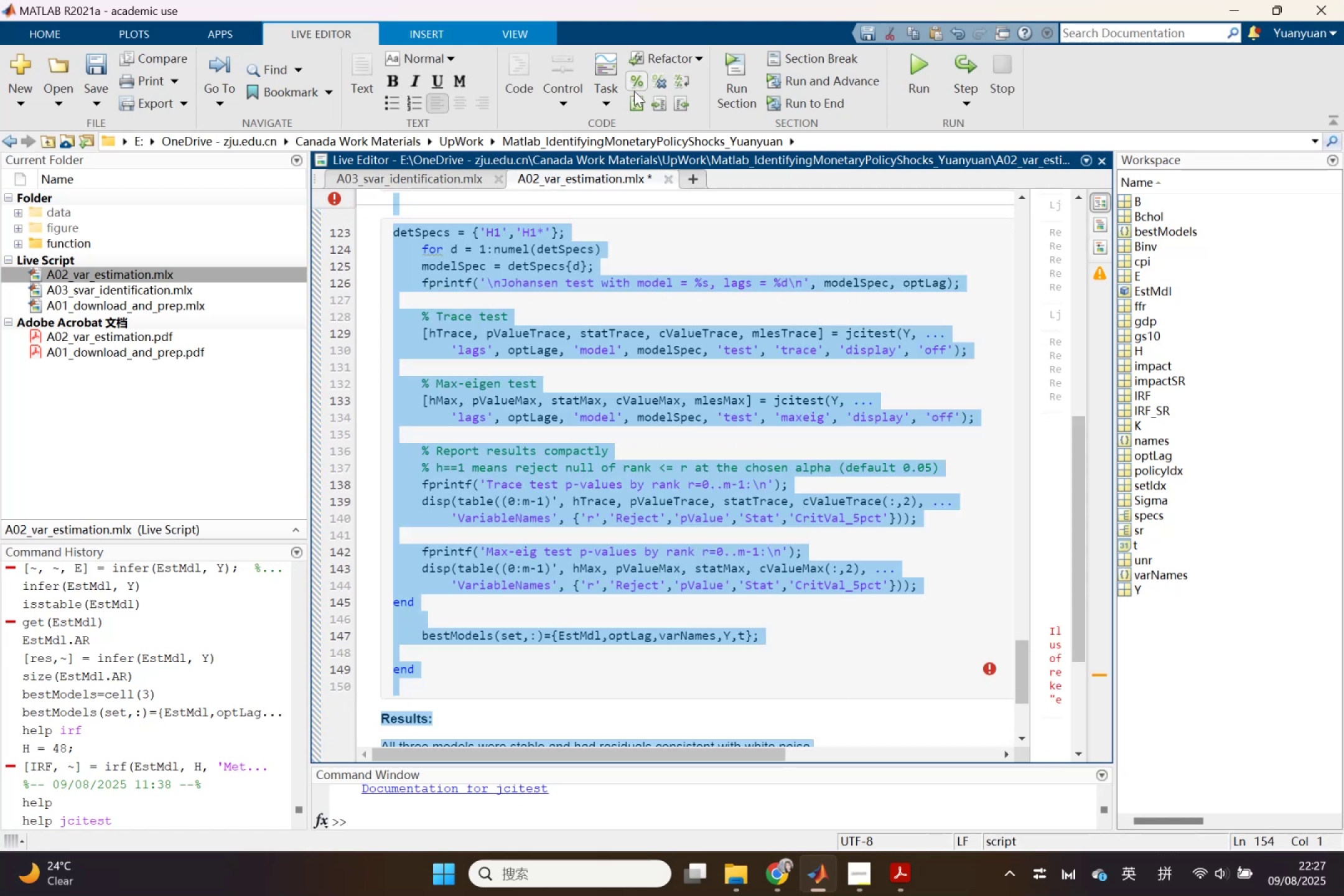 
left_click([632, 96])
 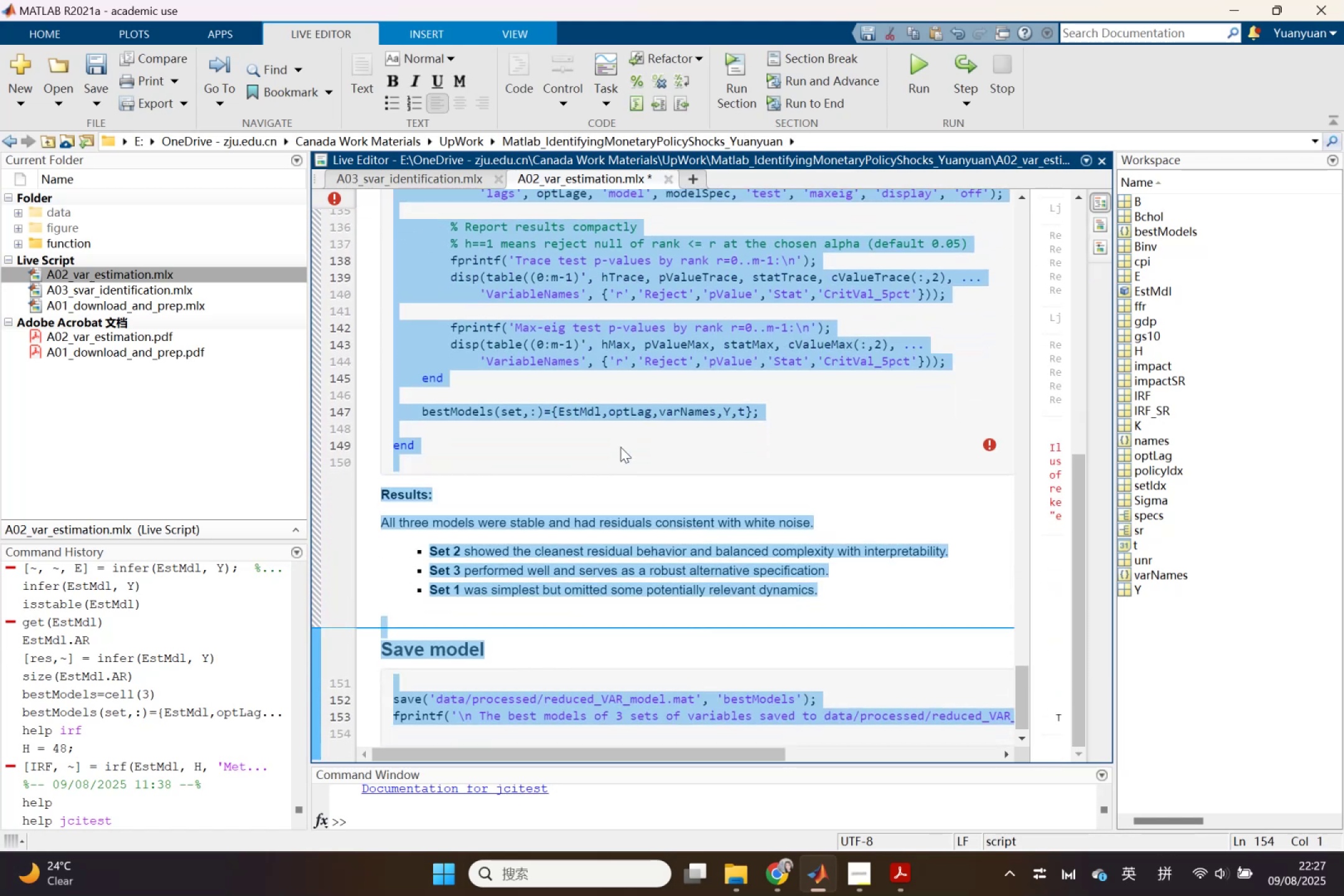 
left_click([620, 447])
 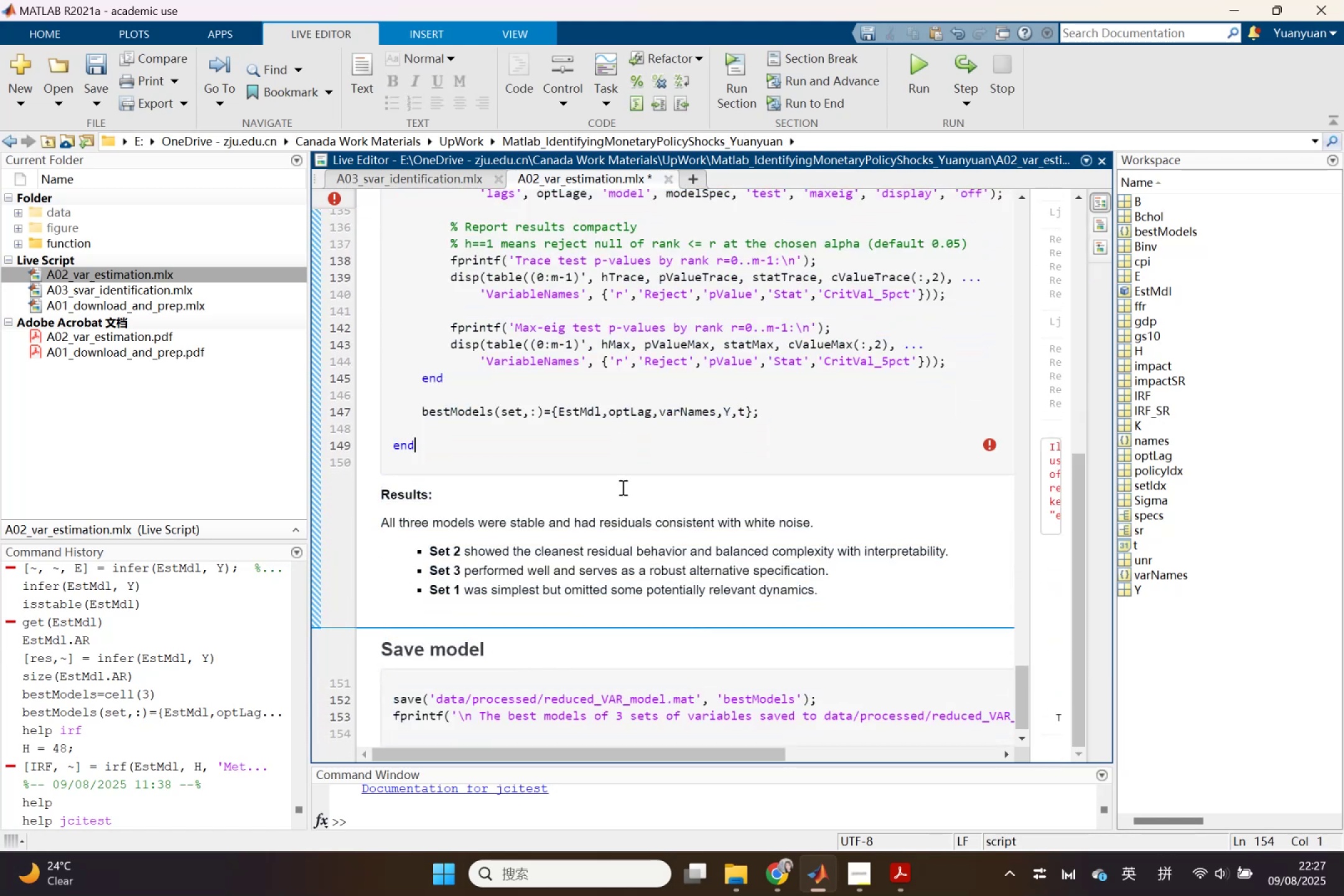 
scroll: coordinate [623, 496], scroll_direction: up, amount: 2.0
 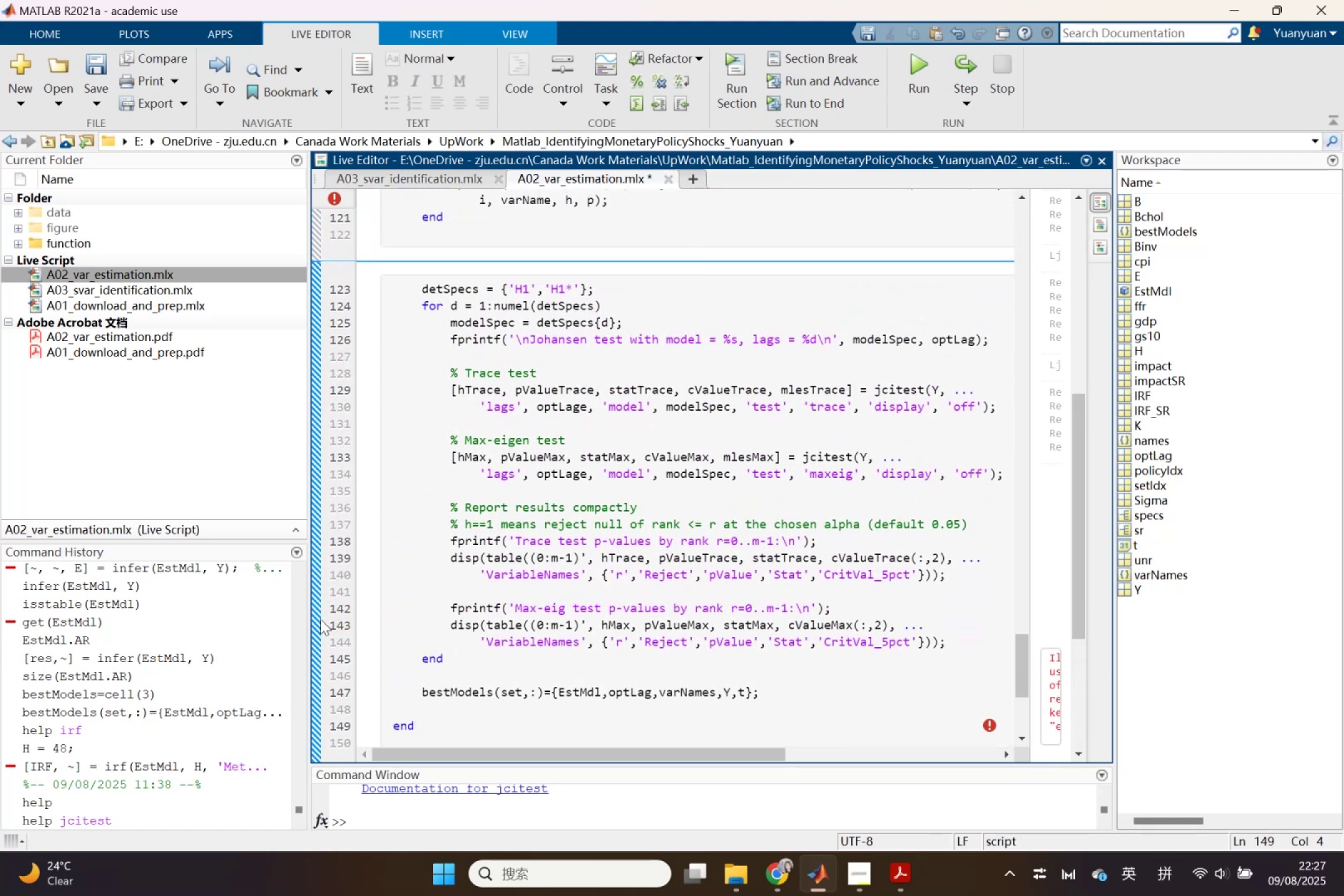 
left_click_drag(start_coordinate=[918, 65], to_coordinate=[915, 65])
 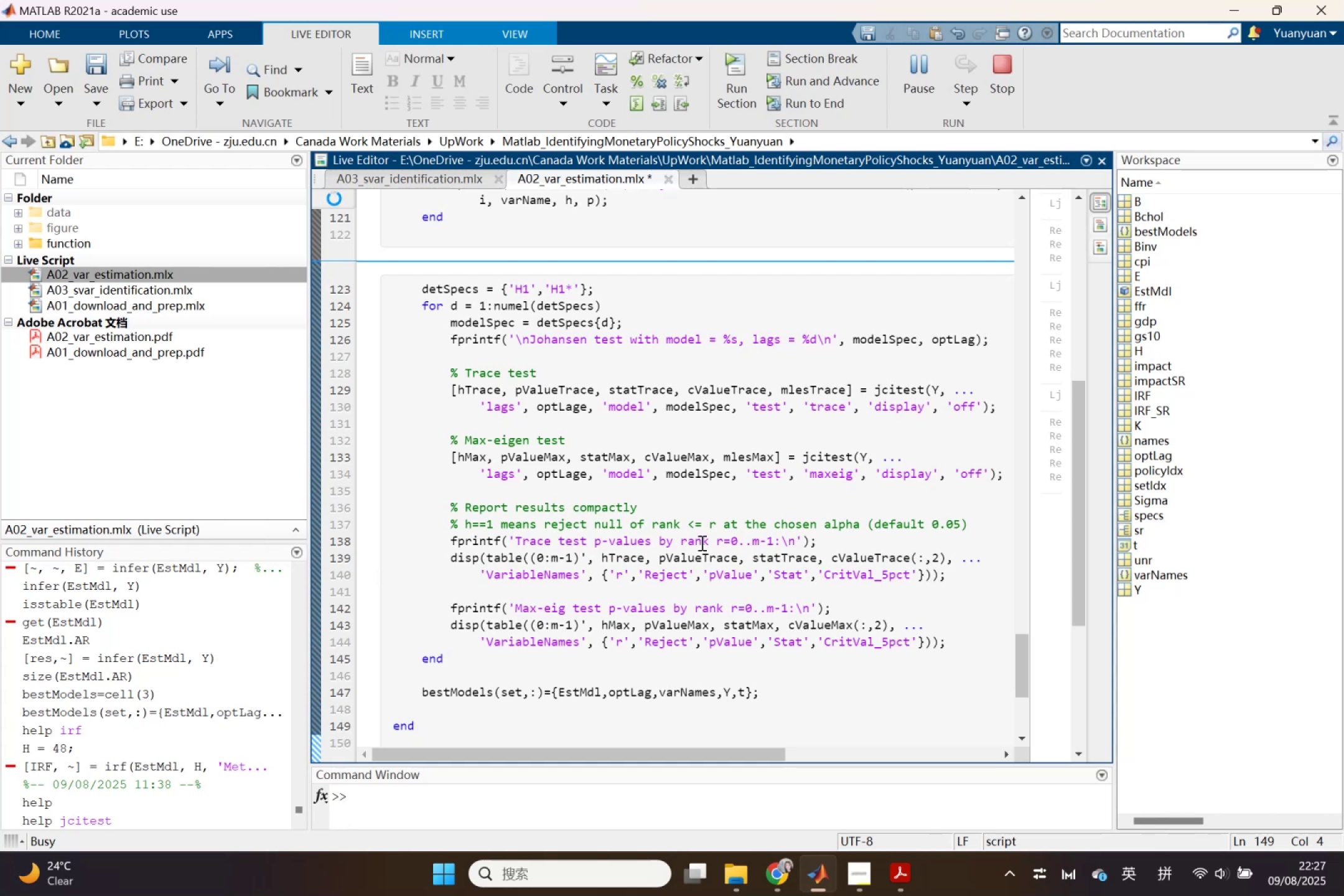 
left_click([340, 690])
 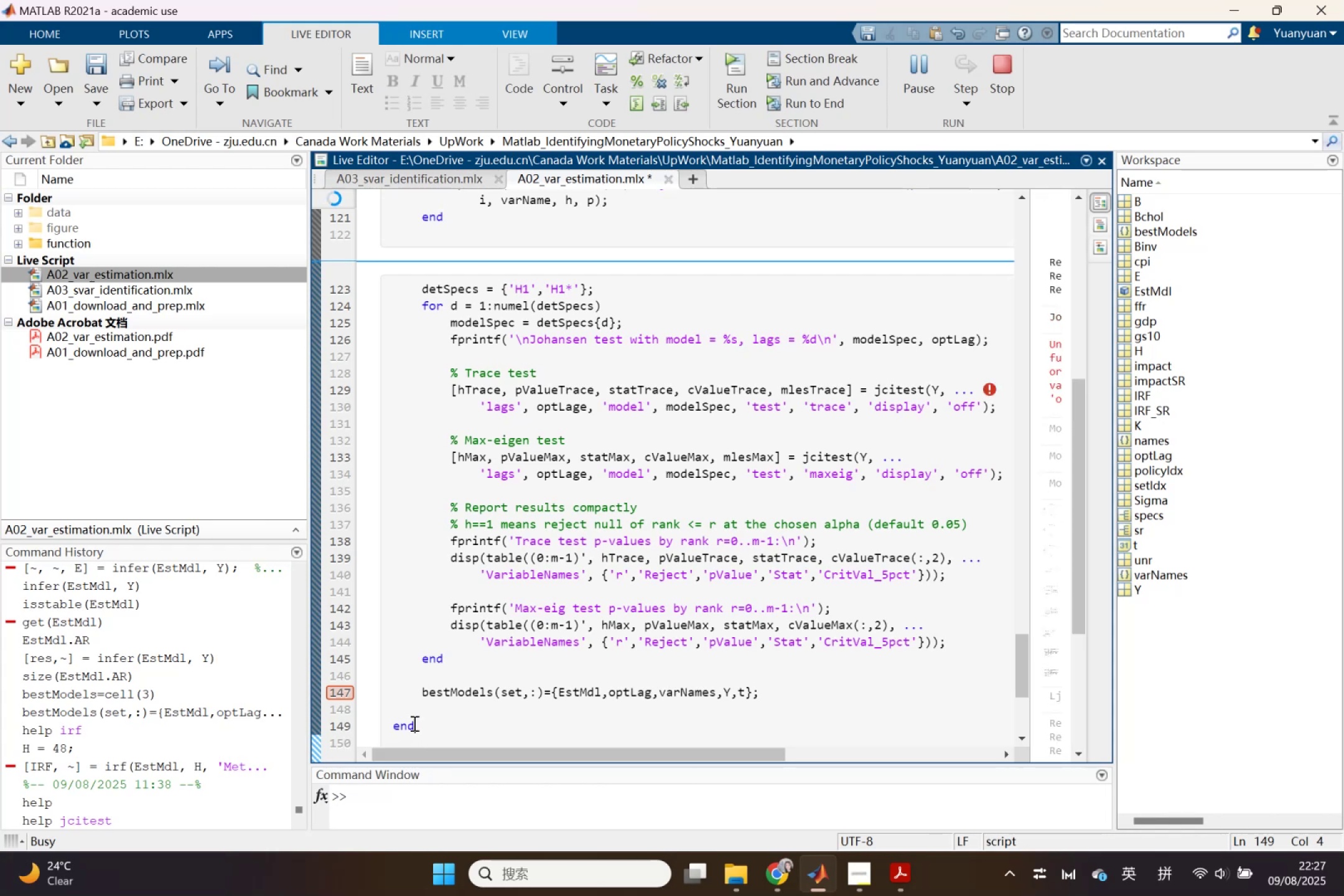 
wait(17.37)
 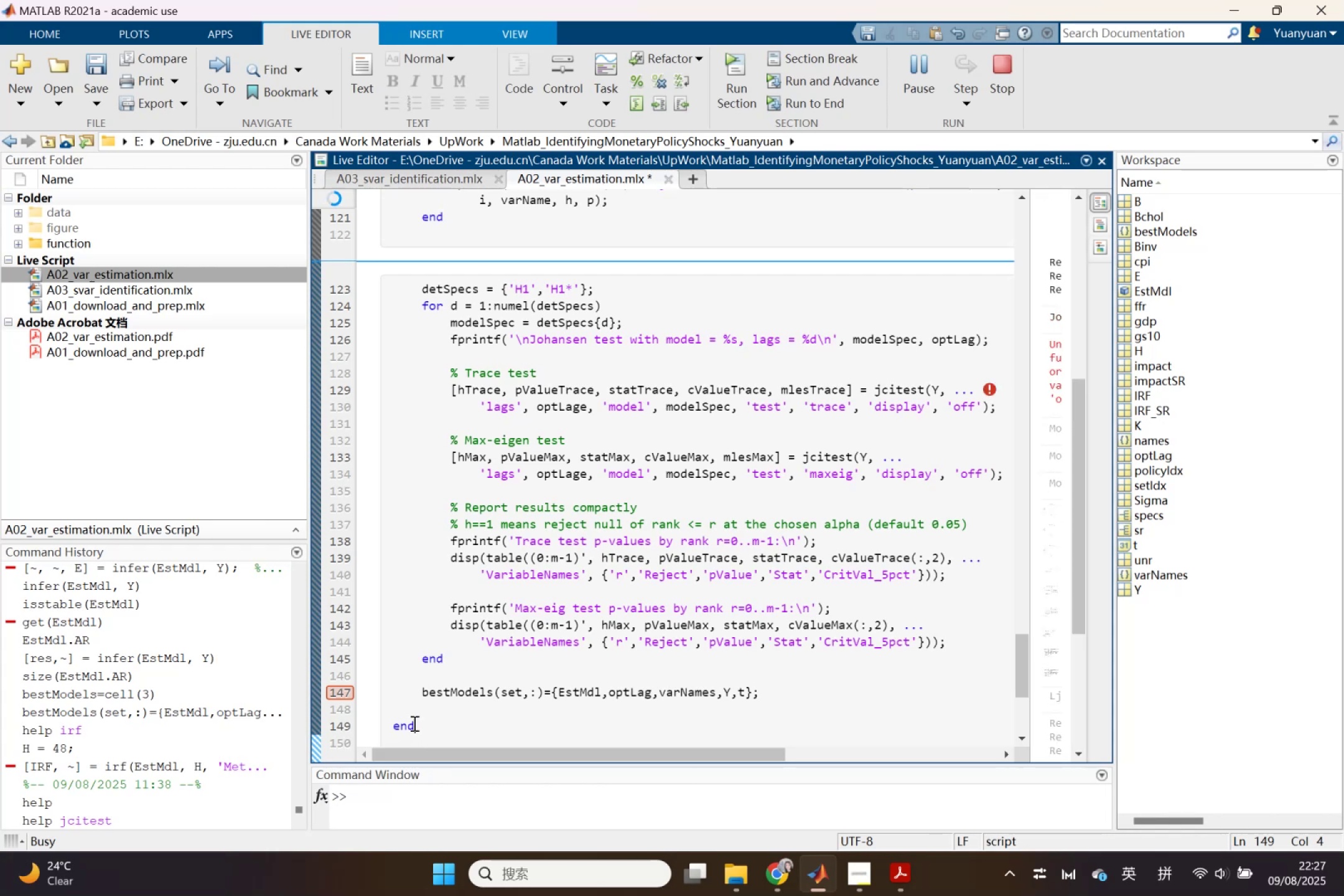 
left_click_drag(start_coordinate=[1030, 548], to_coordinate=[822, 553])
 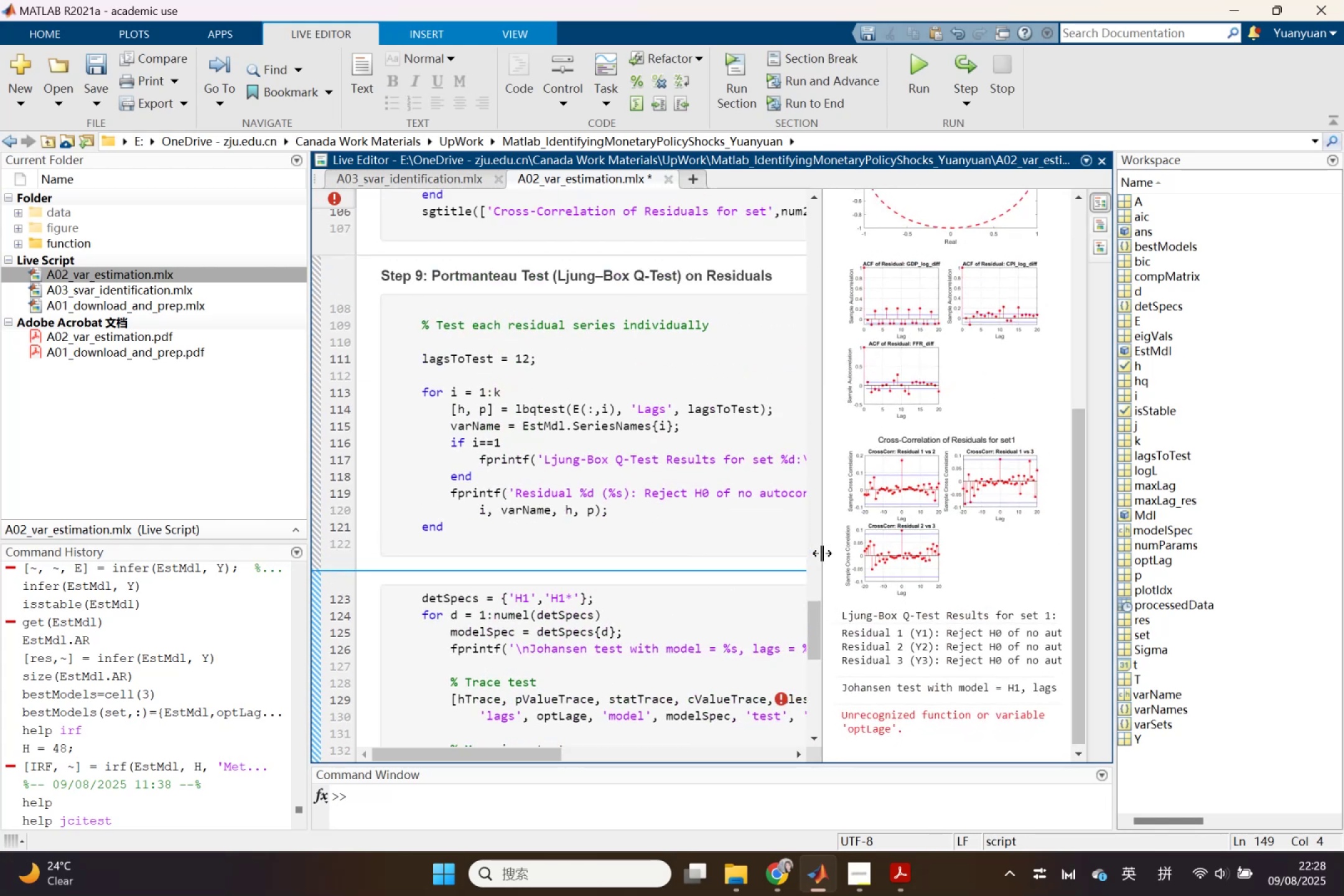 
left_click_drag(start_coordinate=[822, 553], to_coordinate=[1042, 559])
 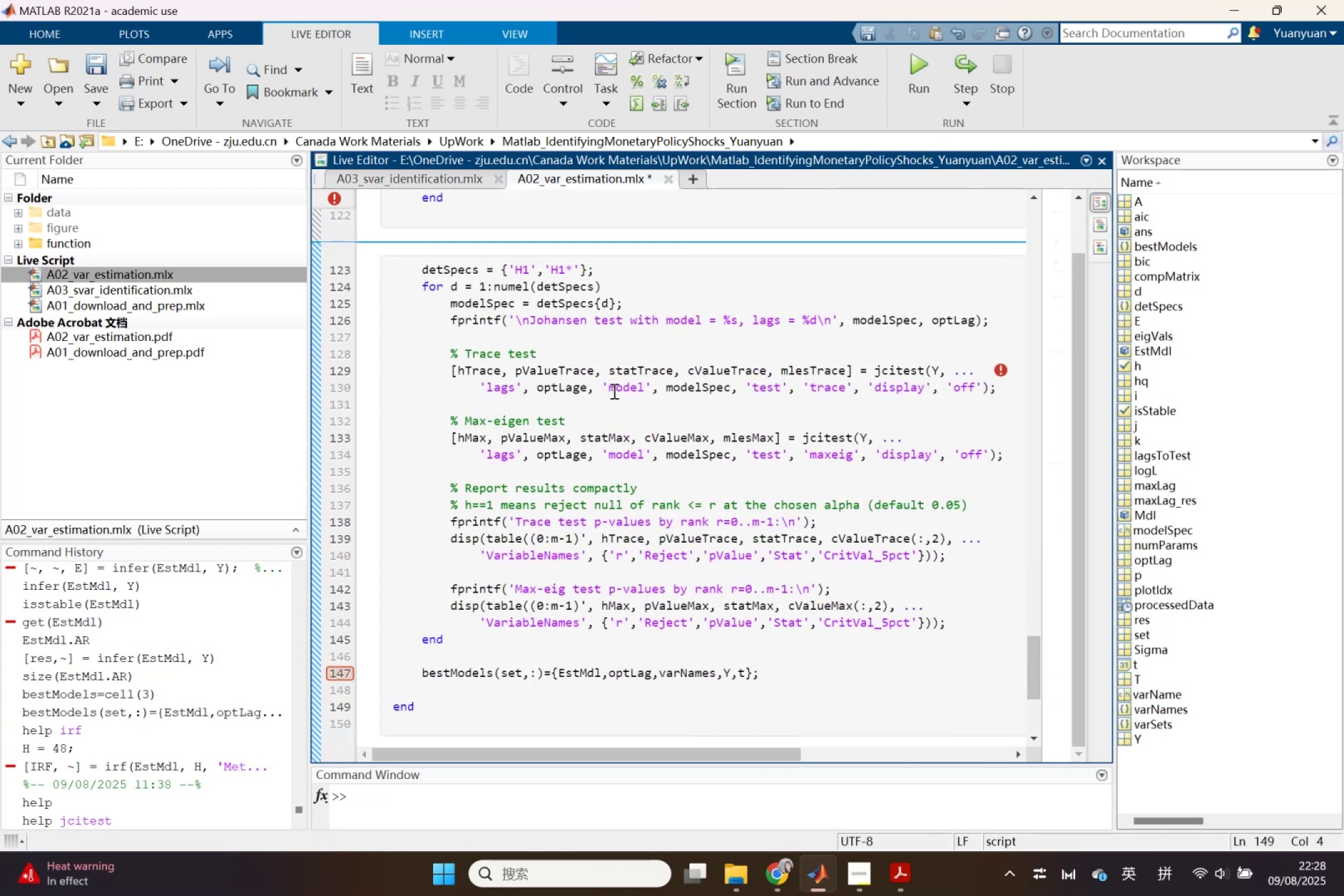 
left_click([589, 384])
 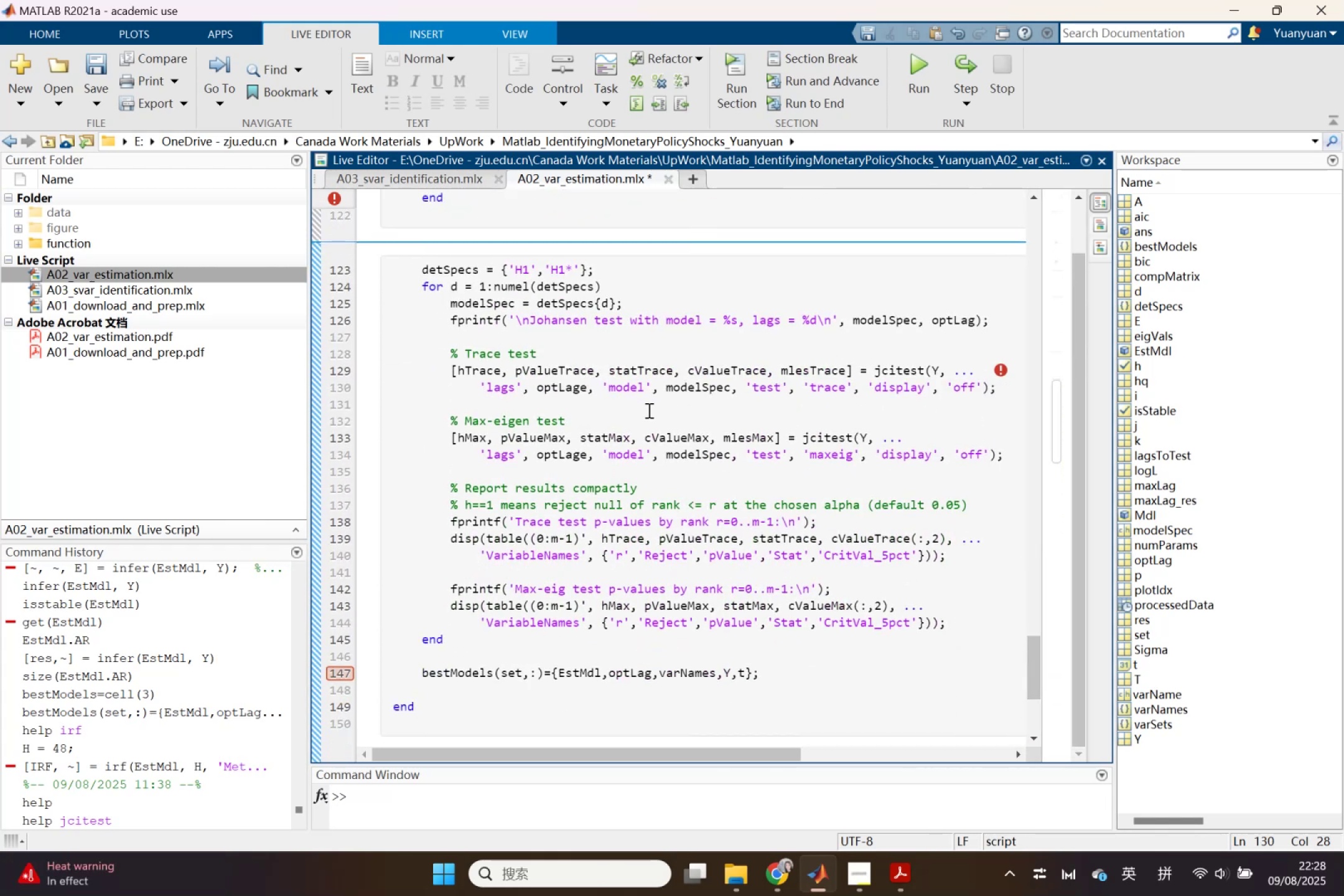 
key(Backspace)
 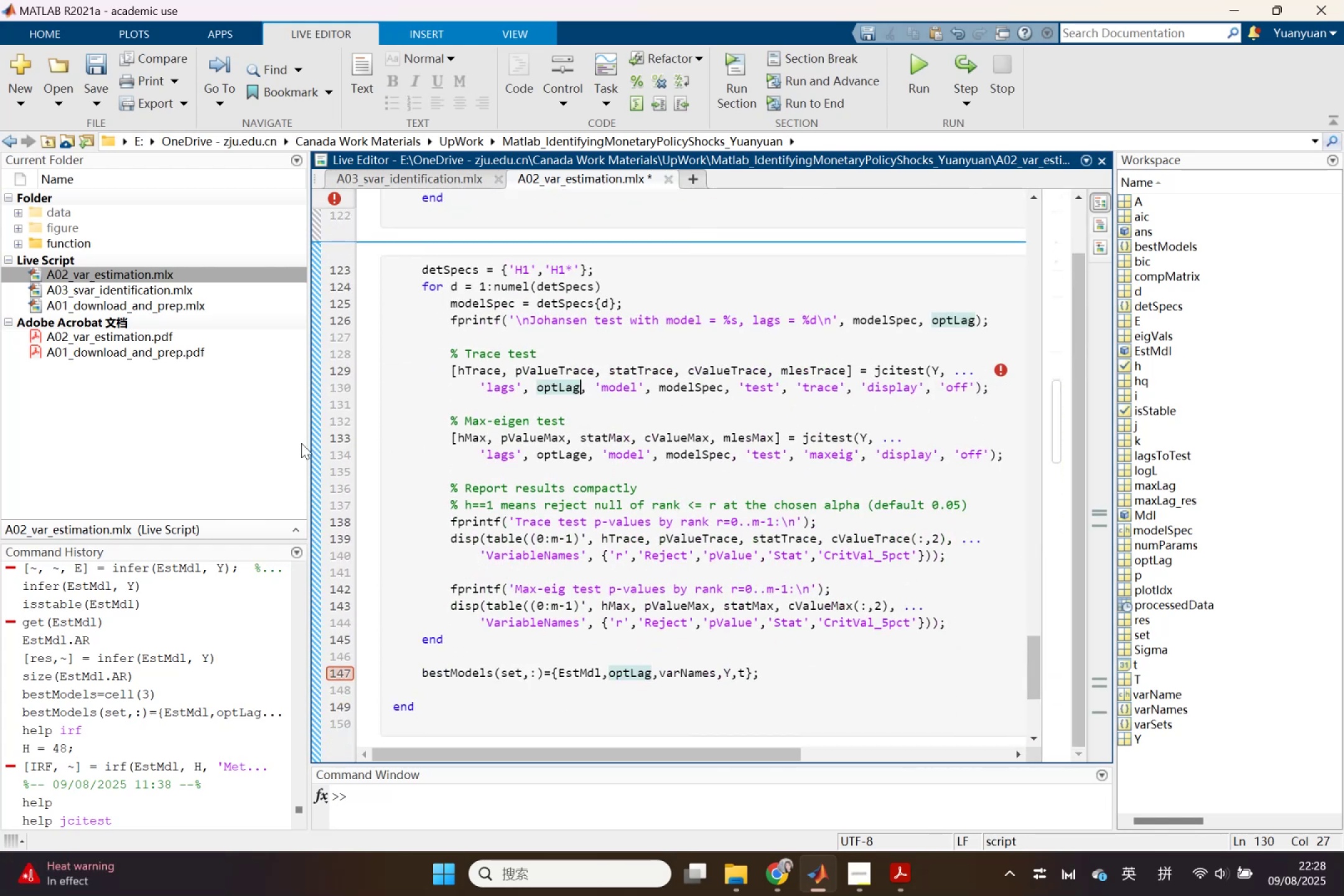 
left_click([319, 444])
 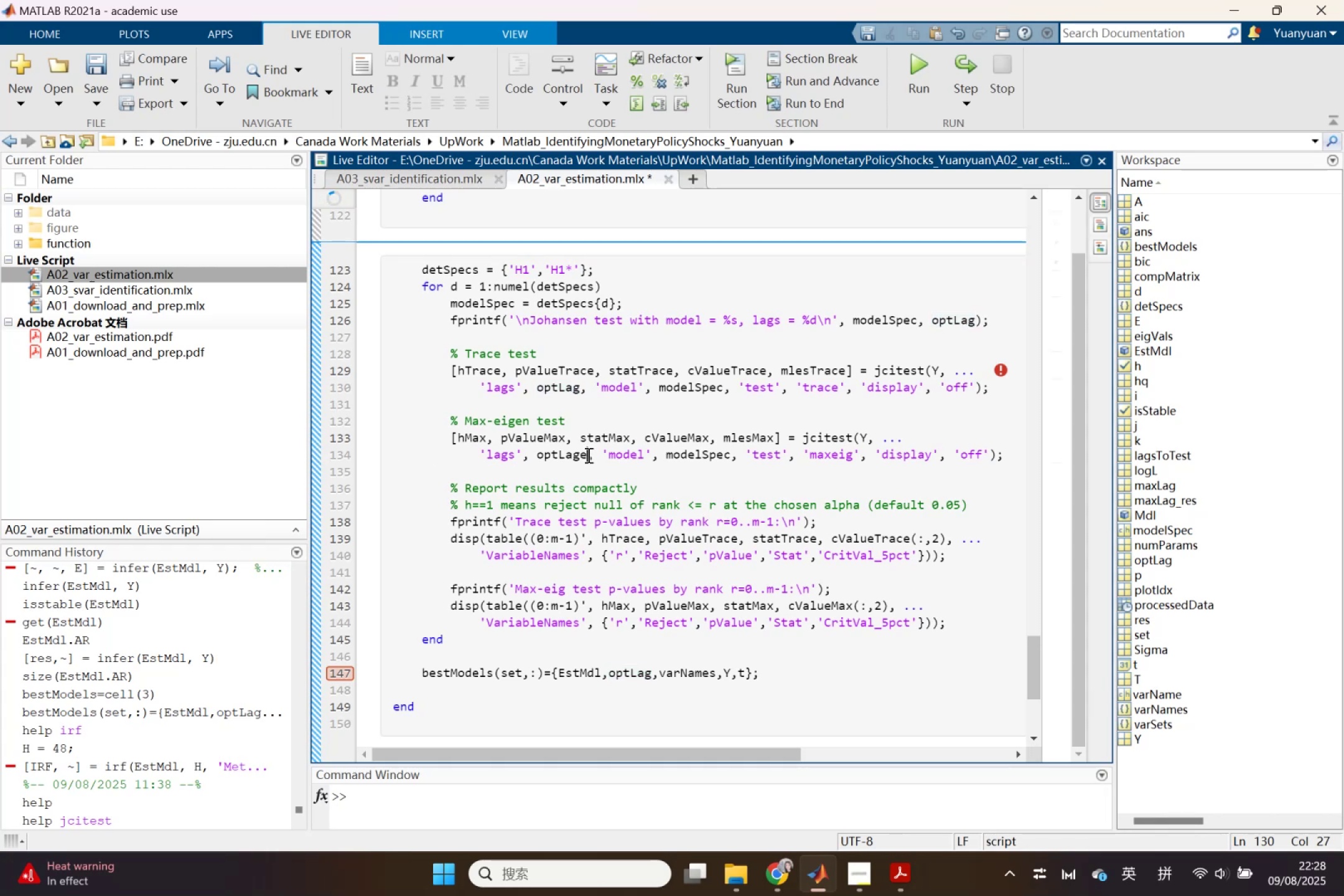 
key(Backspace)
 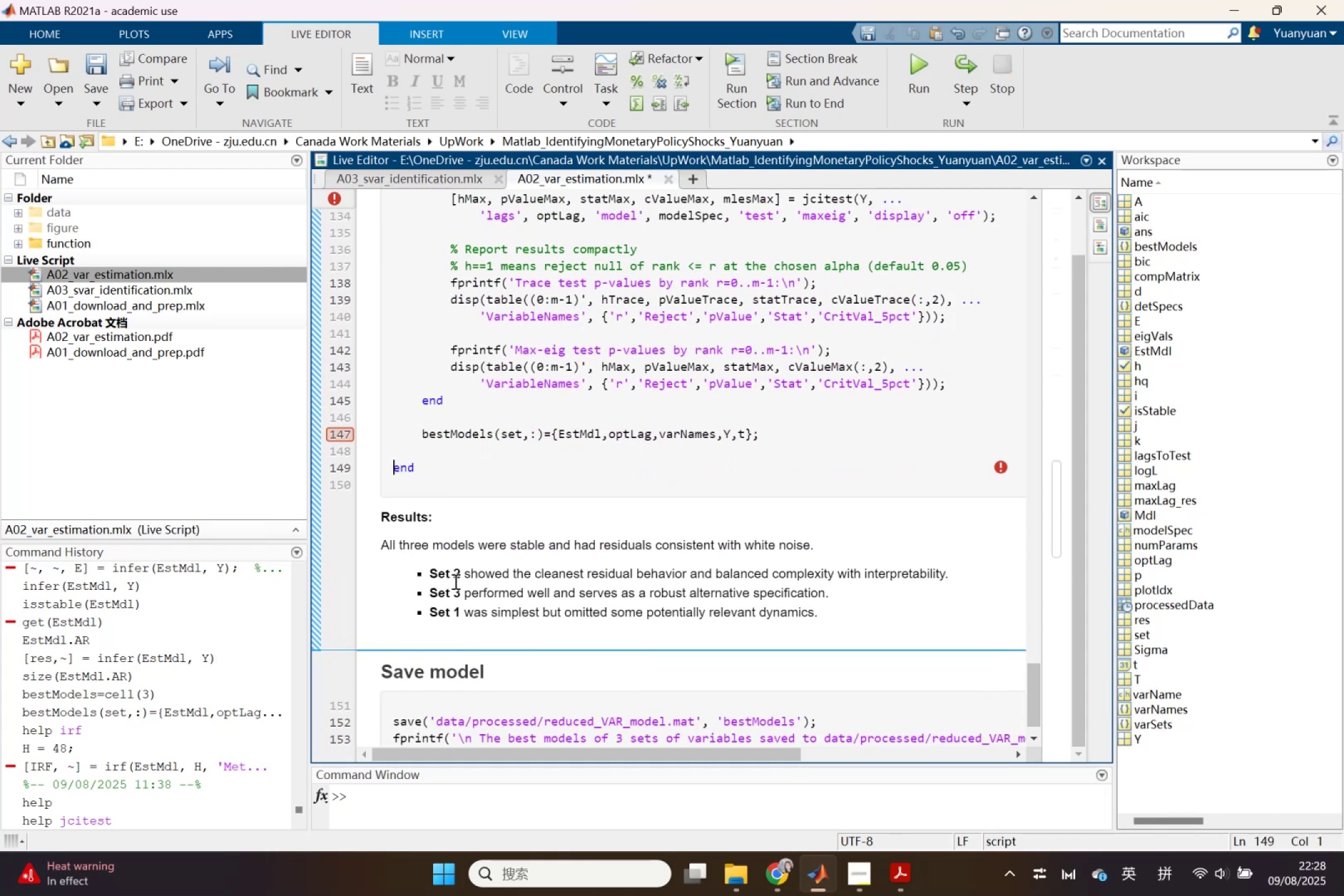 
scroll: coordinate [478, 534], scroll_direction: up, amount: 2.0
 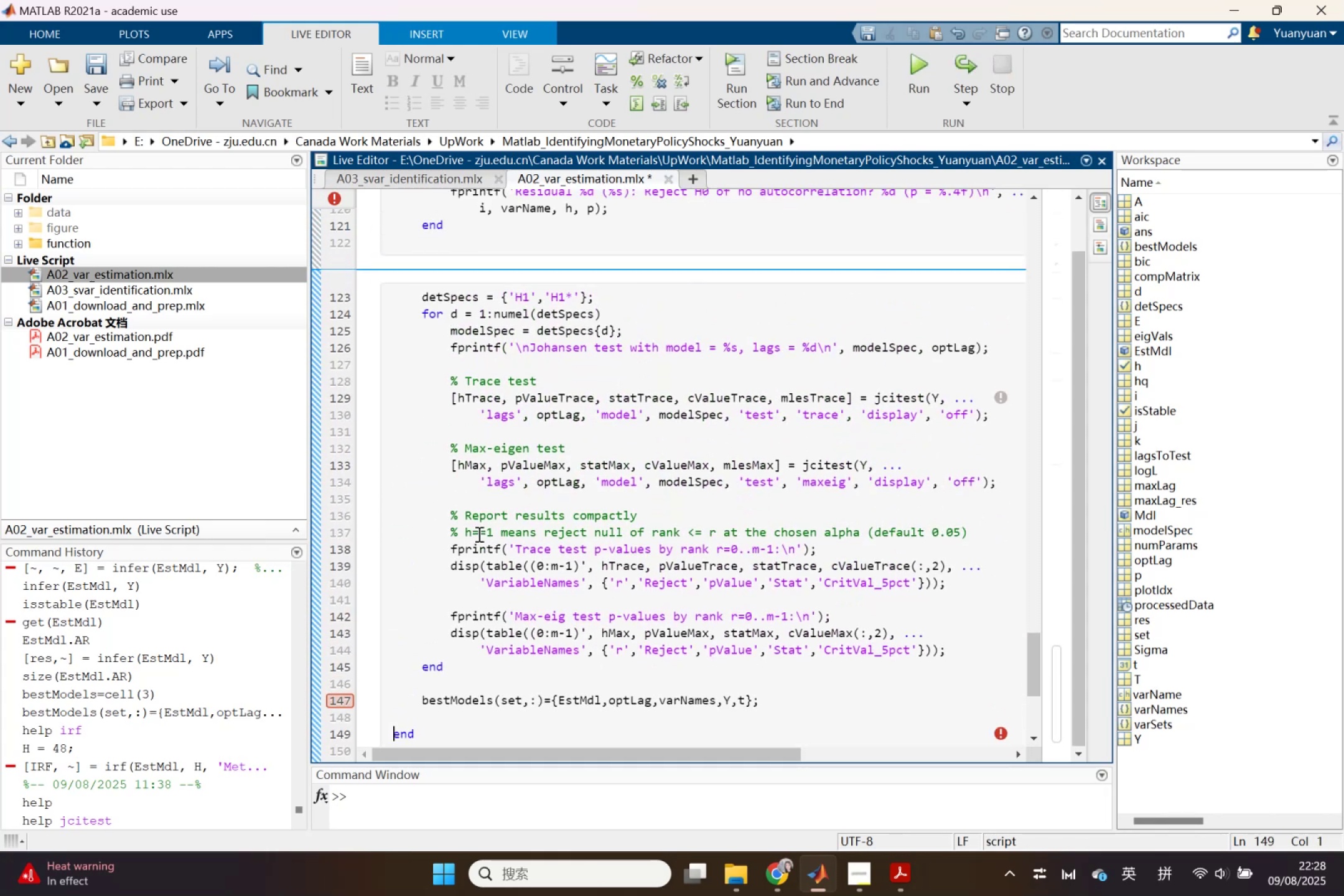 
scroll: coordinate [478, 534], scroll_direction: down, amount: 2.0
 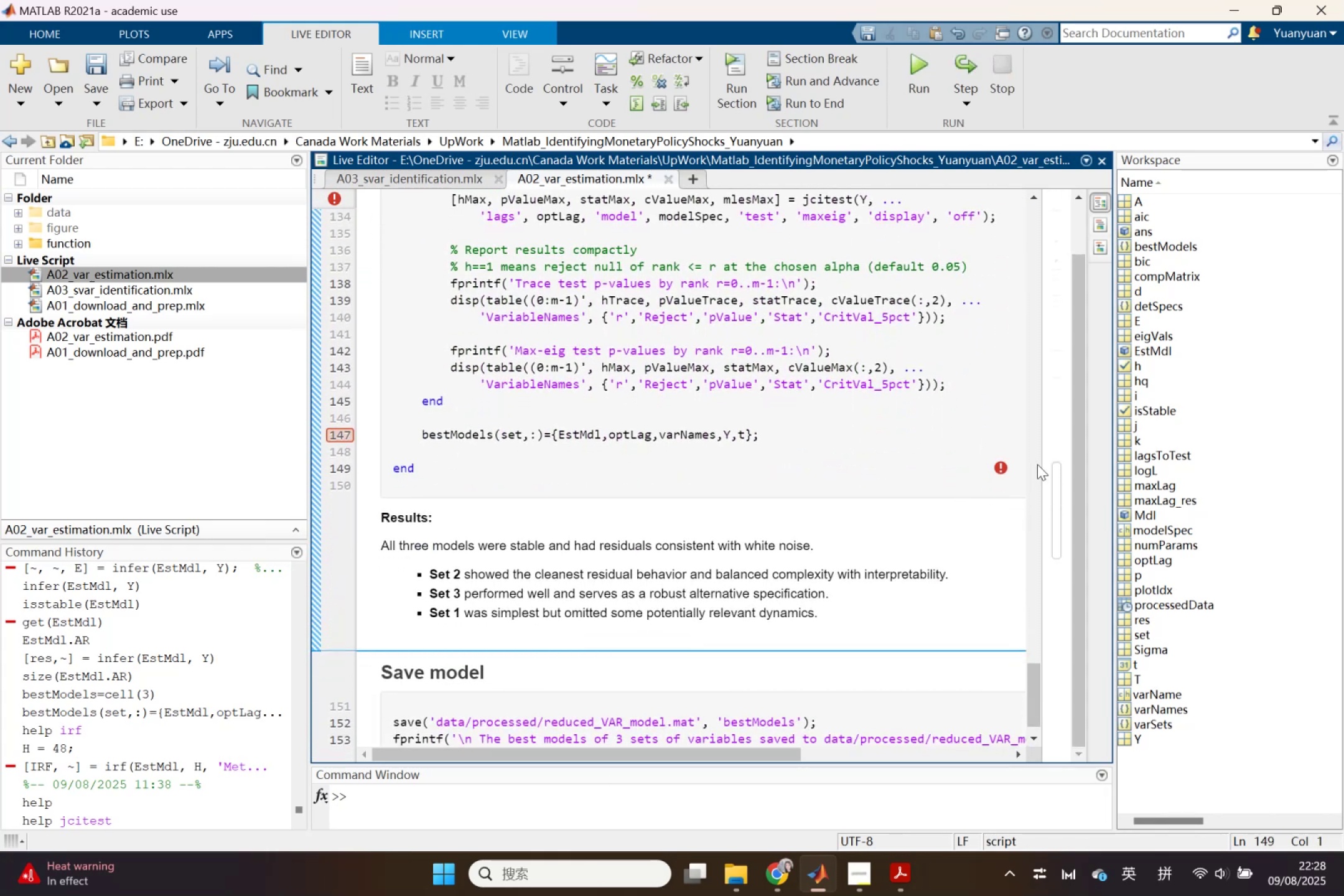 
left_click_drag(start_coordinate=[1041, 462], to_coordinate=[877, 492])
 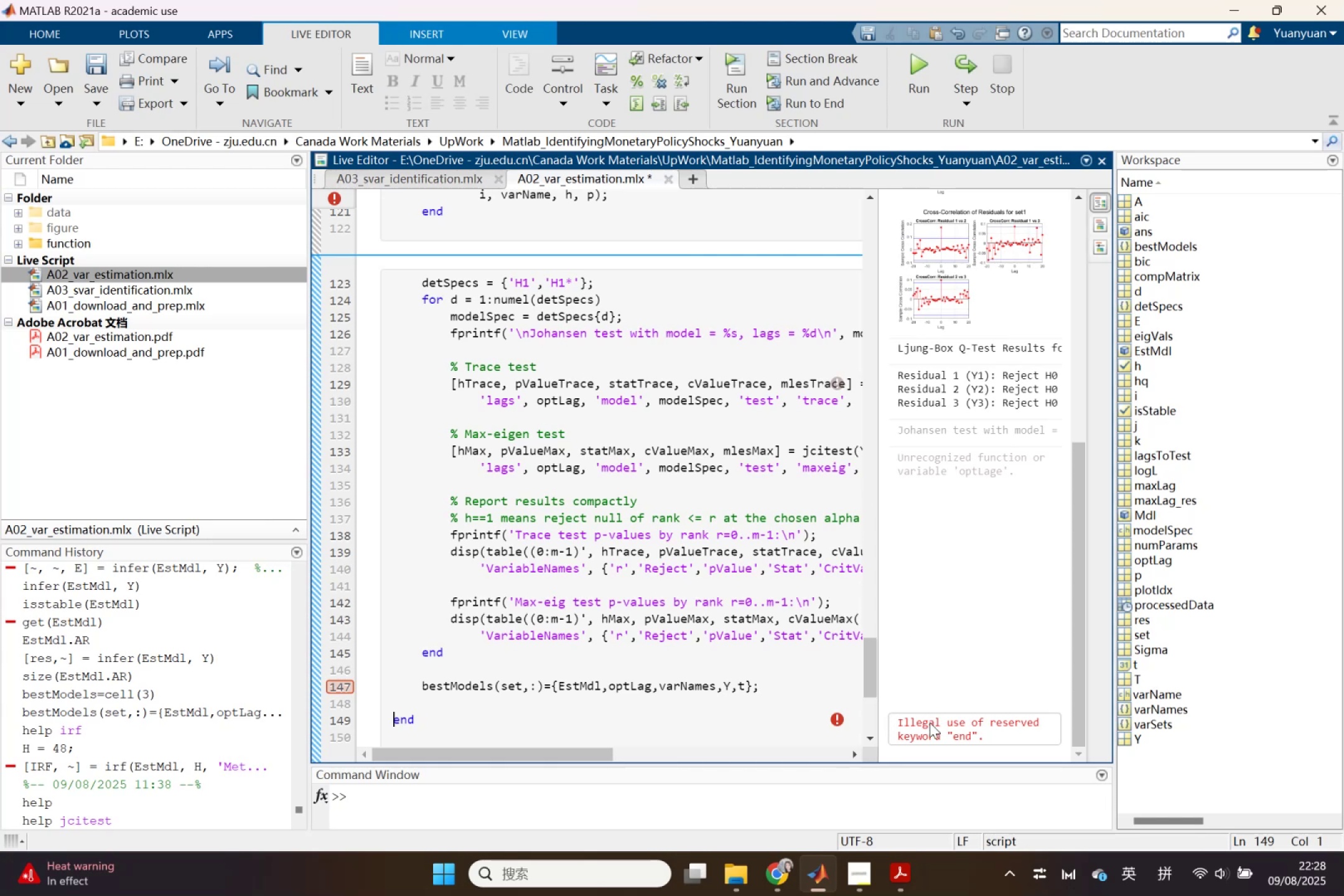 
left_click([930, 722])
 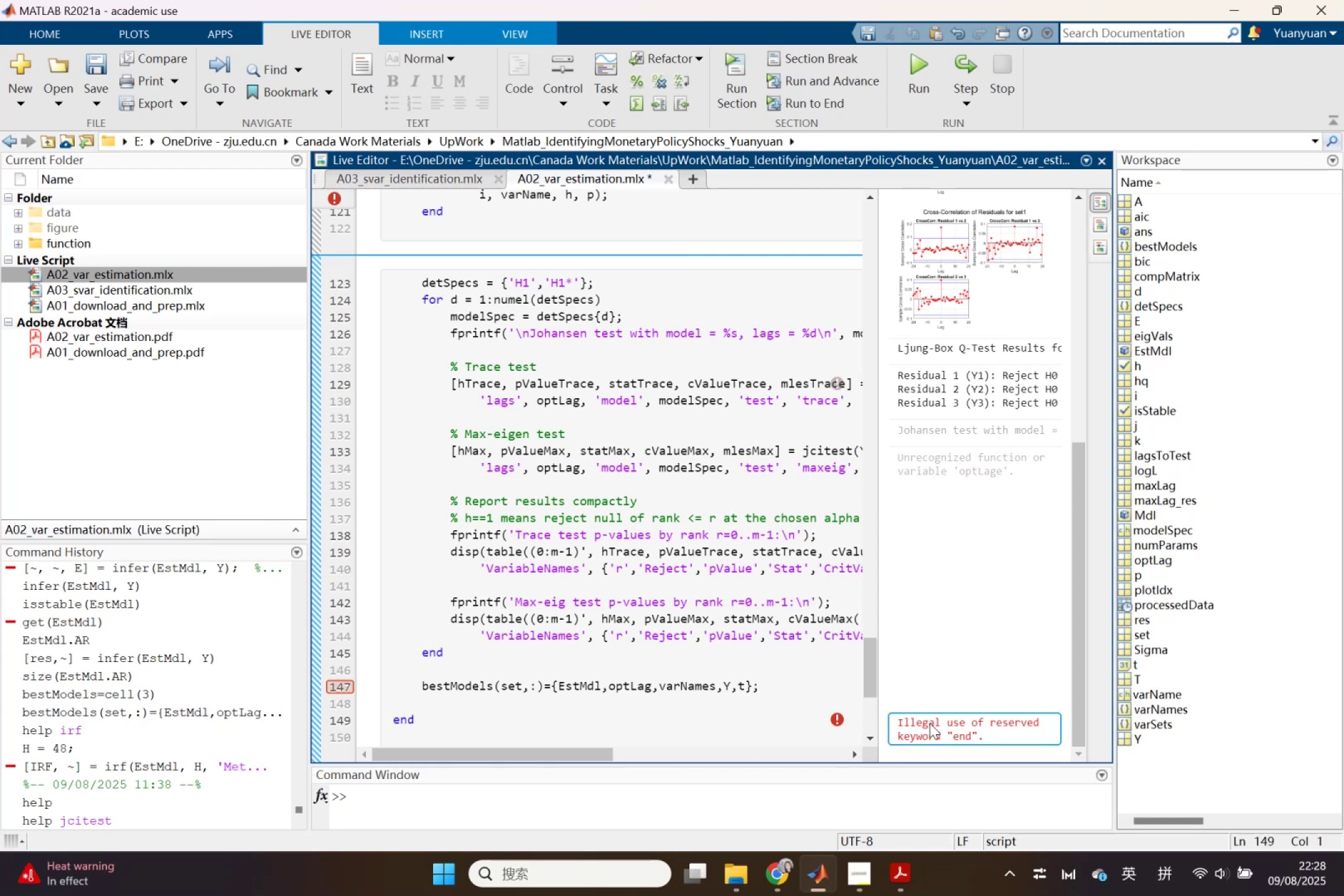 
left_click([930, 723])
 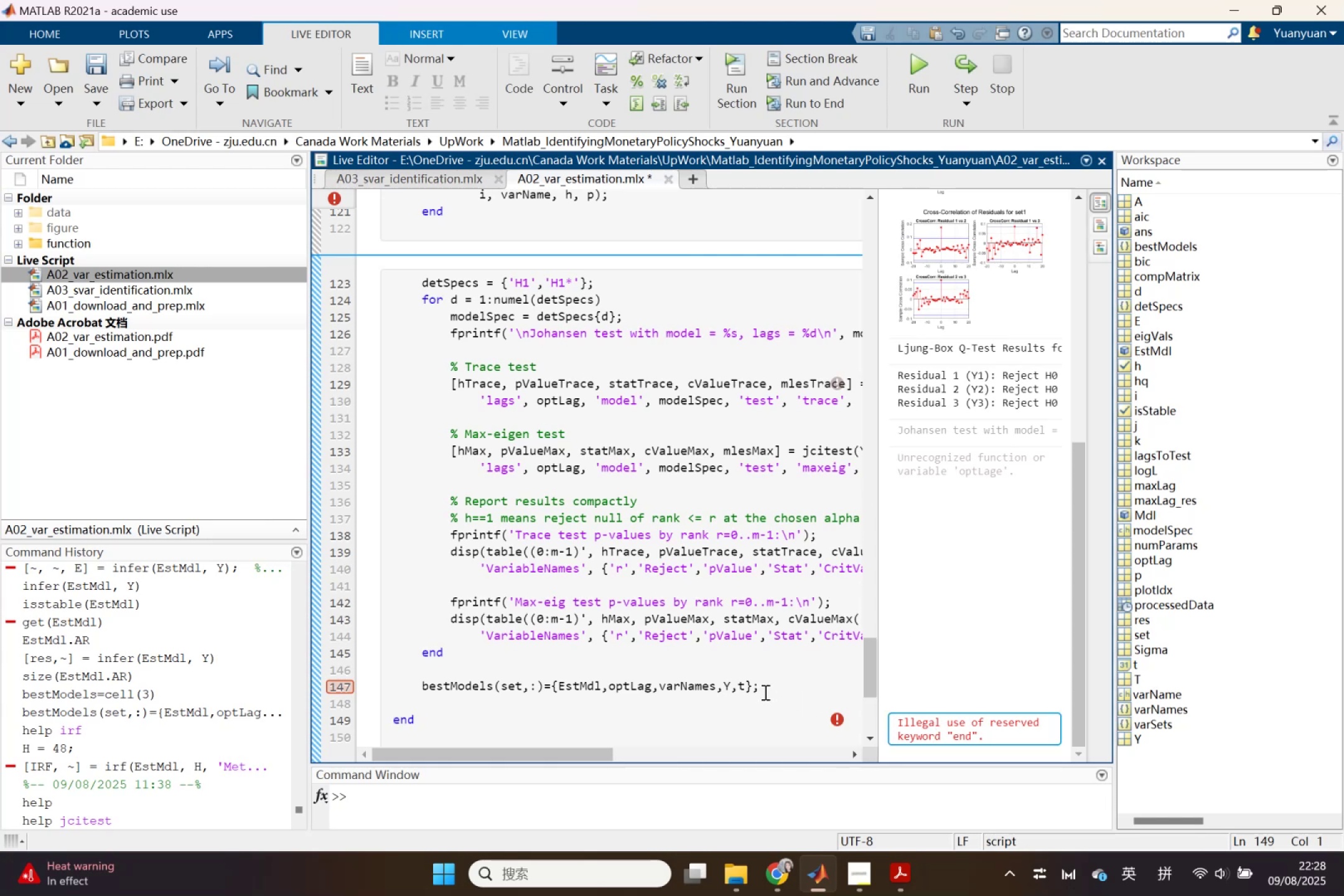 
left_click([764, 692])
 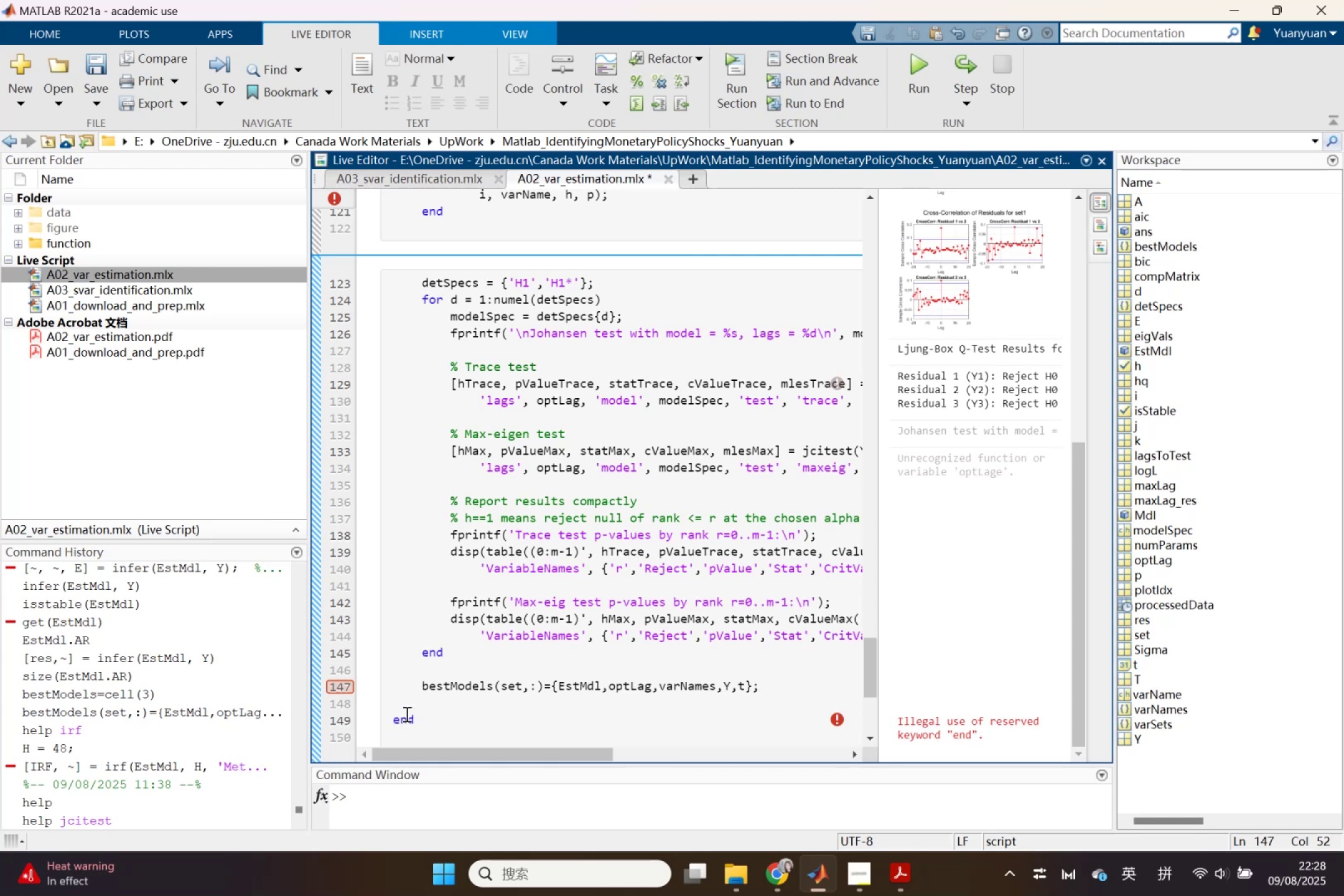 
left_click([406, 714])
 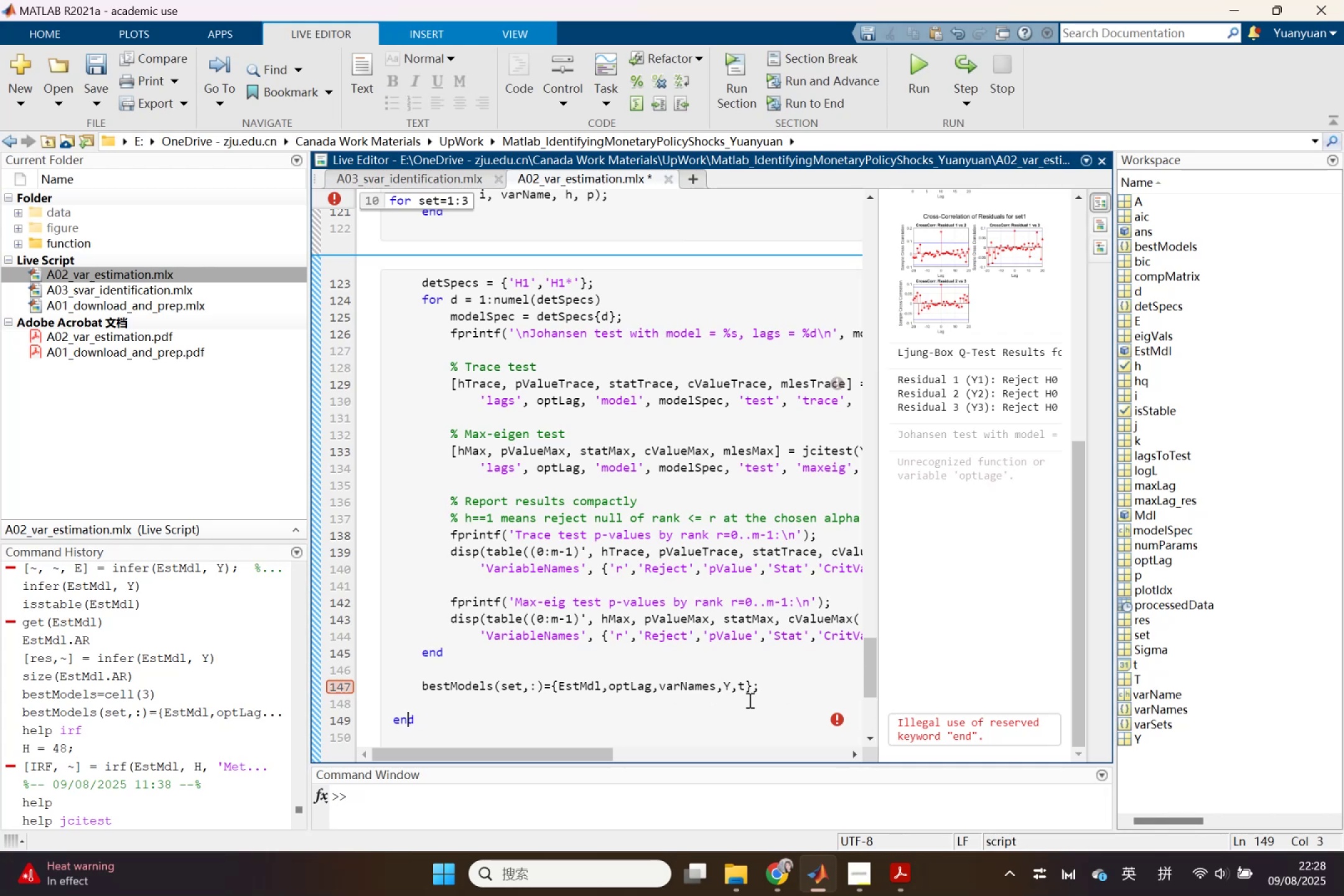 
wait(13.84)
 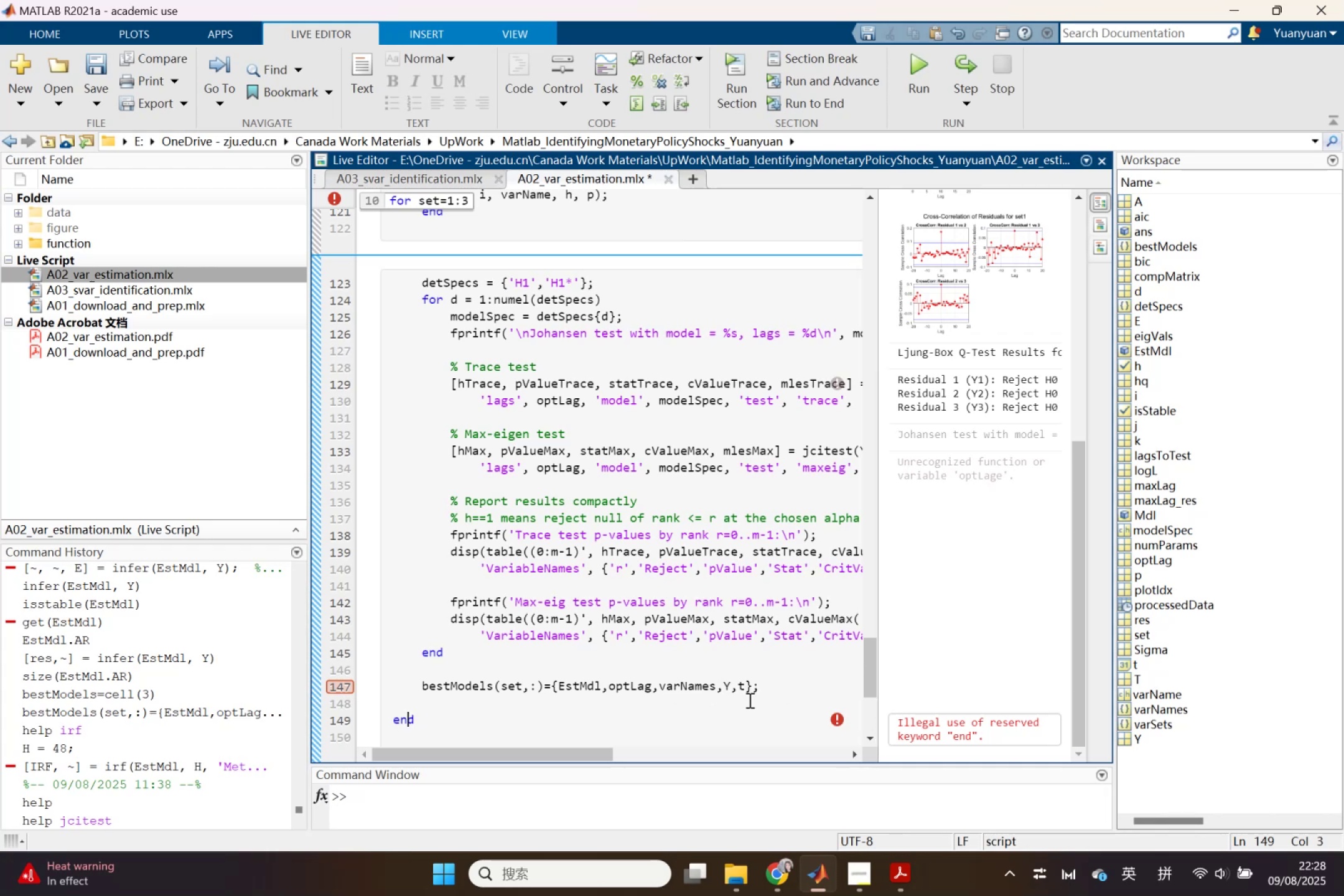 
left_click_drag(start_coordinate=[542, 750], to_coordinate=[541, 644])
 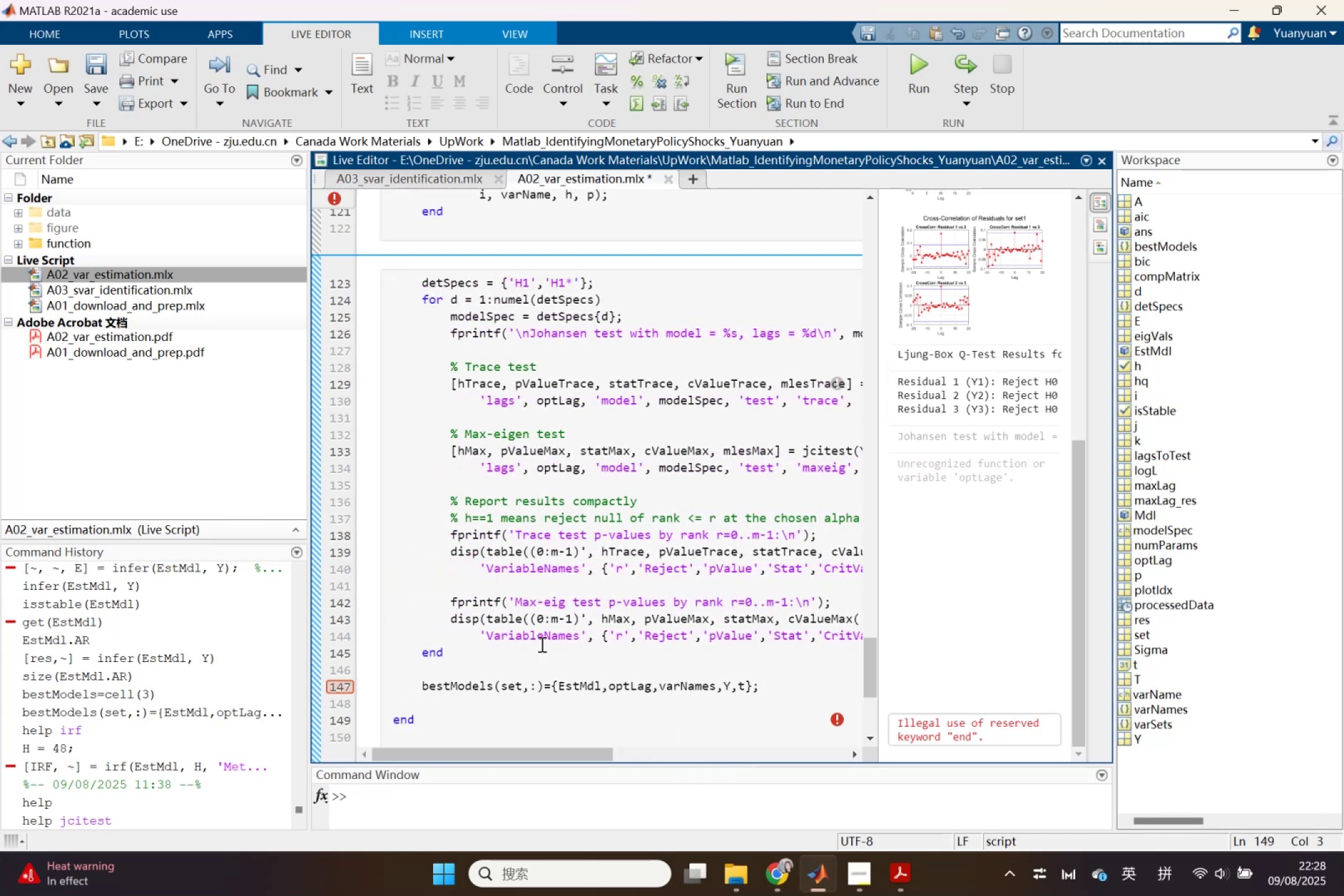 
hold_key(key=ControlLeft, duration=0.75)
 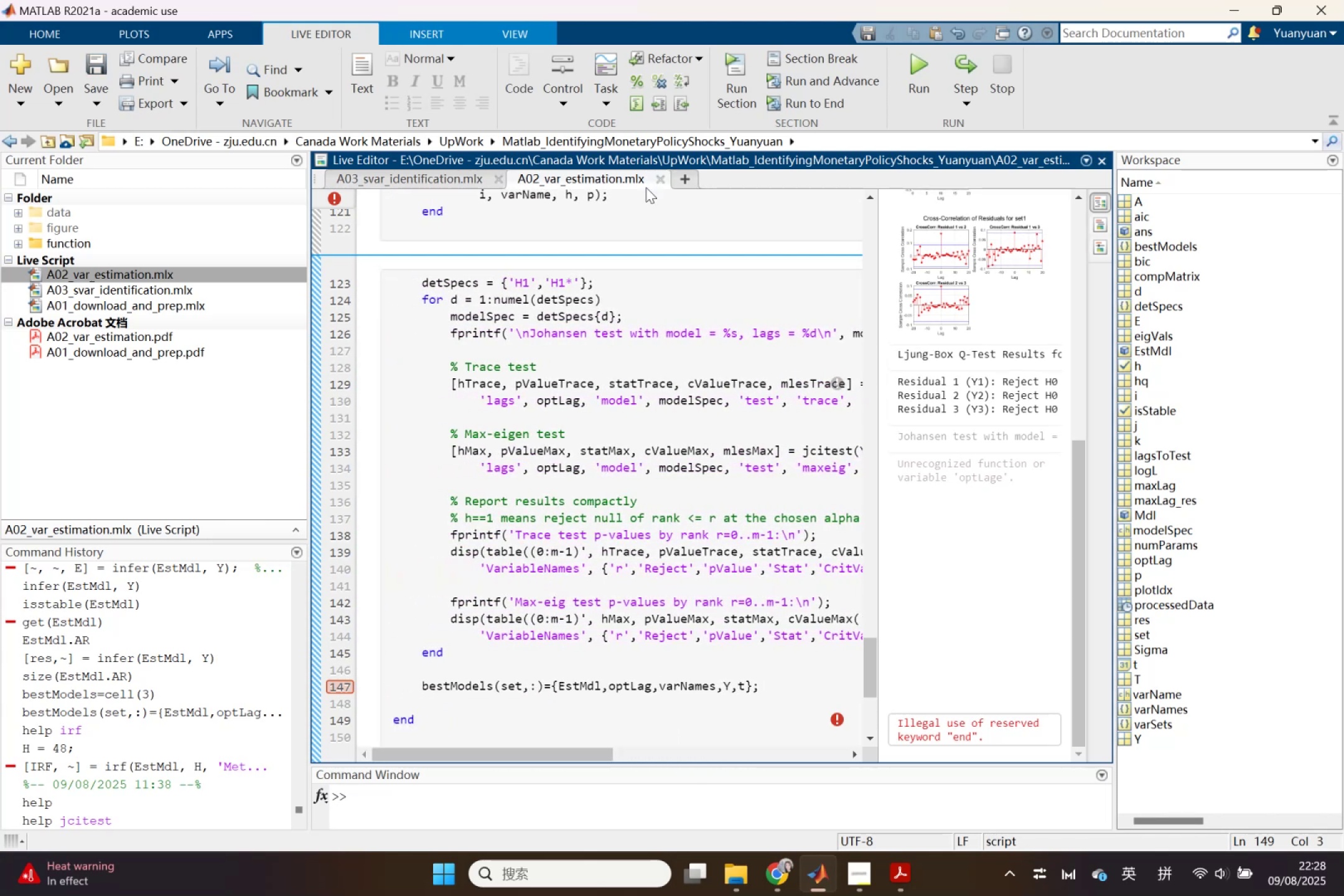 
left_click([902, 70])
 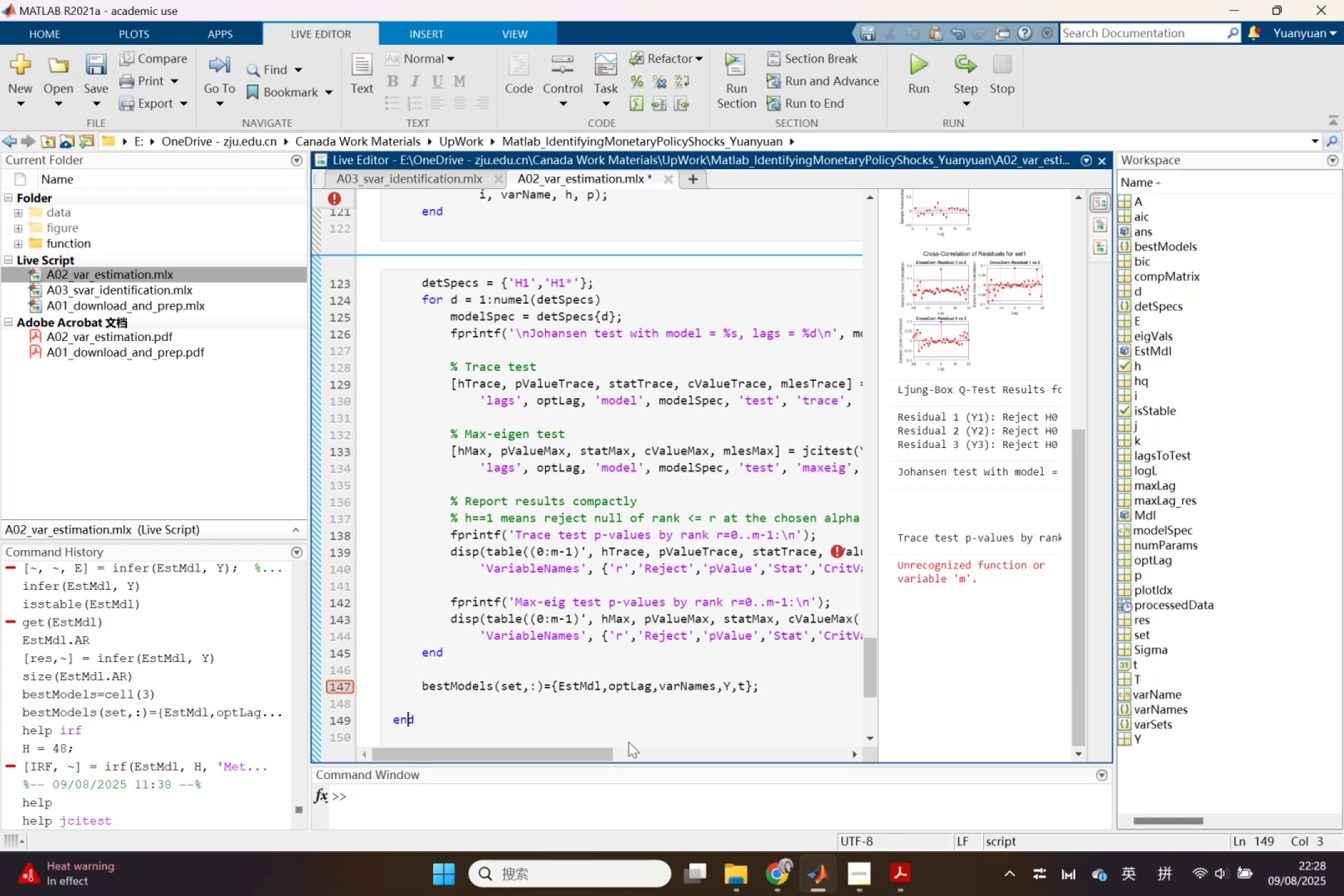 
wait(15.03)
 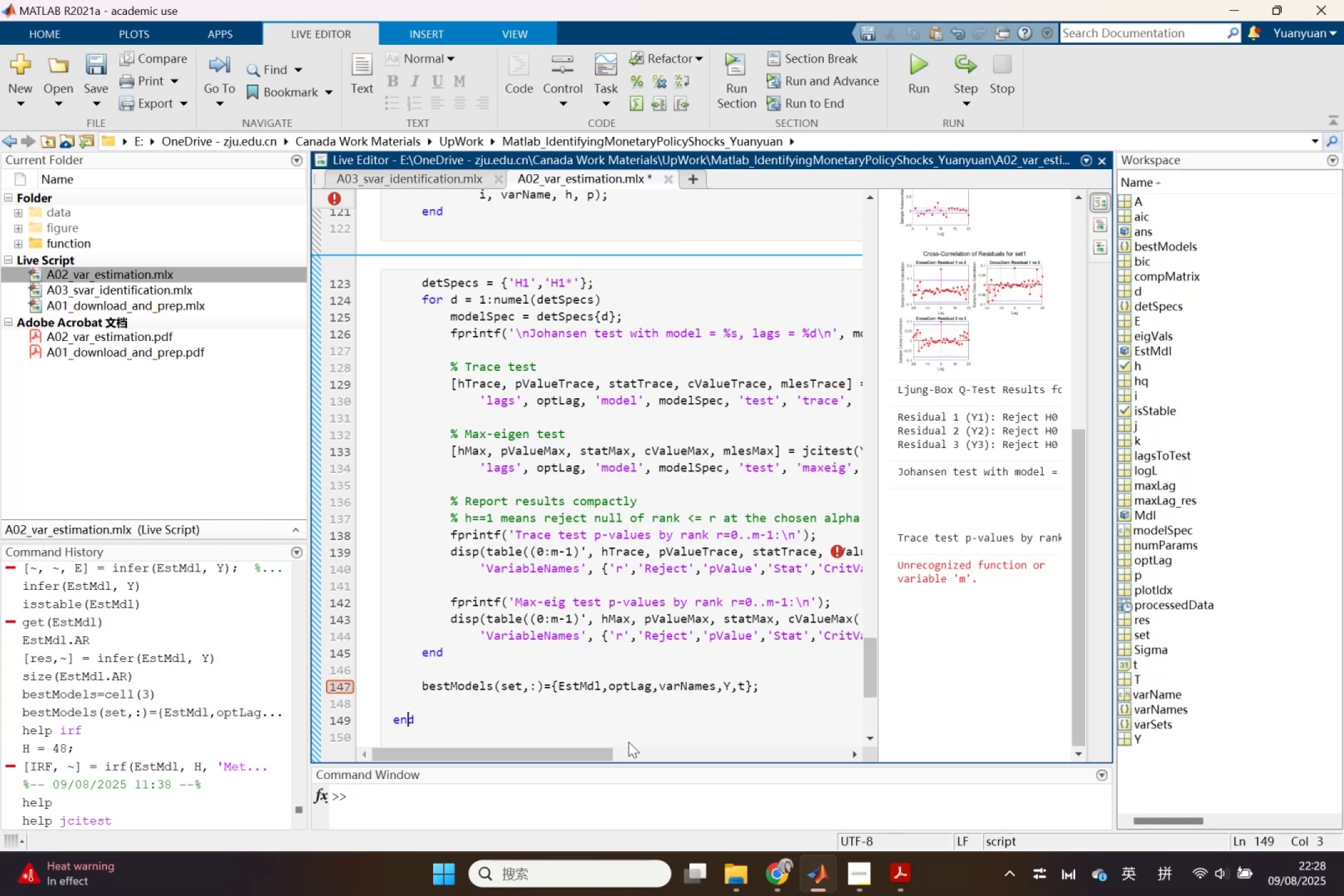 
left_click([773, 863])
 